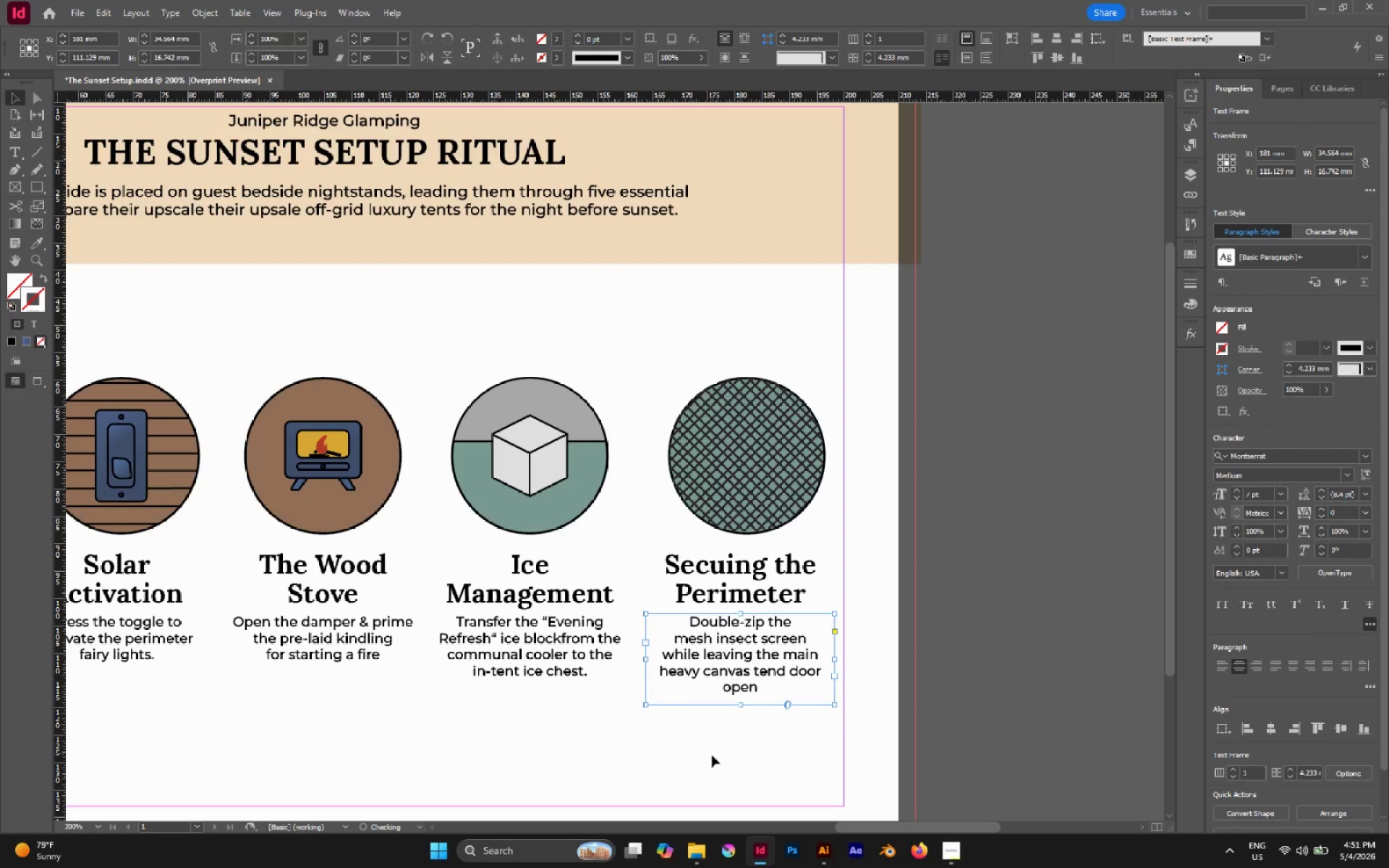 
left_click([712, 755])
 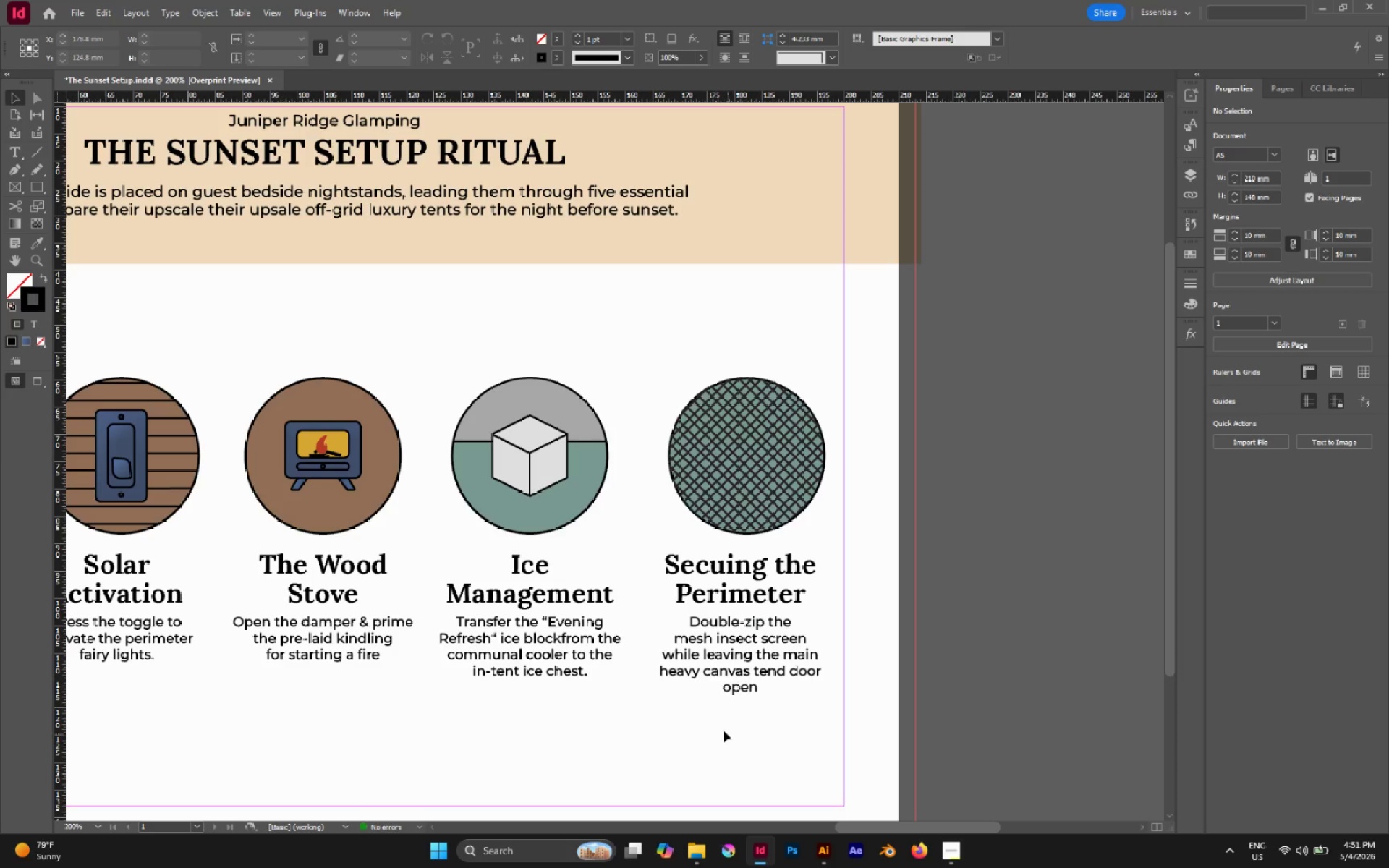 
hold_key(key=AltLeft, duration=0.73)
 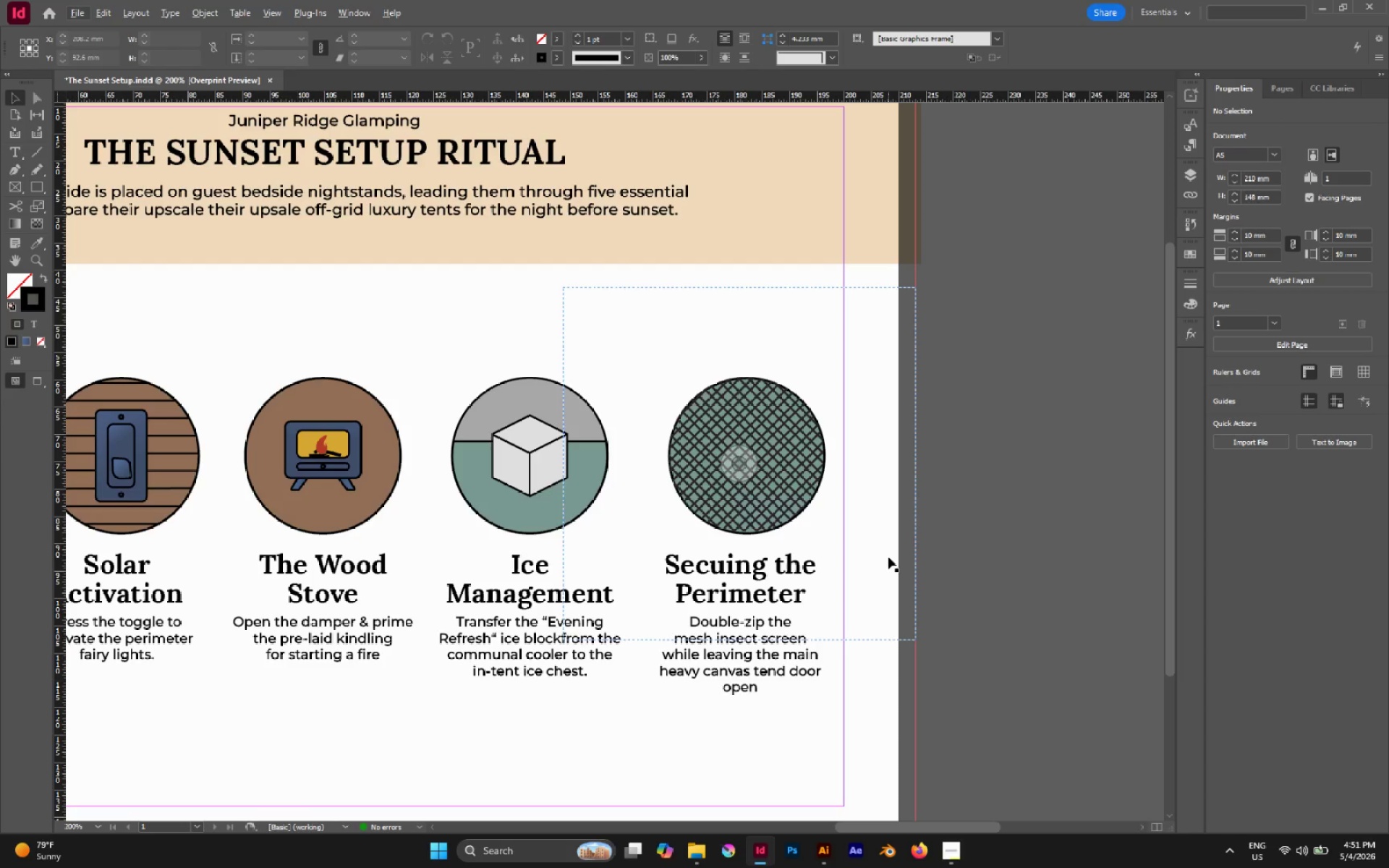 
scroll: coordinate [888, 557], scroll_direction: up, amount: 1.0
 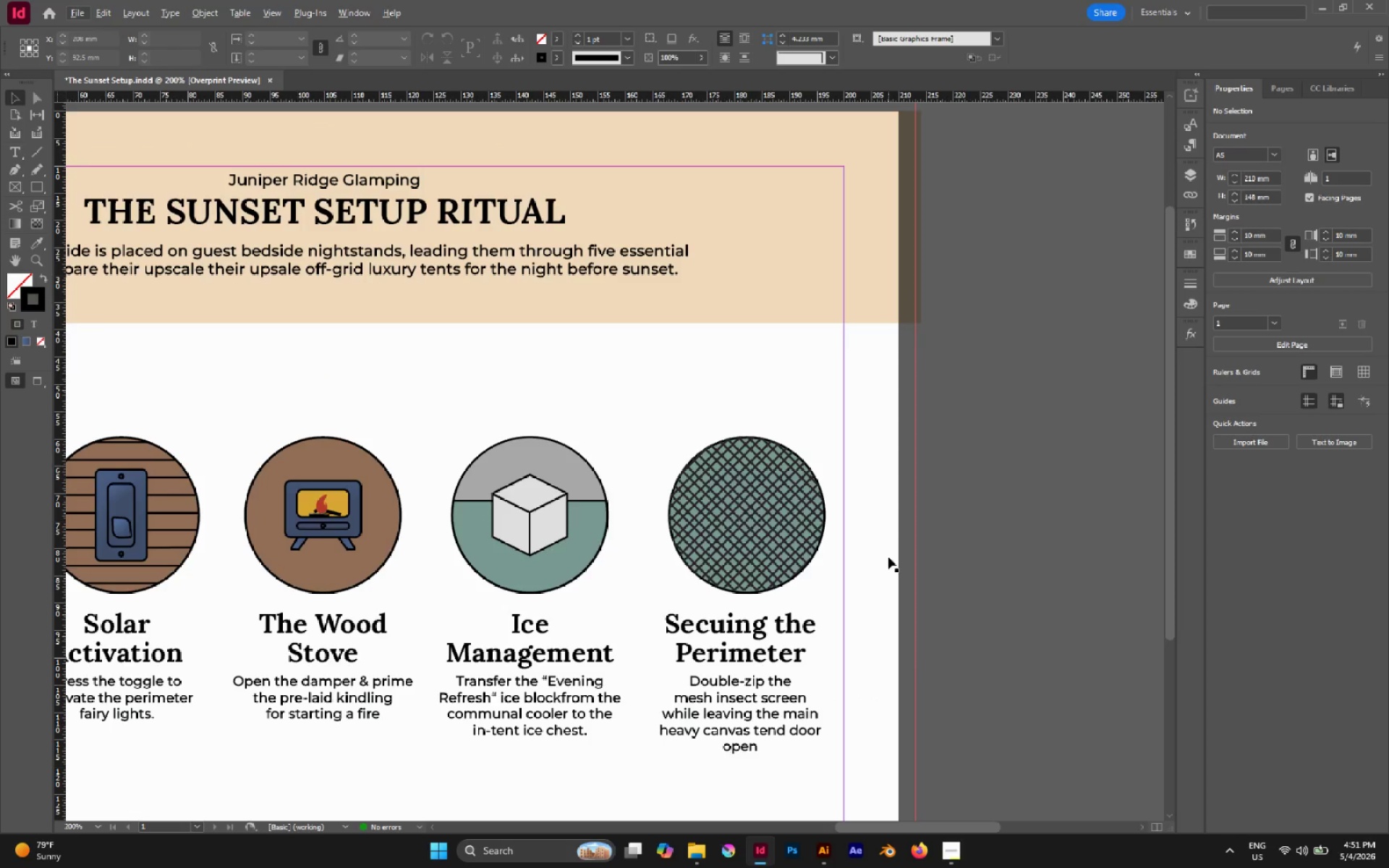 
key(M)
 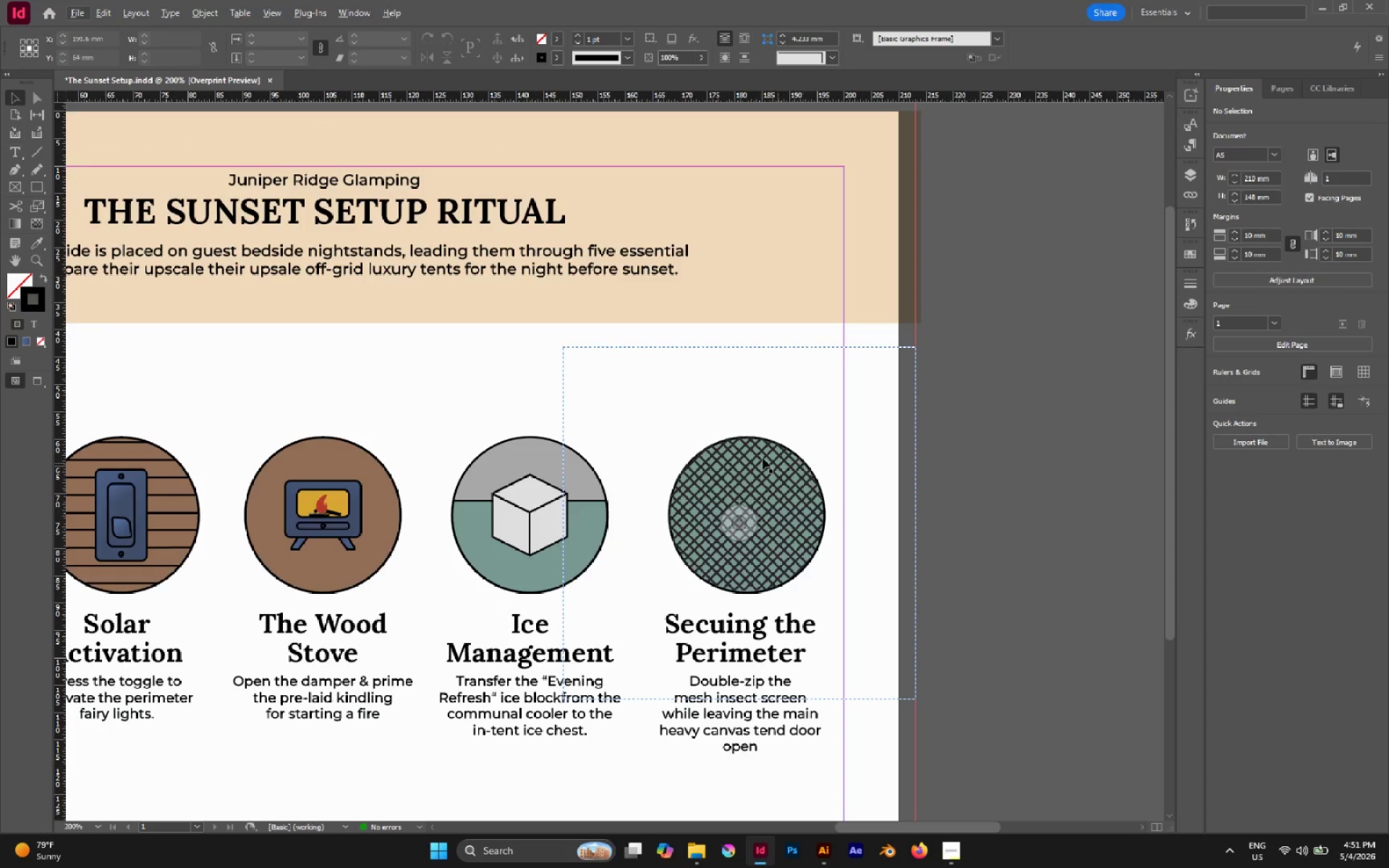 
hold_key(key=AltLeft, duration=0.62)
scroll: coordinate [756, 455], scroll_direction: up, amount: 2.0
 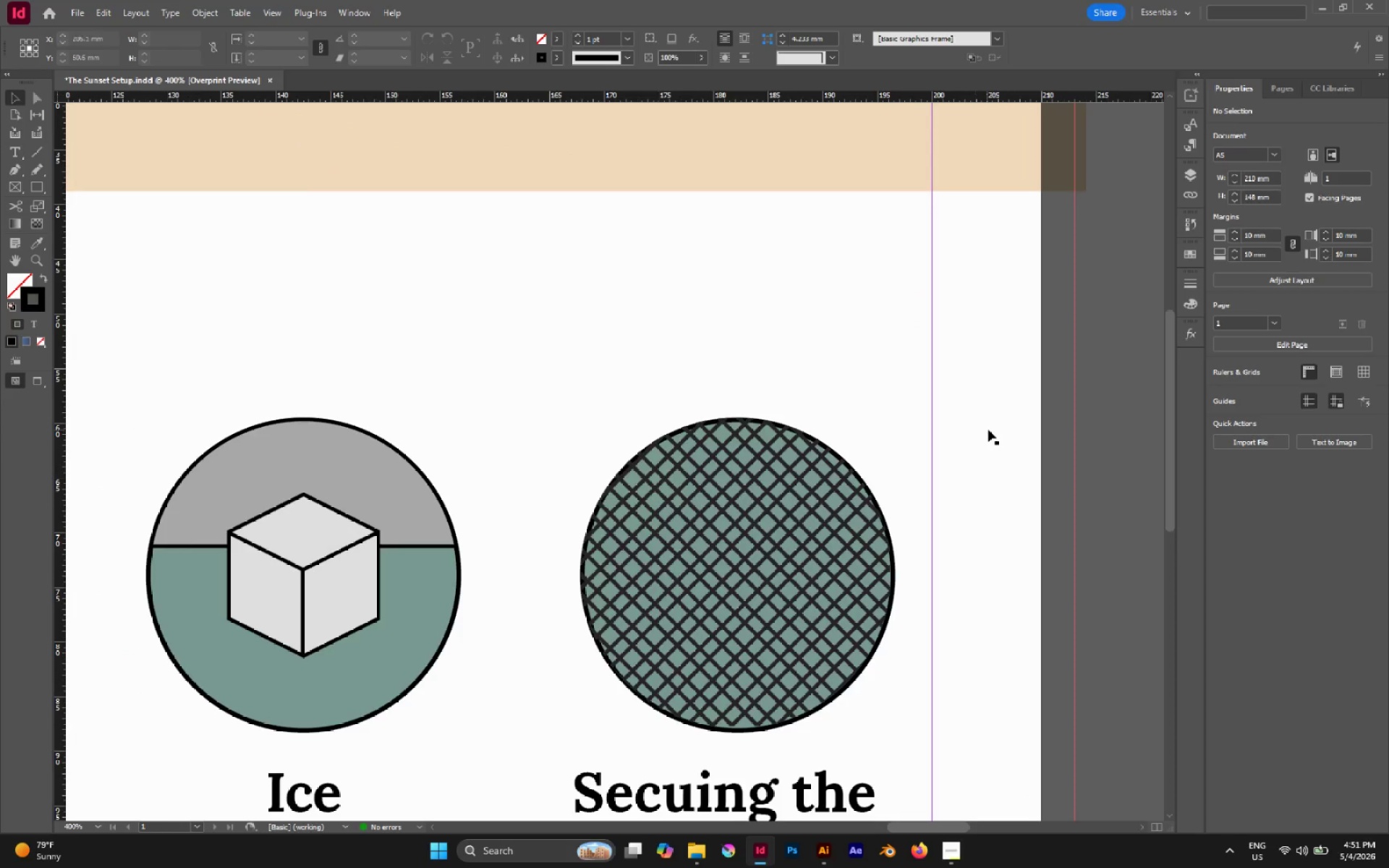 
left_click([989, 430])
 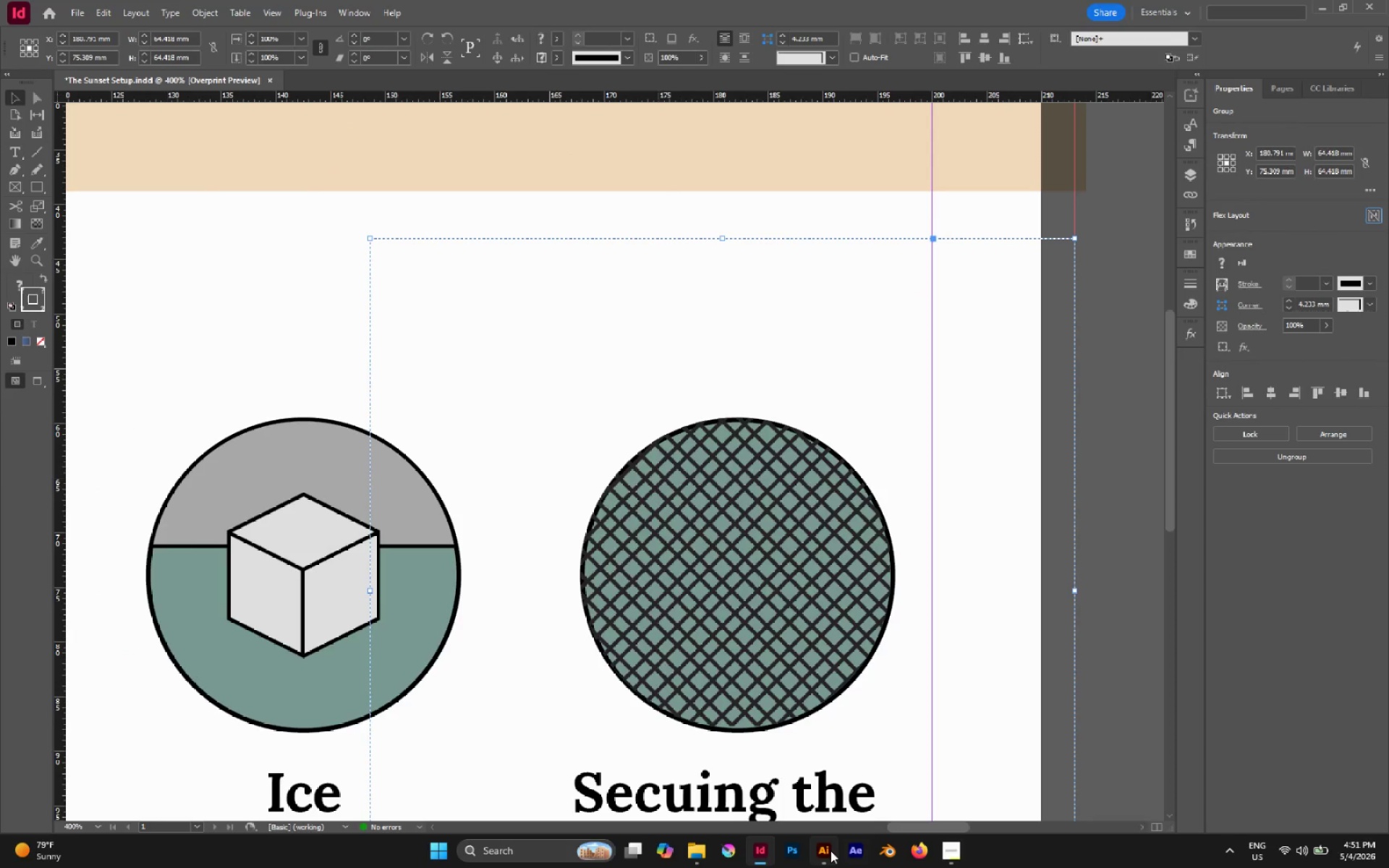 
left_click([831, 851])
 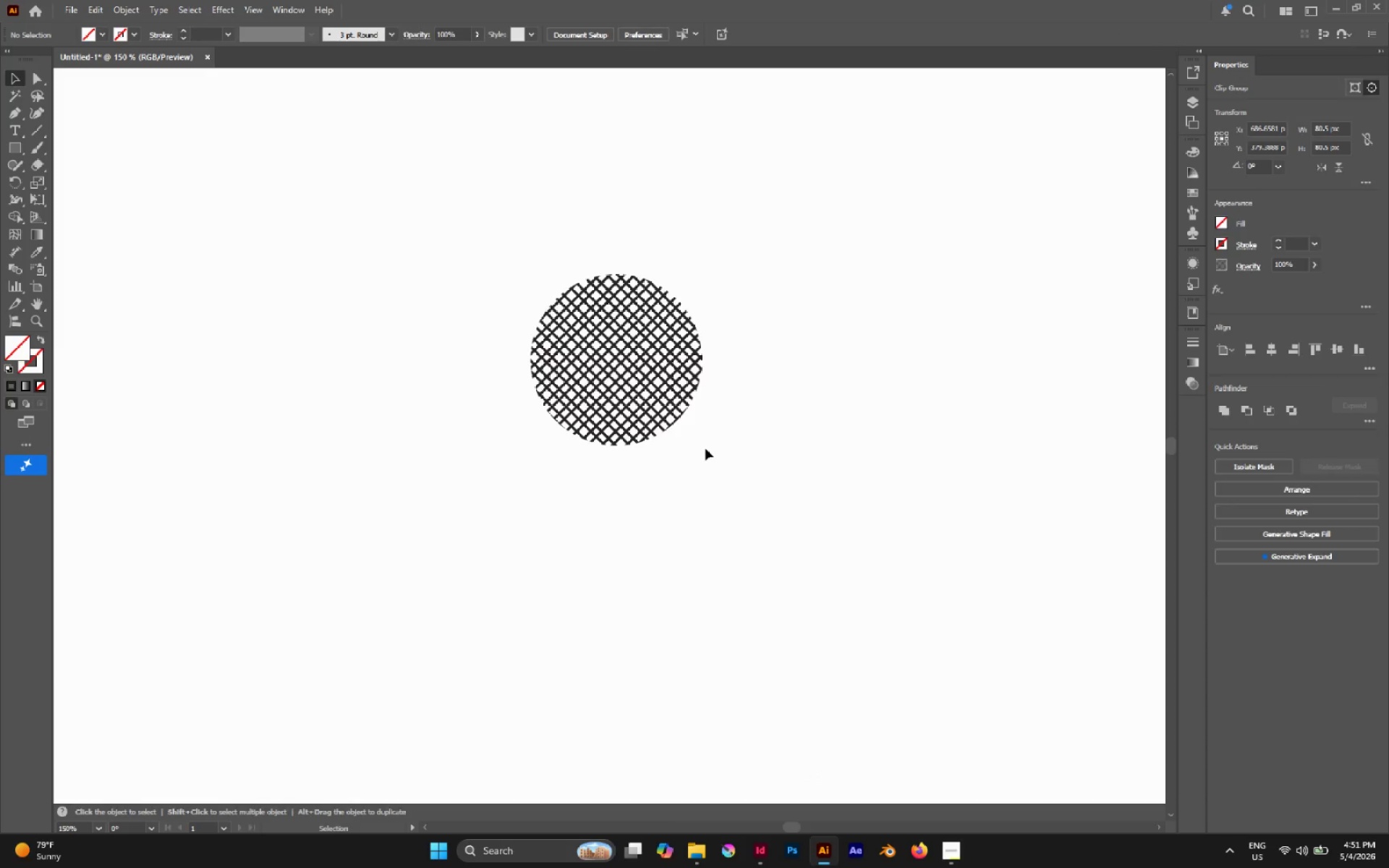 
hold_key(key=AltLeft, duration=0.67)
 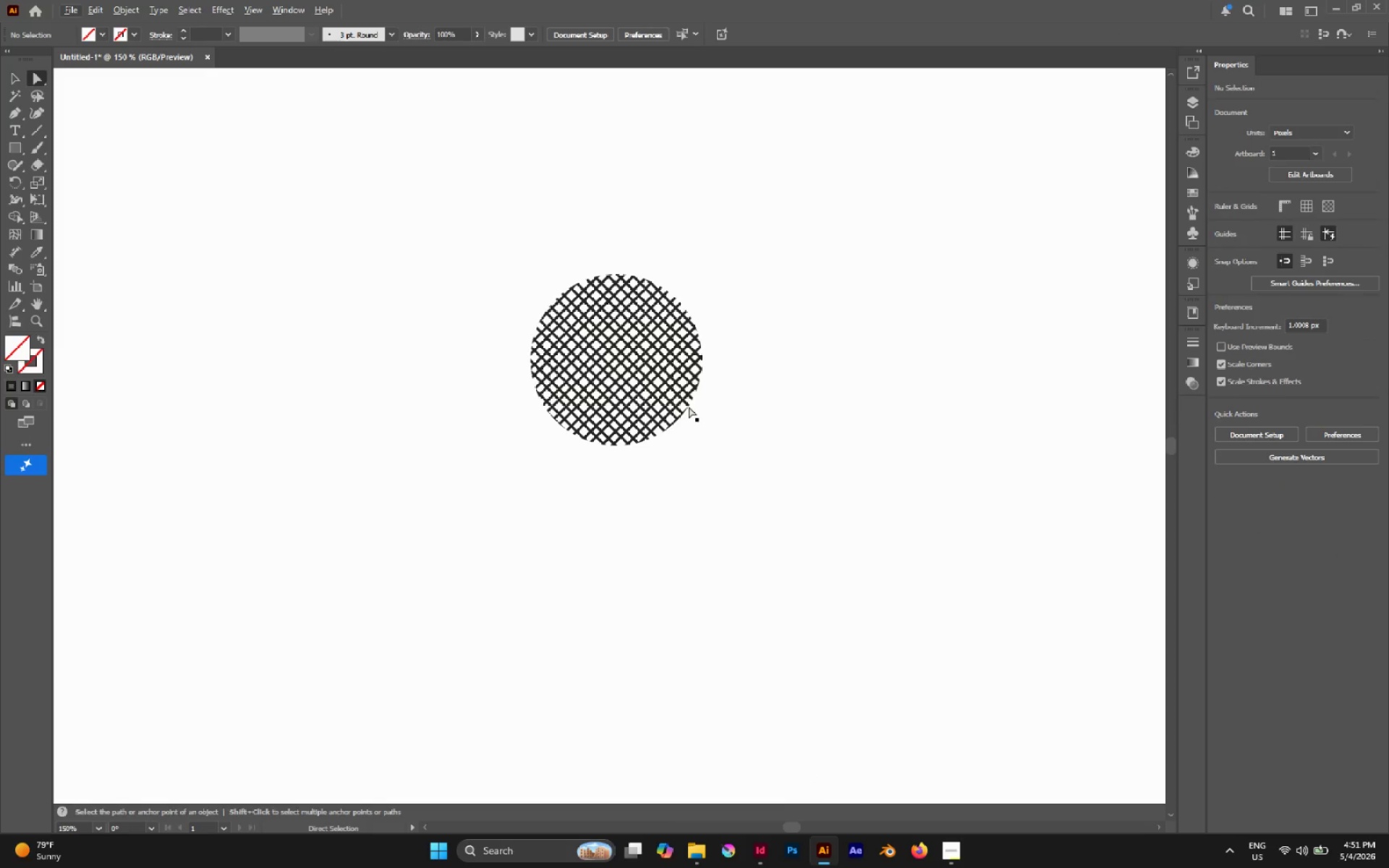 
key(A)
 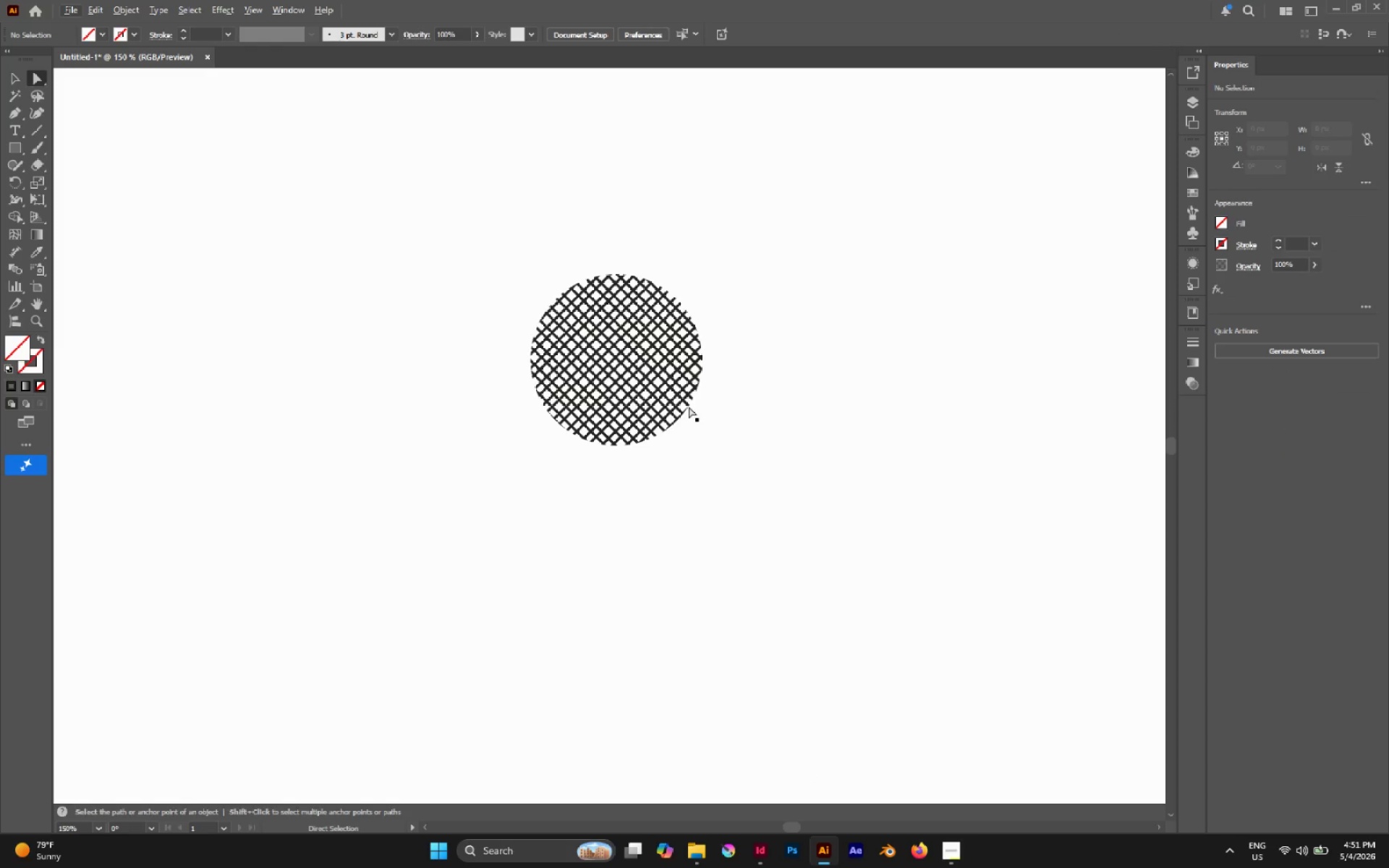 
hold_key(key=AltLeft, duration=0.59)
left_click([689, 407])
 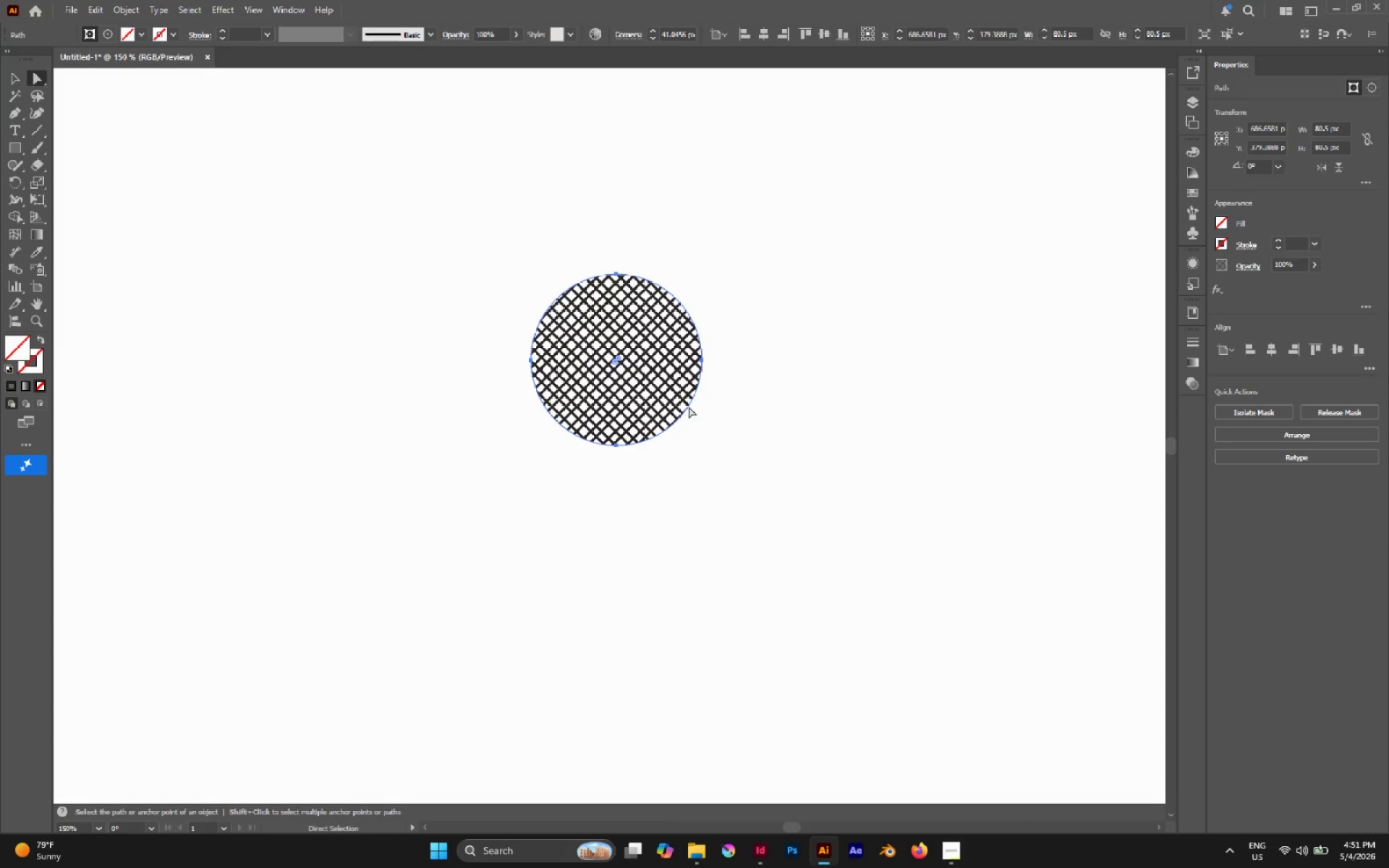 
hold_key(key=AltLeft, duration=0.67)
left_click_drag(start_coordinate=[689, 407], to_coordinate=[957, 587])
 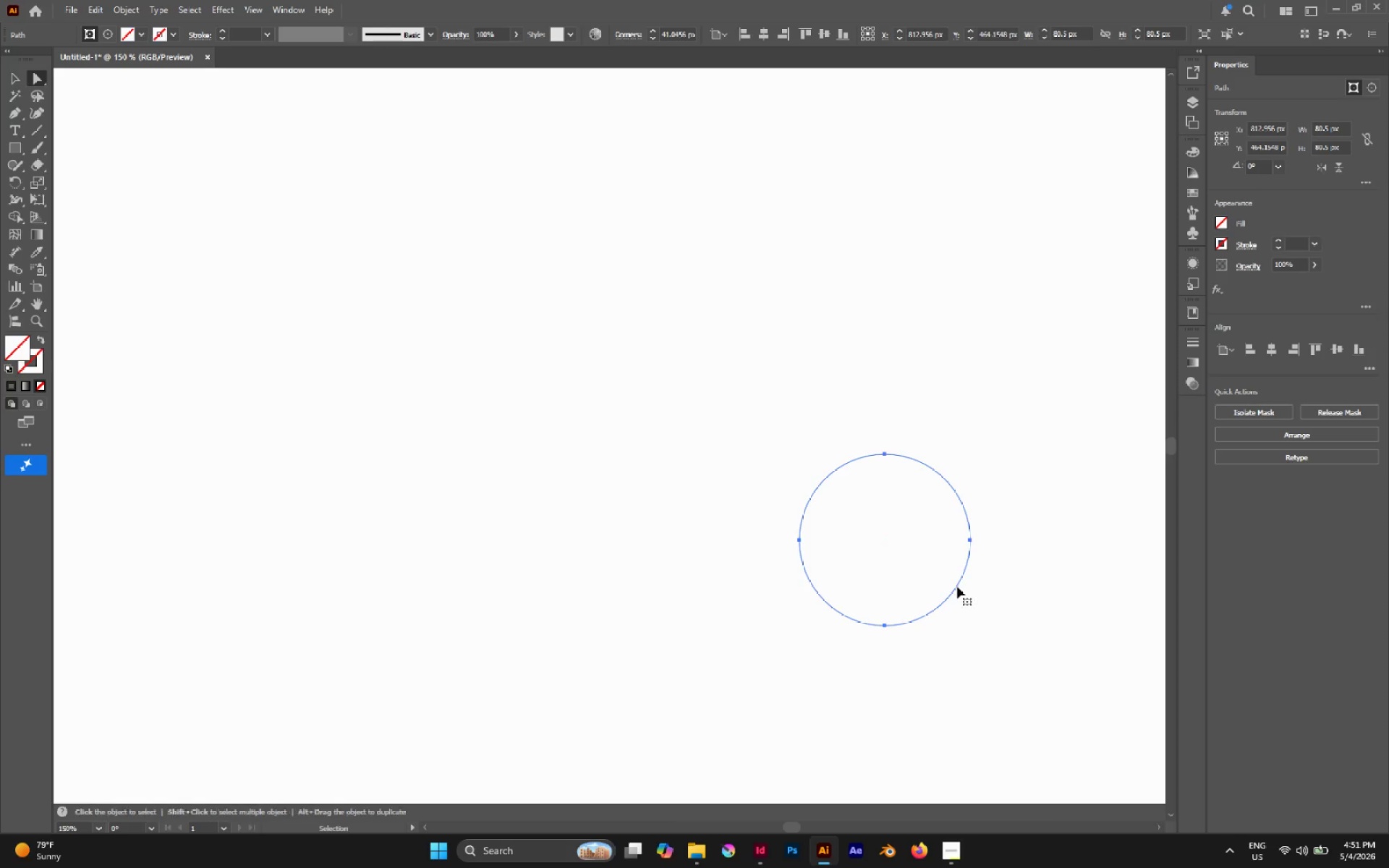 
key(Control+C)
 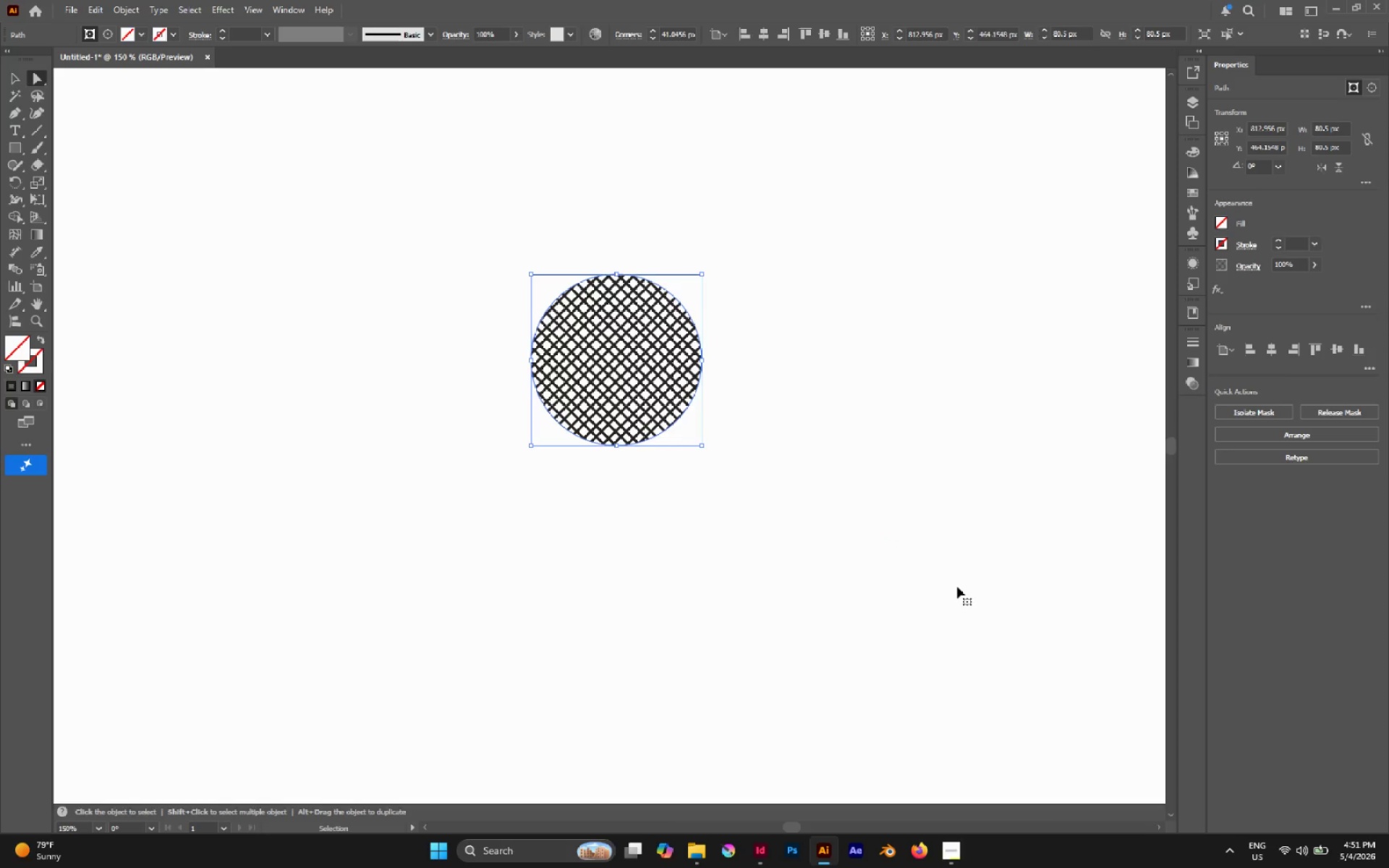 
key(Control+Z)
 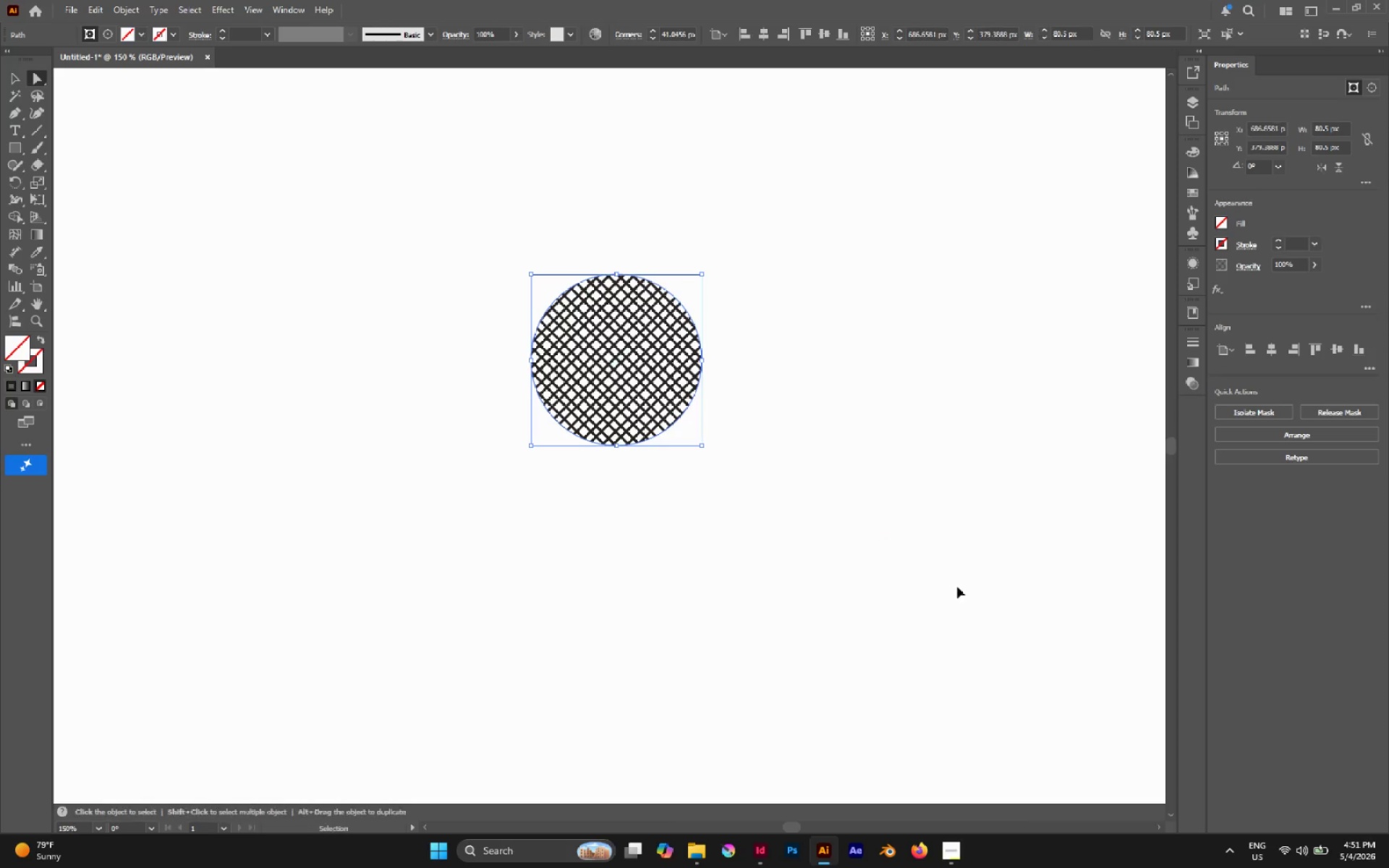 
key(Control+ControlLeft)
 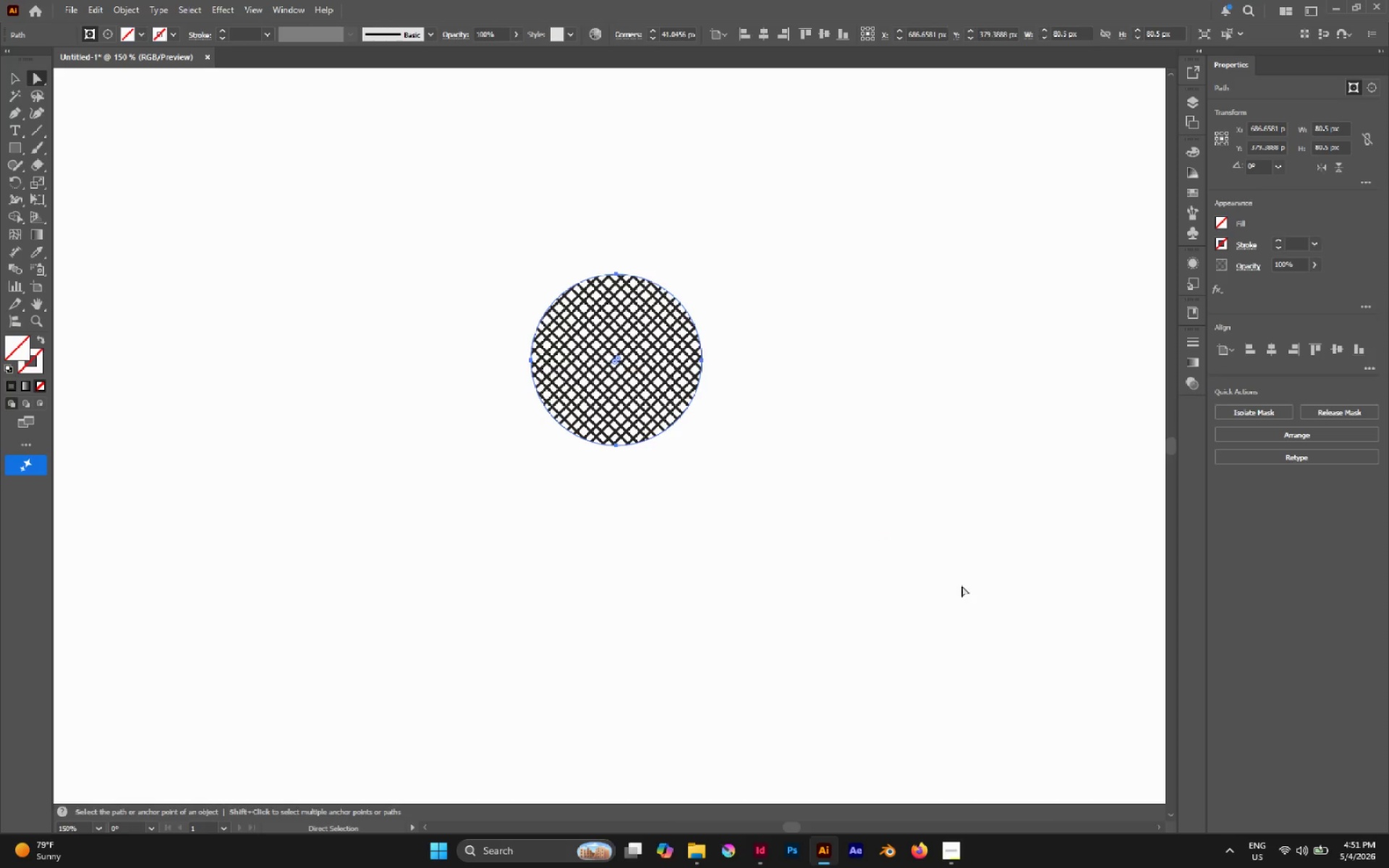 
left_click([961, 585])
 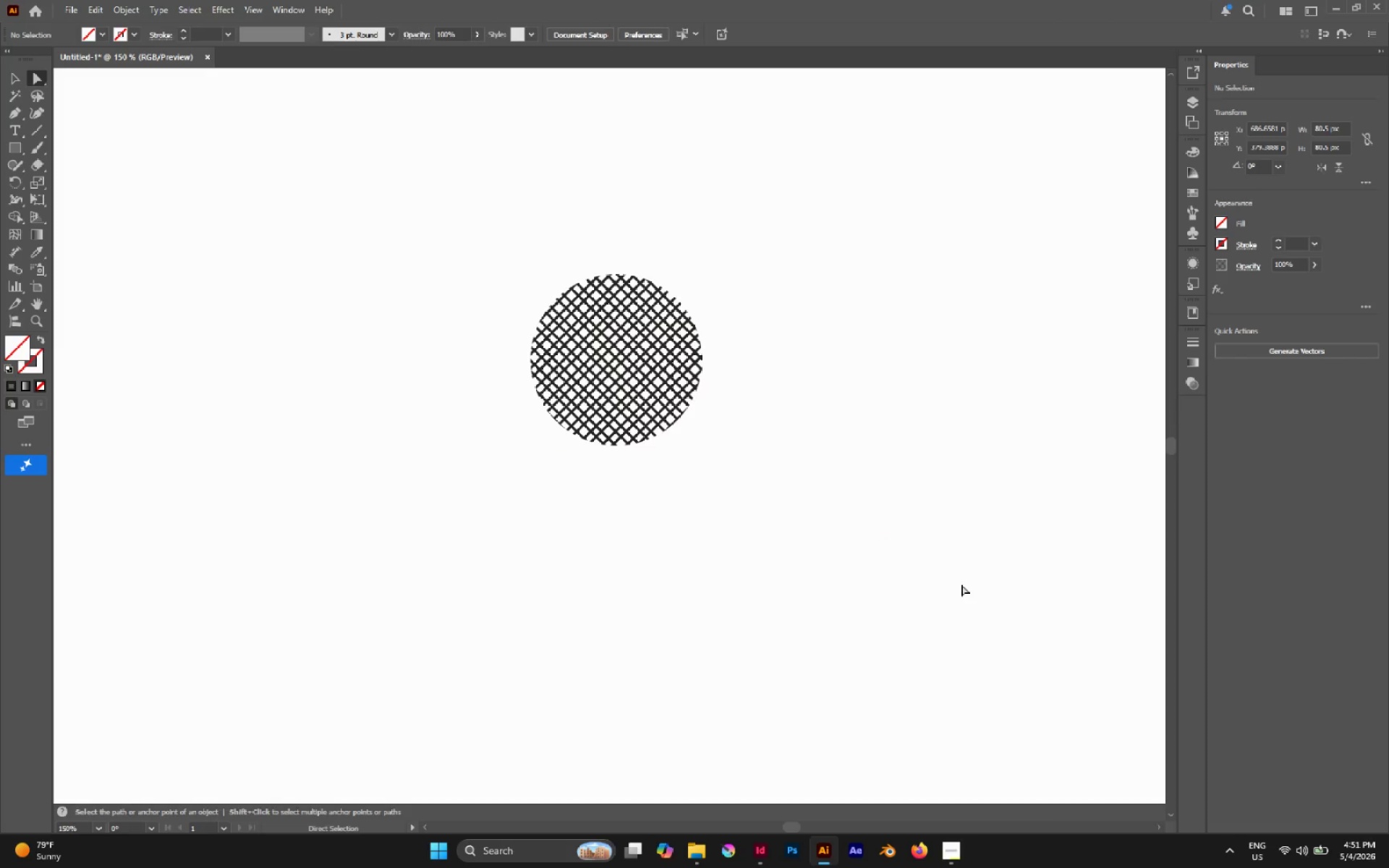 
key(Control+Shift+V)
 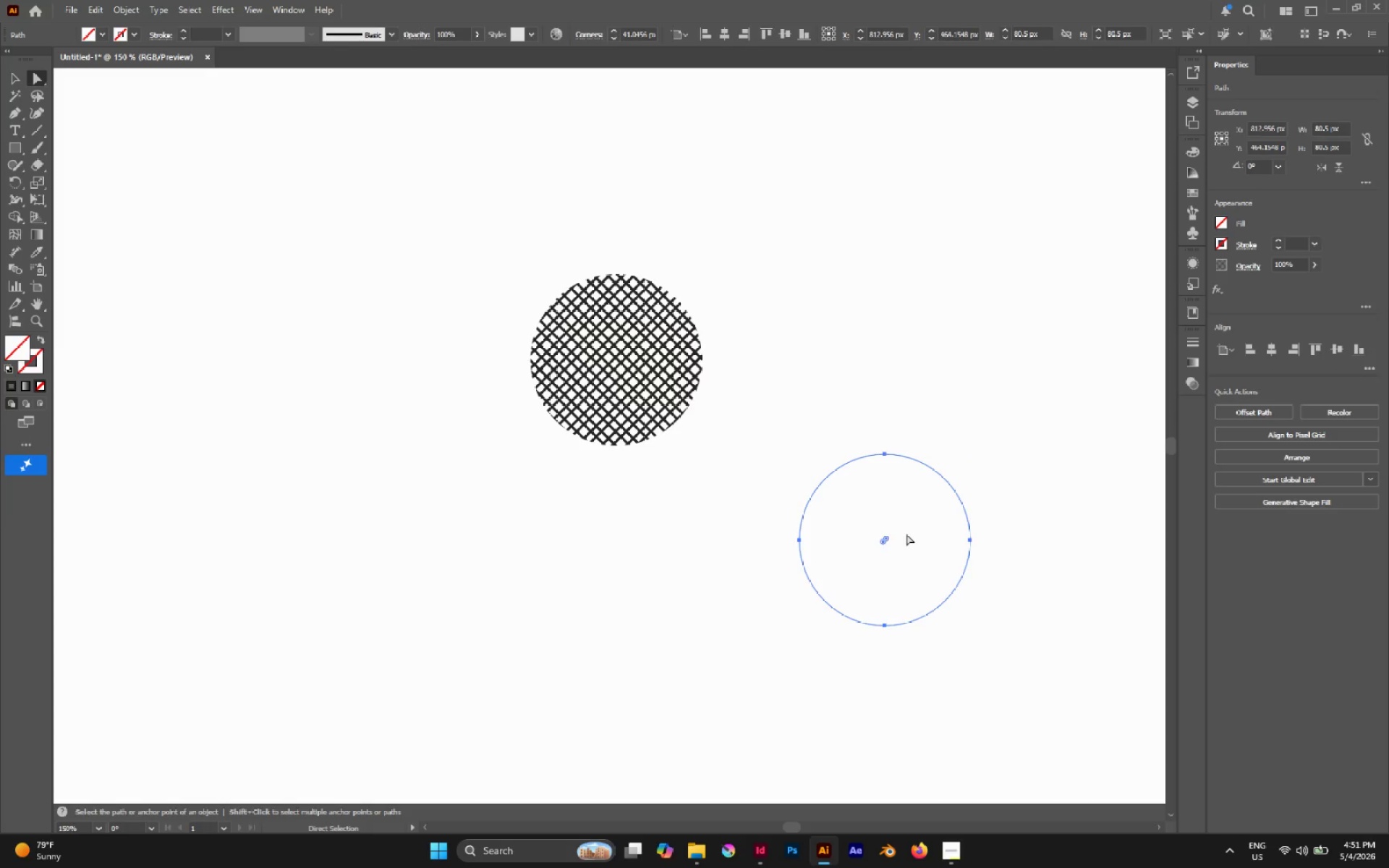 
hold_key(key=AltLeft, duration=0.7)
 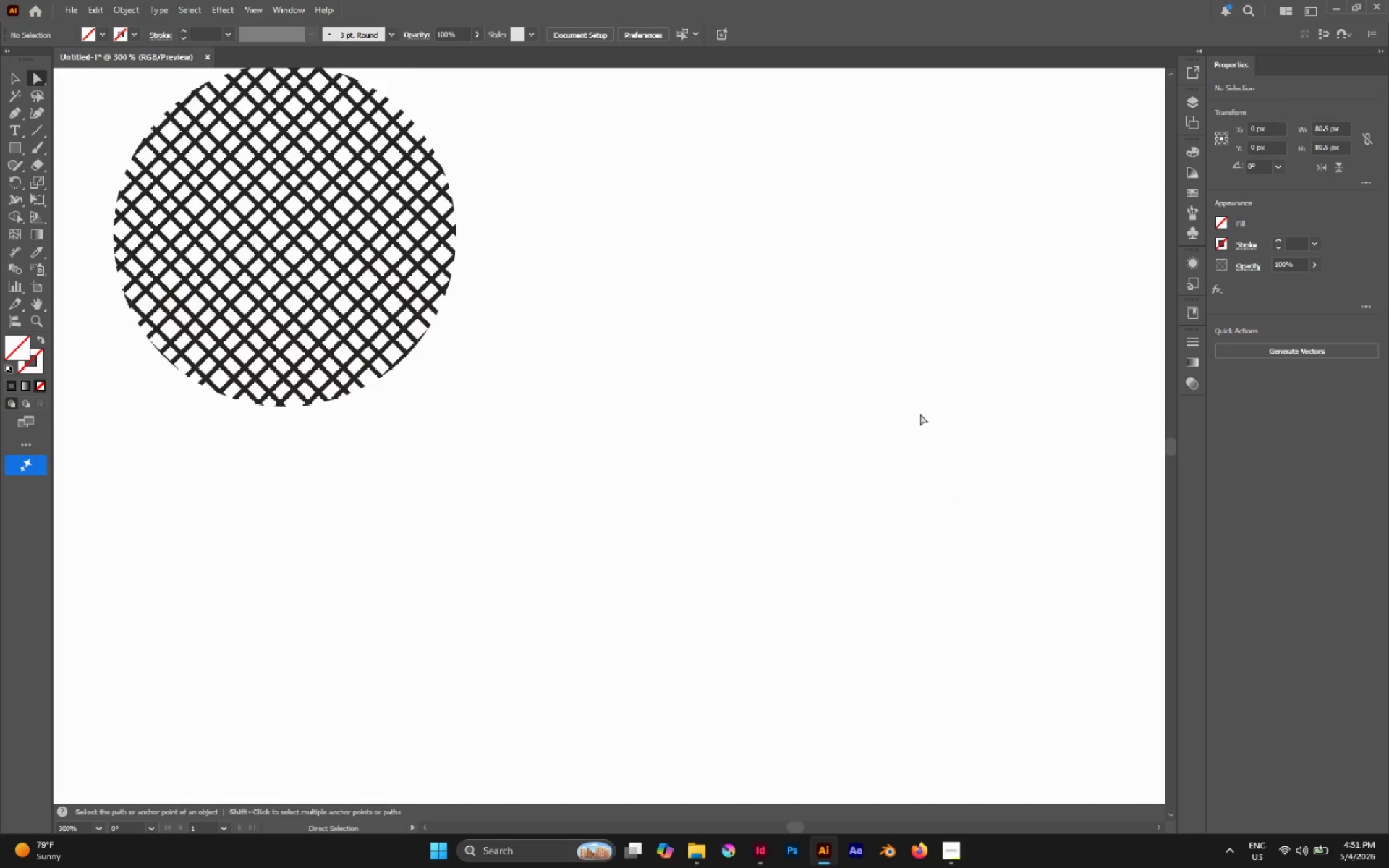 
left_click([920, 414])
 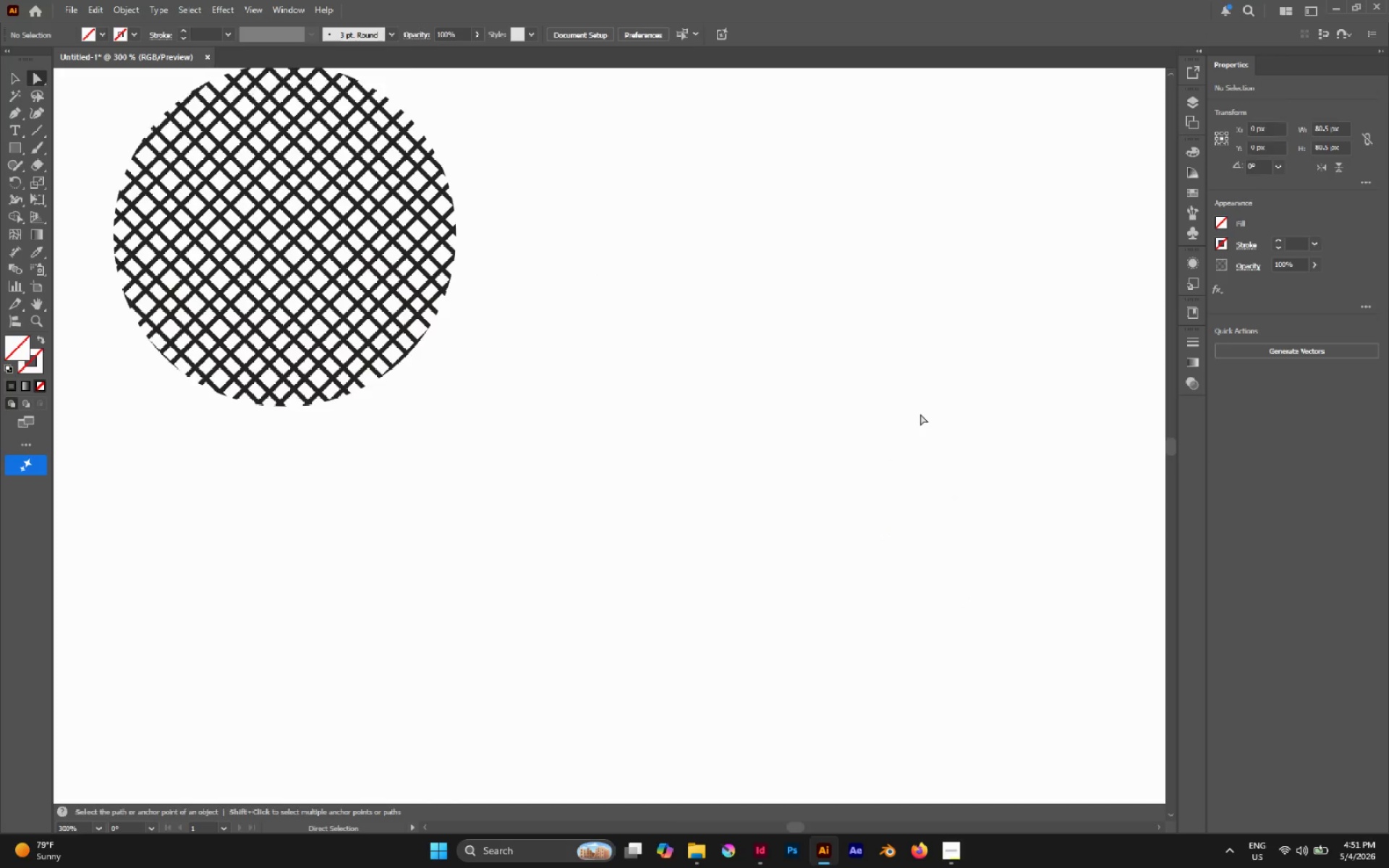 
scroll: coordinate [949, 488], scroll_direction: up, amount: 2.0
 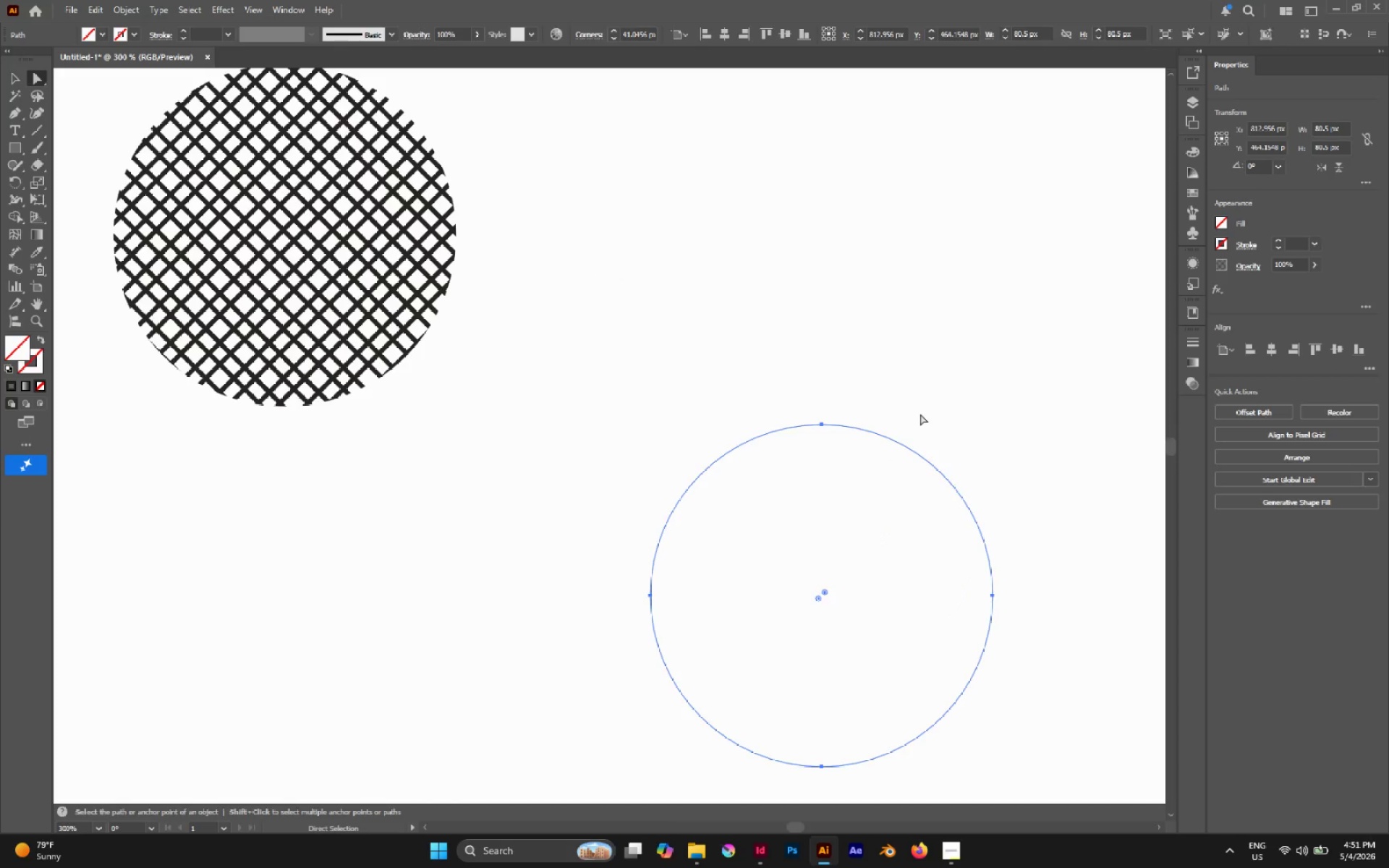 
scroll: coordinate [920, 414], scroll_direction: down, amount: 3.0
 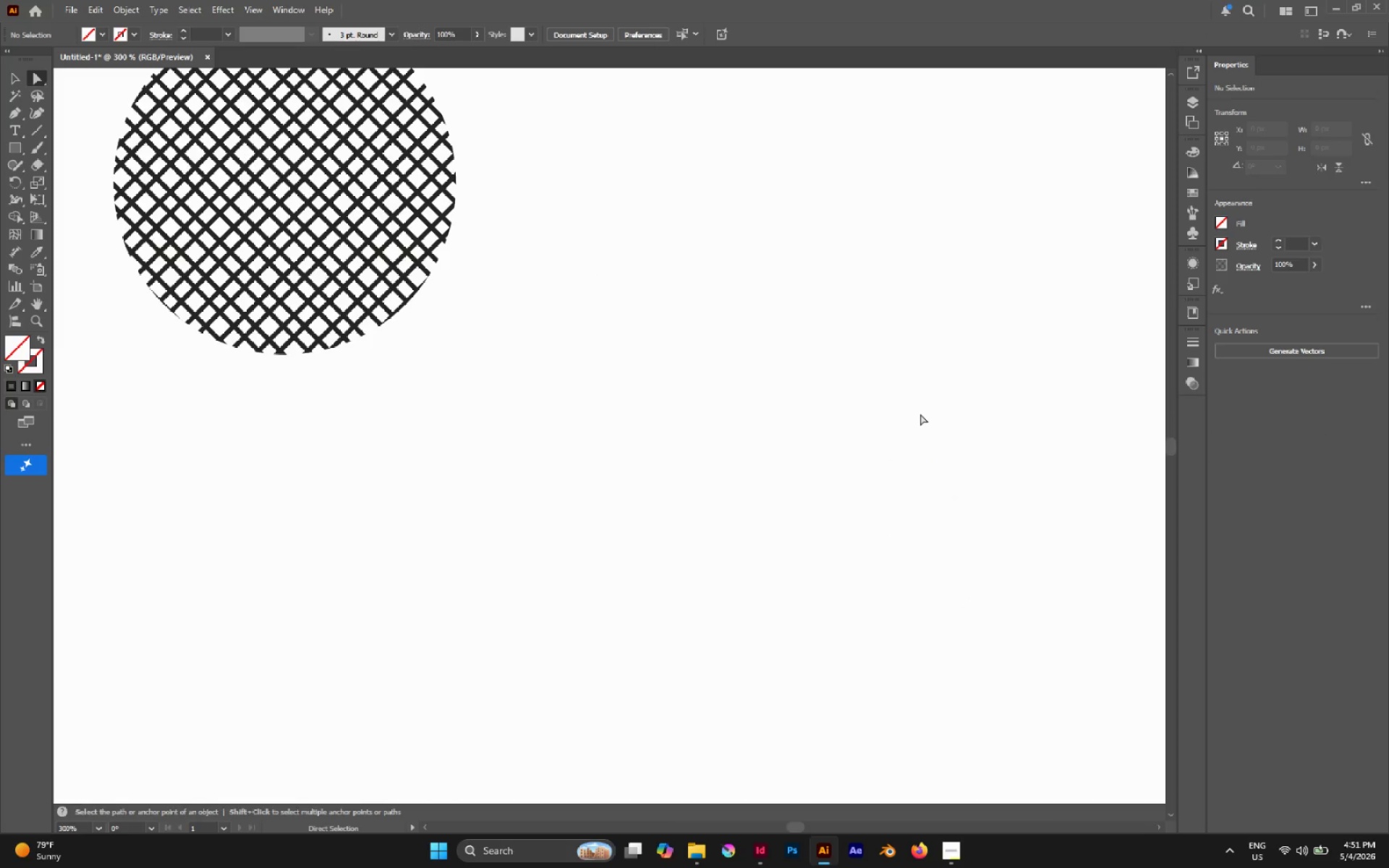 
key(M)
 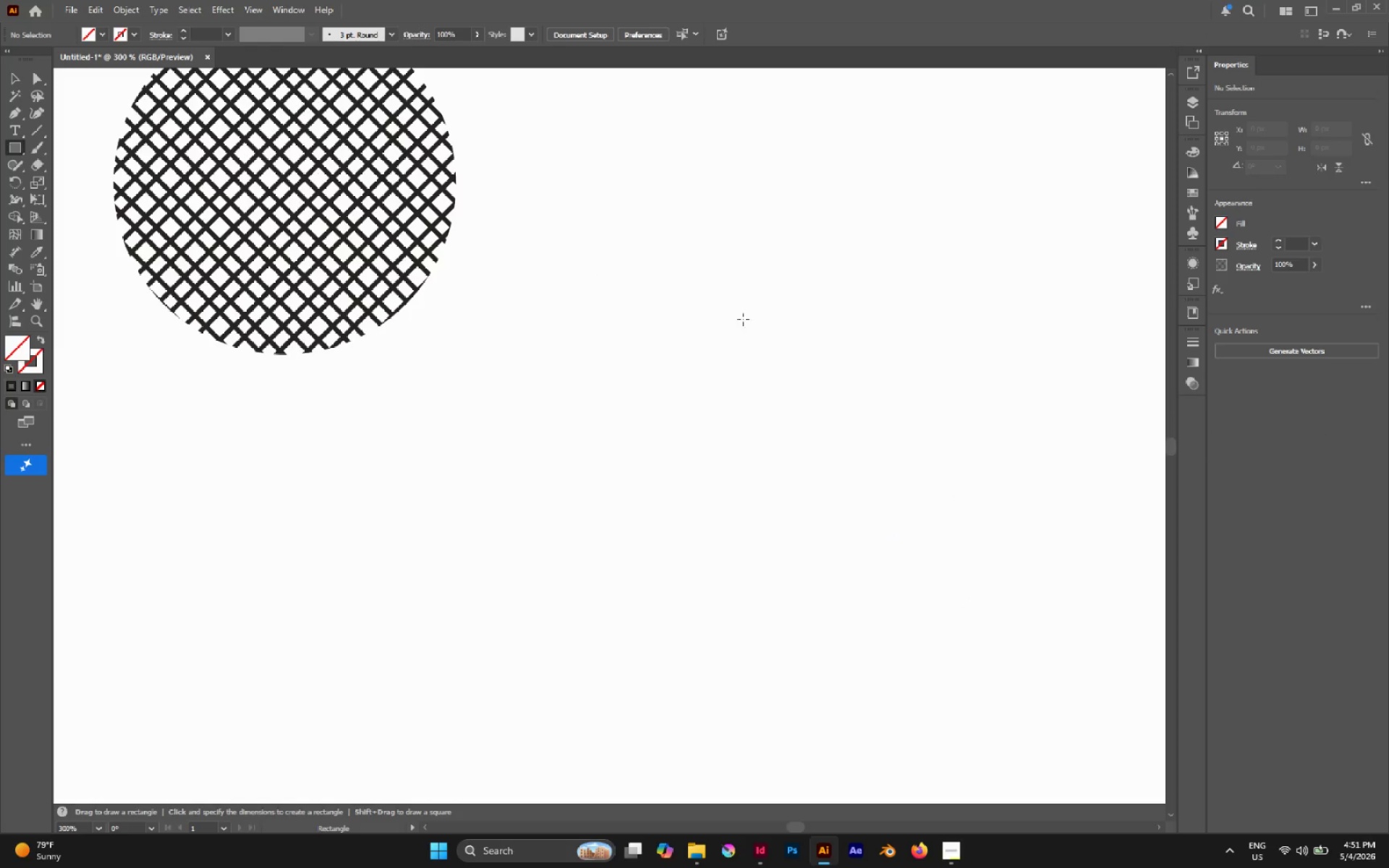 
left_click_drag(start_coordinate=[742, 318], to_coordinate=[838, 697])
 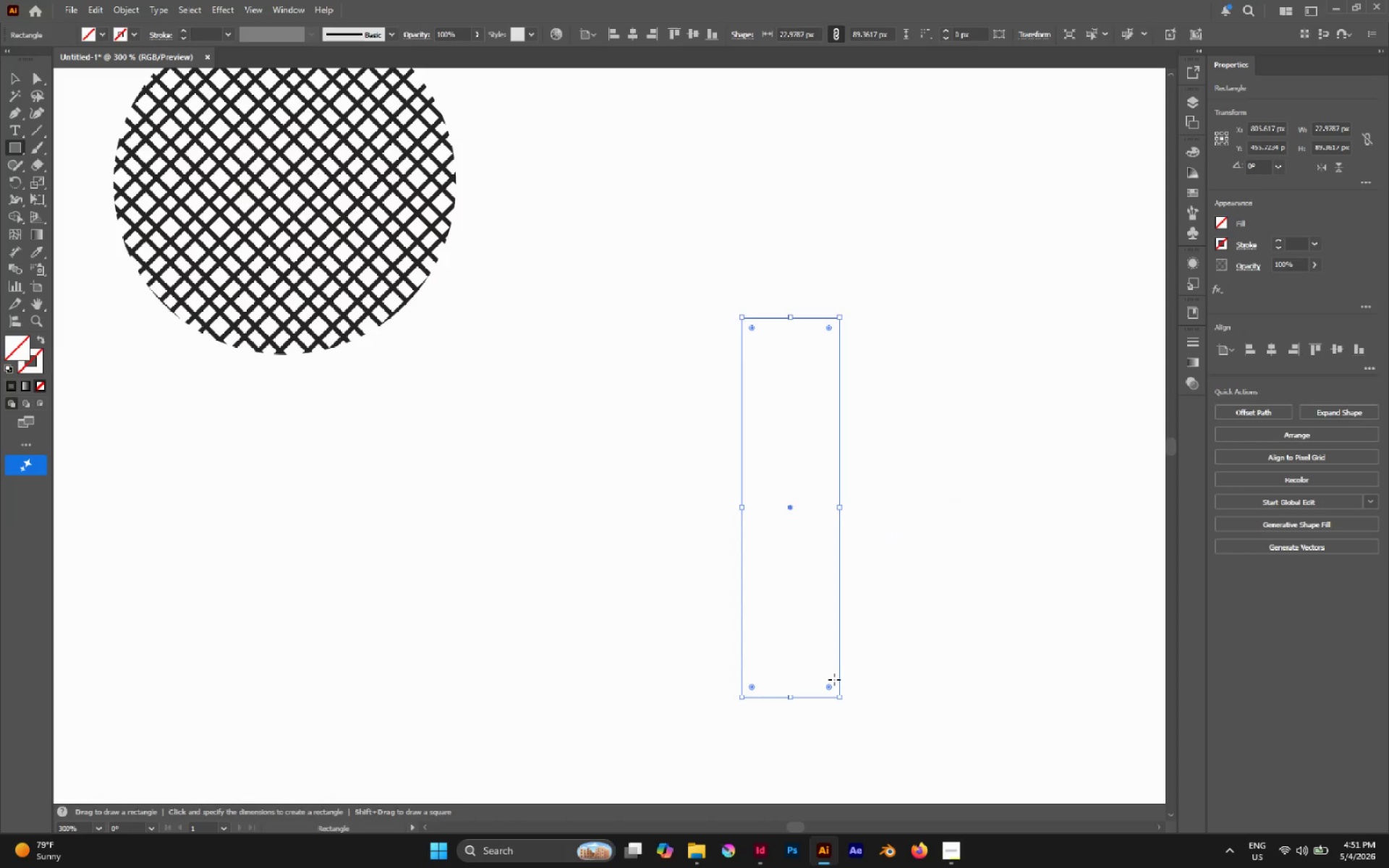 
key(Control+Y)
 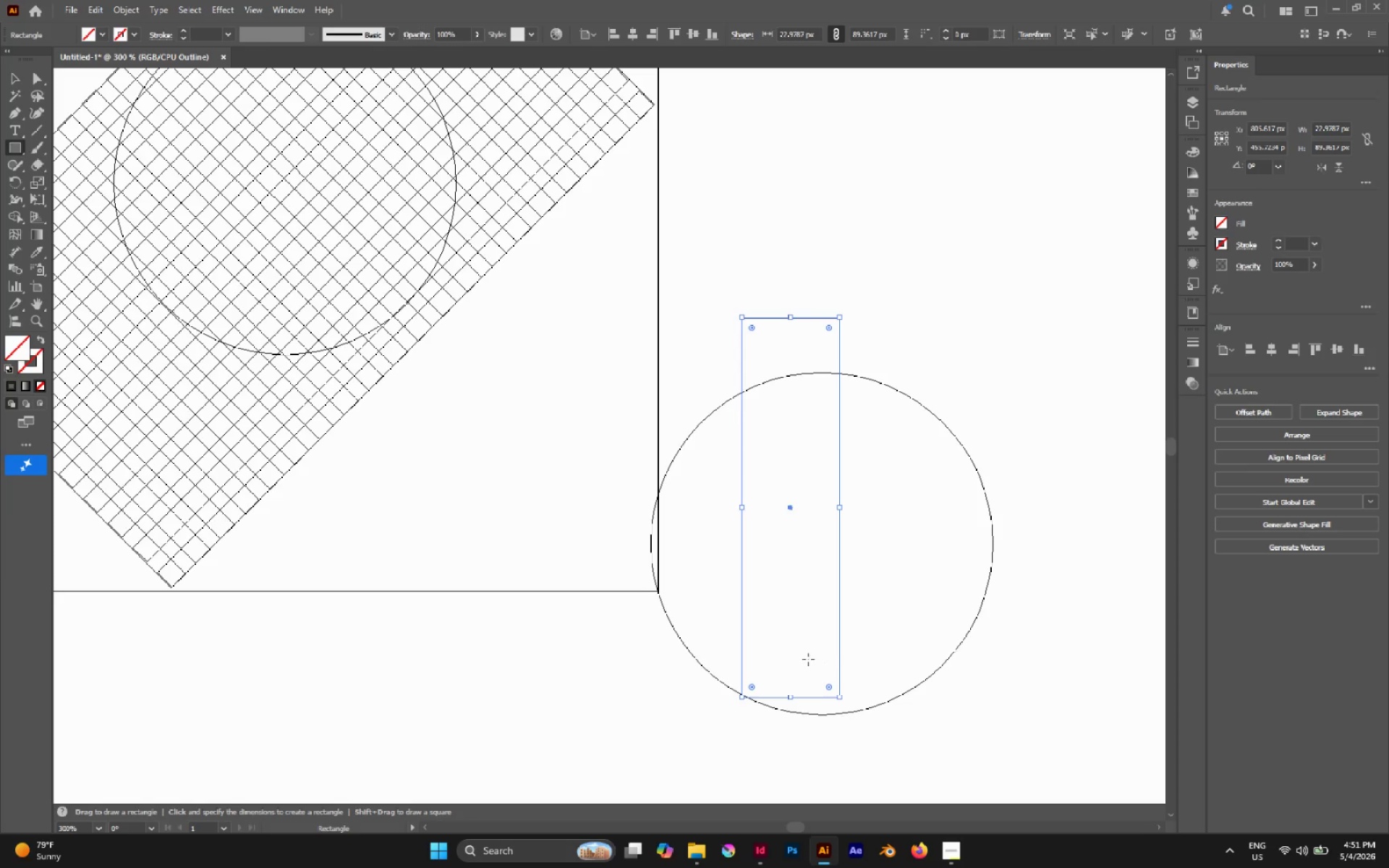 
key(V)
 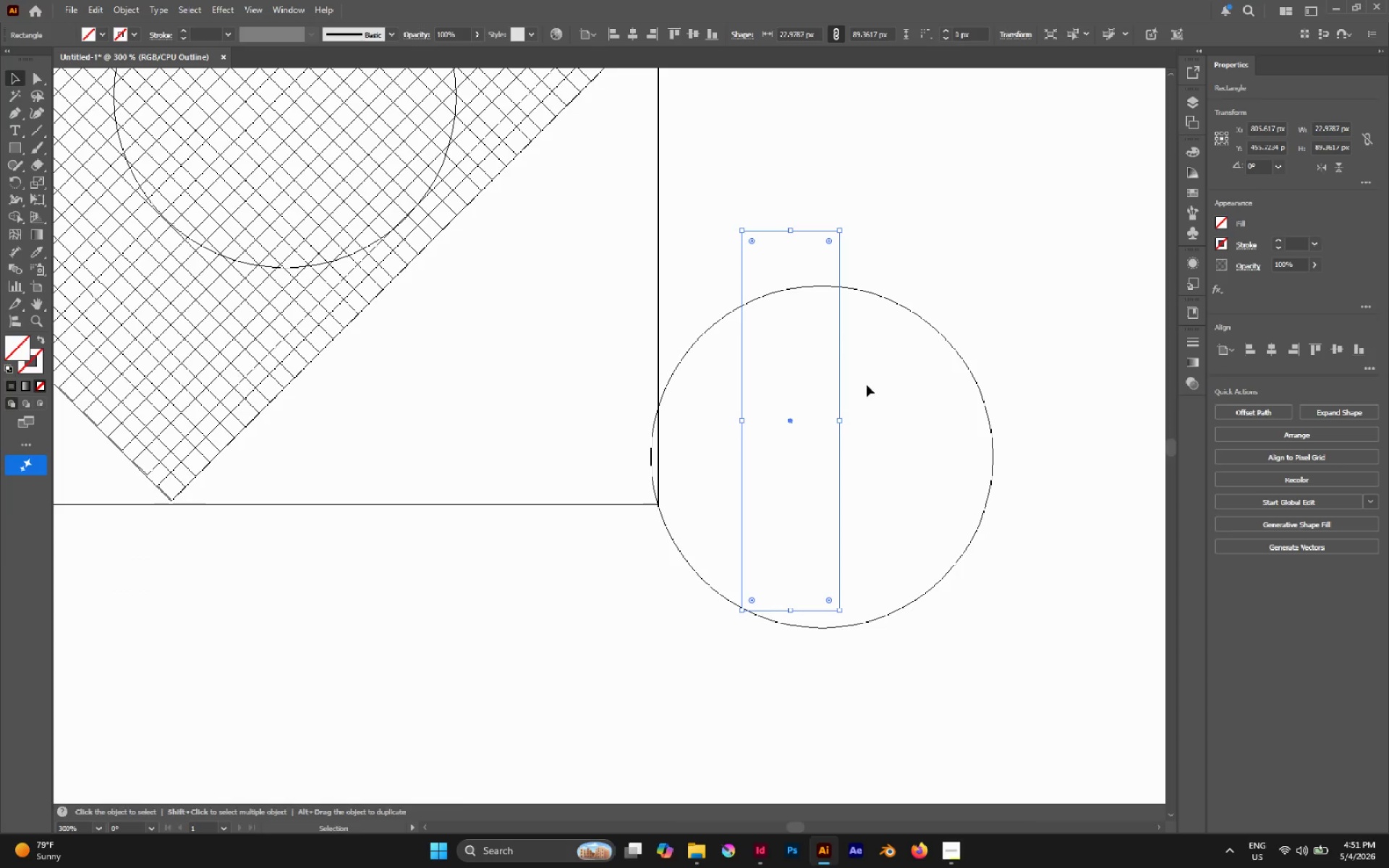 
scroll: coordinate [789, 603], scroll_direction: down, amount: 5.0
 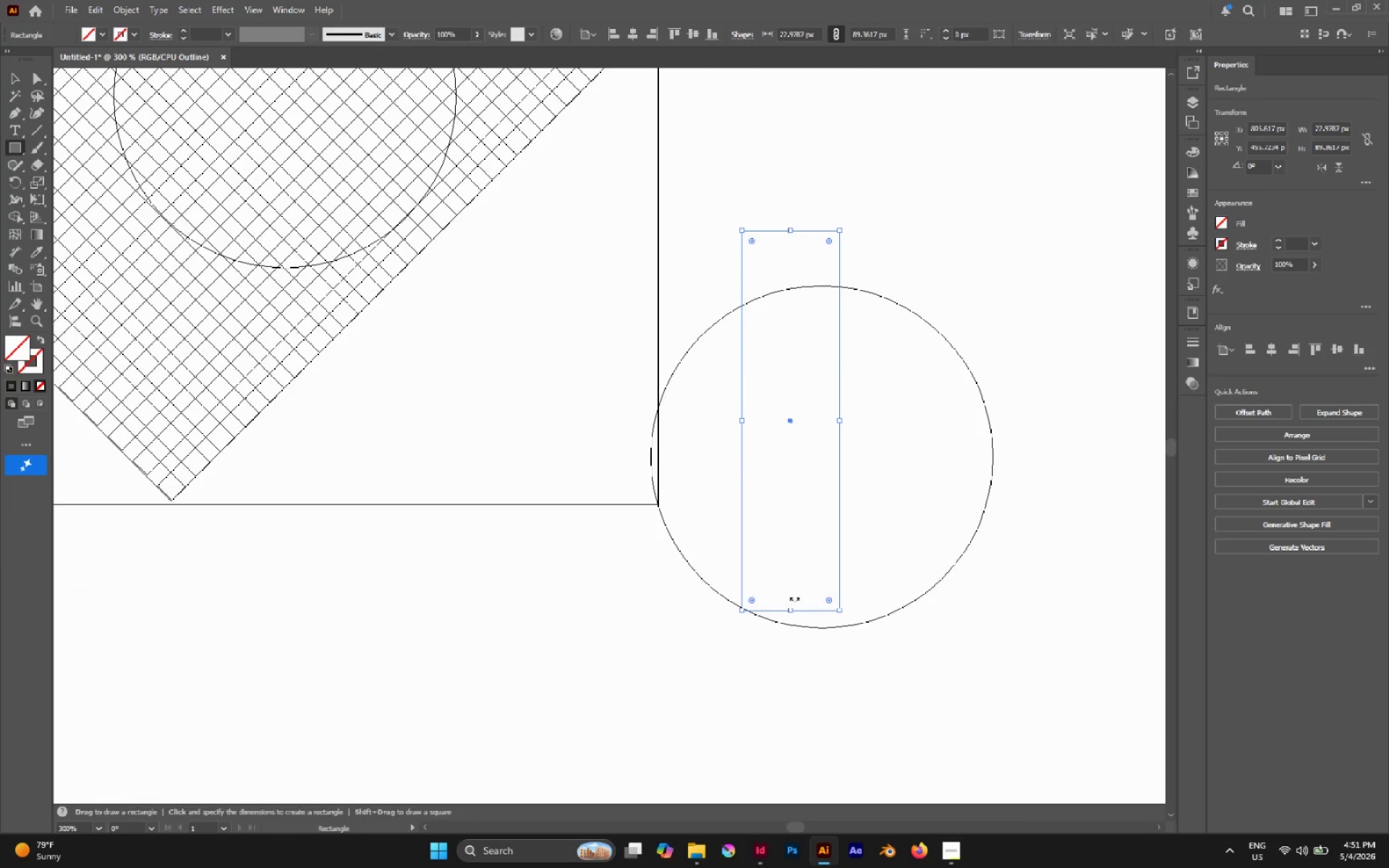 
left_click([867, 385])
 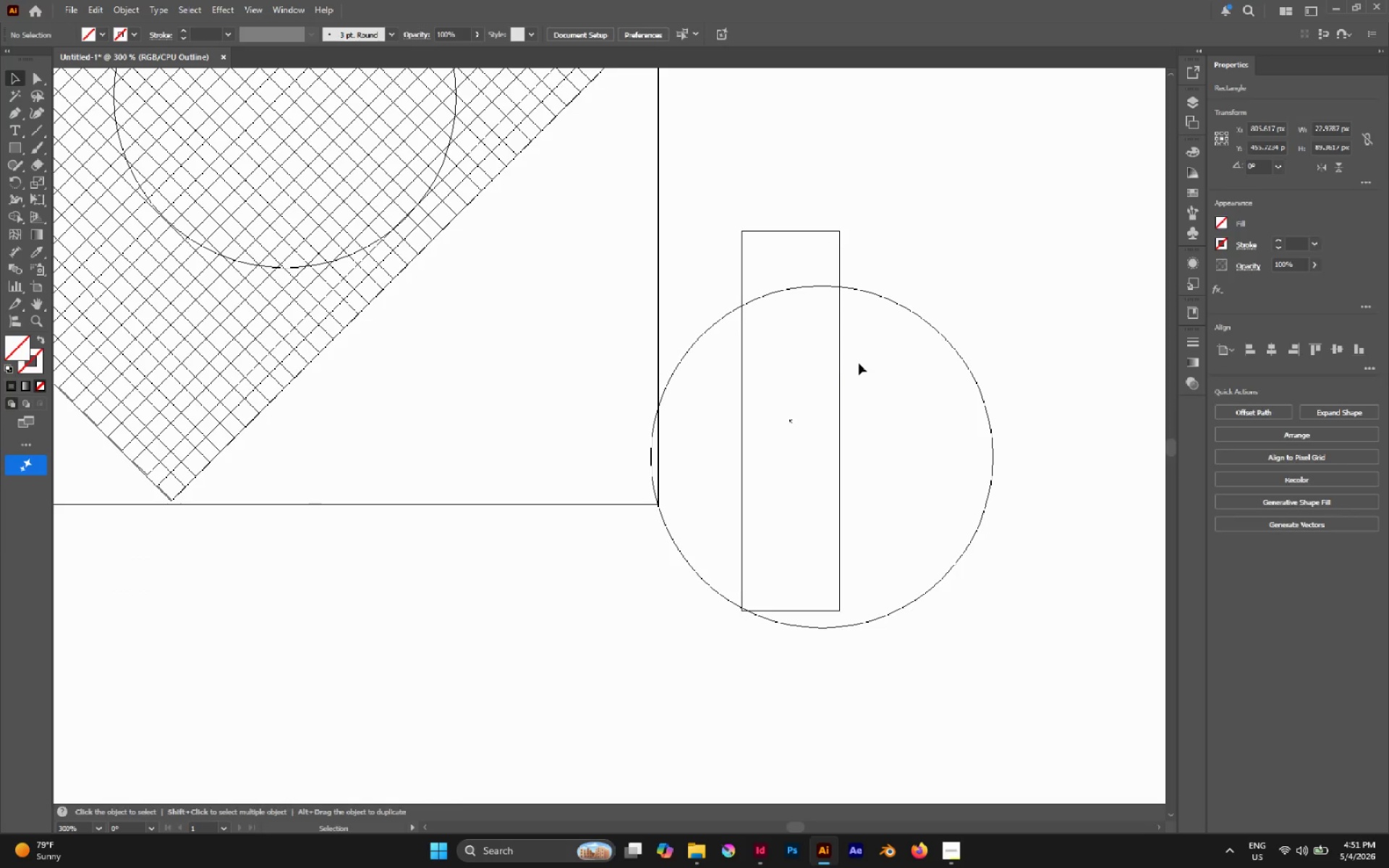 
left_click_drag(start_coordinate=[862, 364], to_coordinate=[822, 380])
 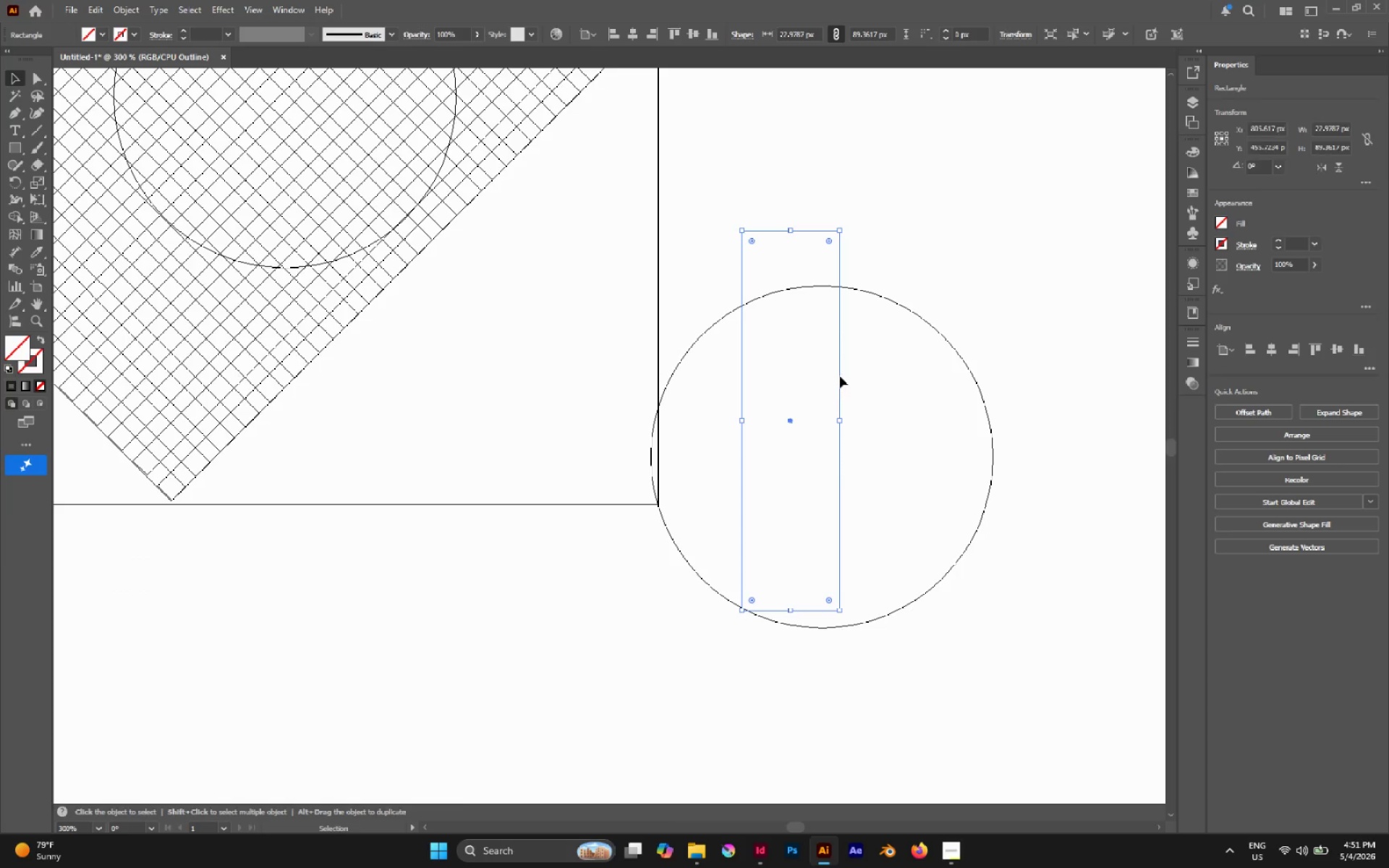 
left_click_drag(start_coordinate=[840, 376], to_coordinate=[875, 407])
 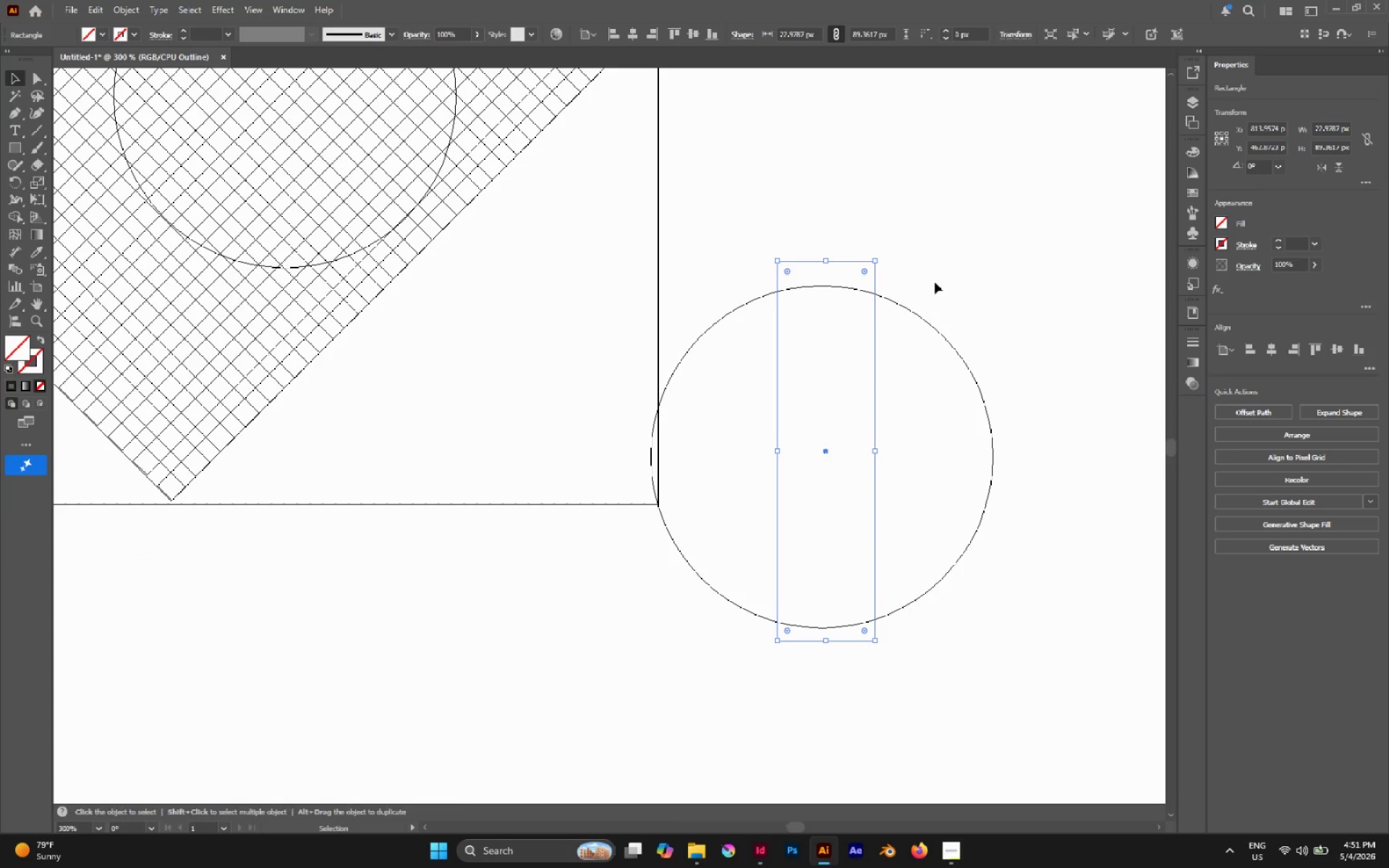 
left_click_drag(start_coordinate=[935, 282], to_coordinate=[824, 349])
 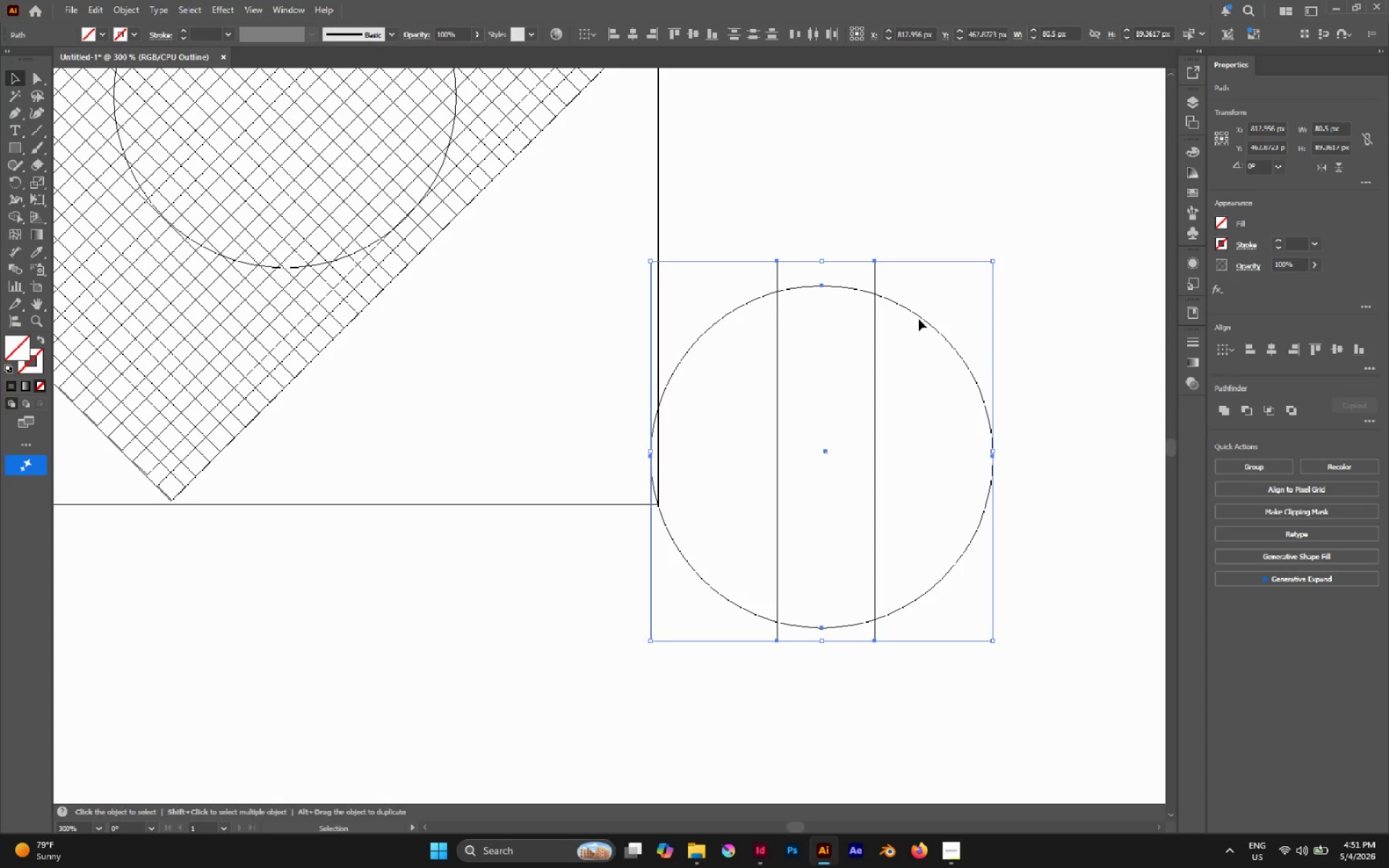 
left_click([919, 317])
 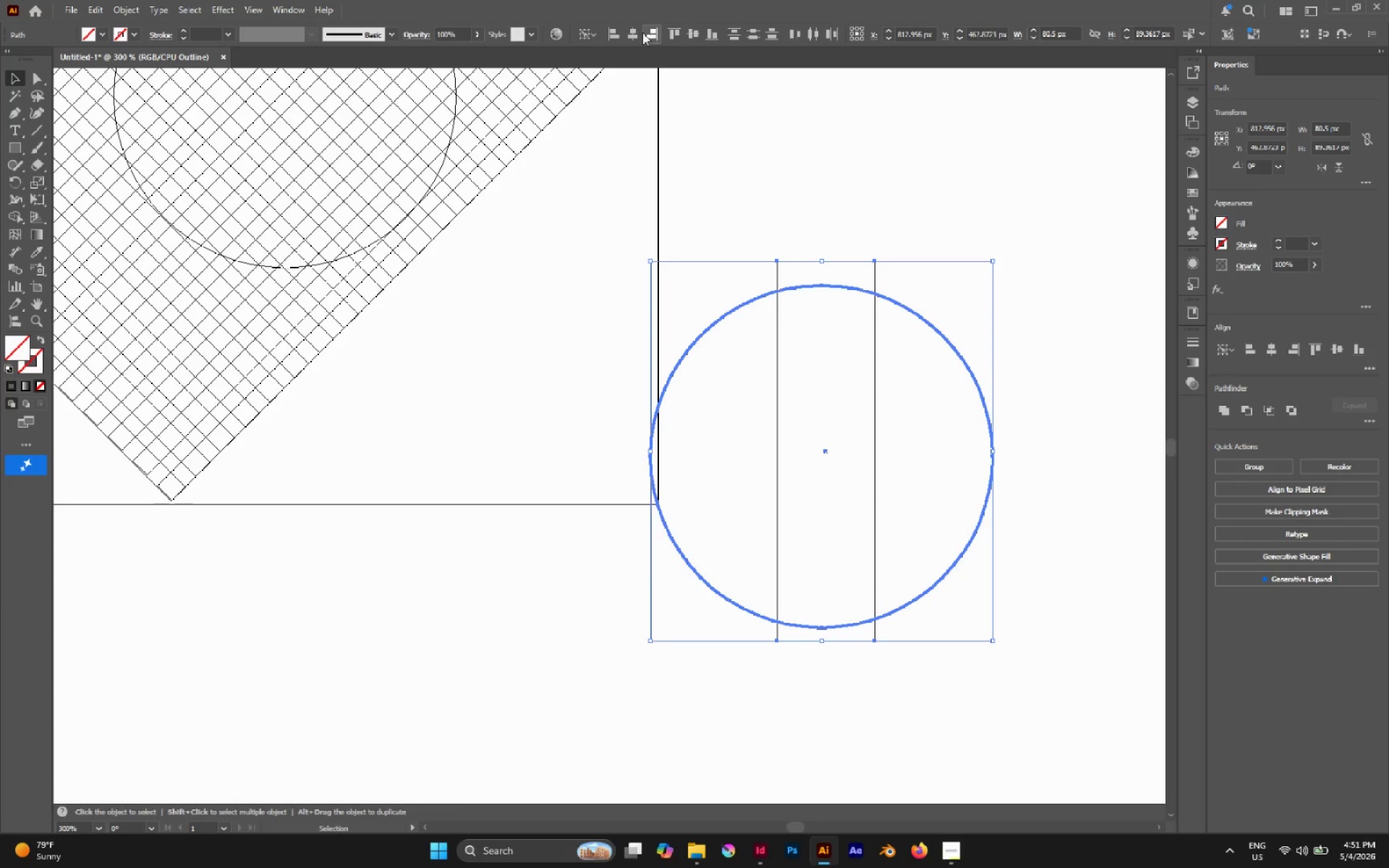 
left_click([639, 31])
 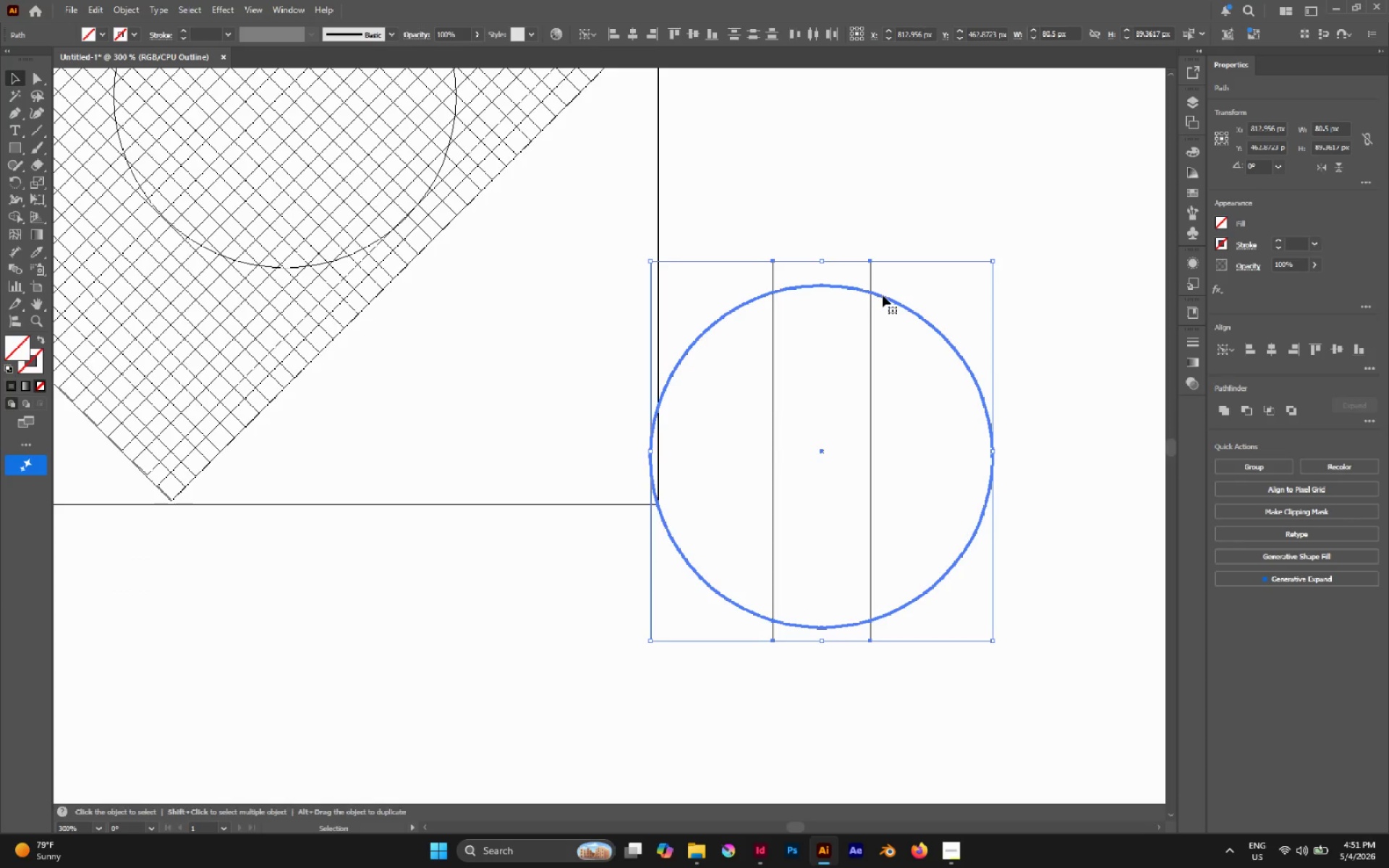 
left_click([885, 281])
 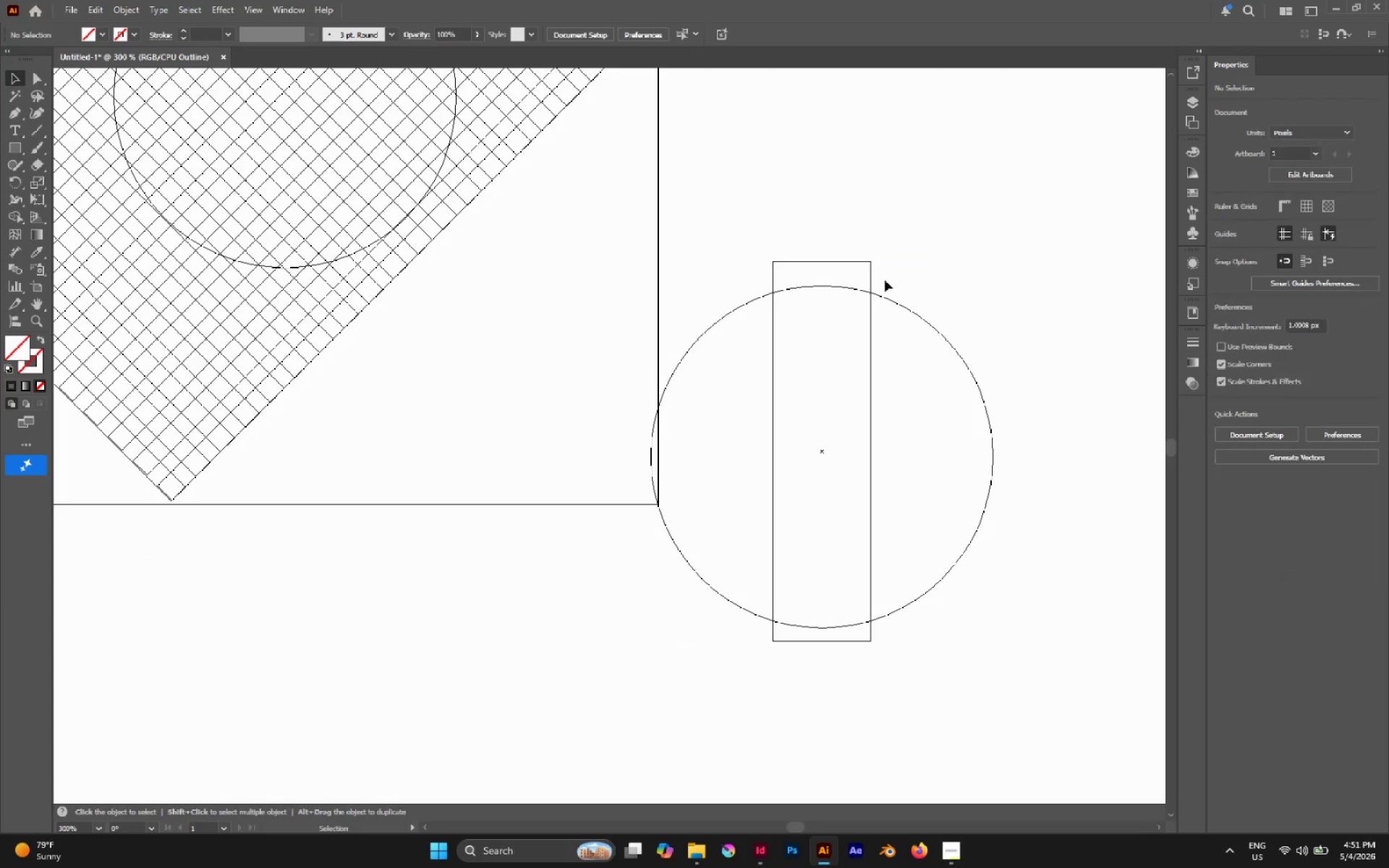 
left_click_drag(start_coordinate=[885, 280], to_coordinate=[833, 314])
 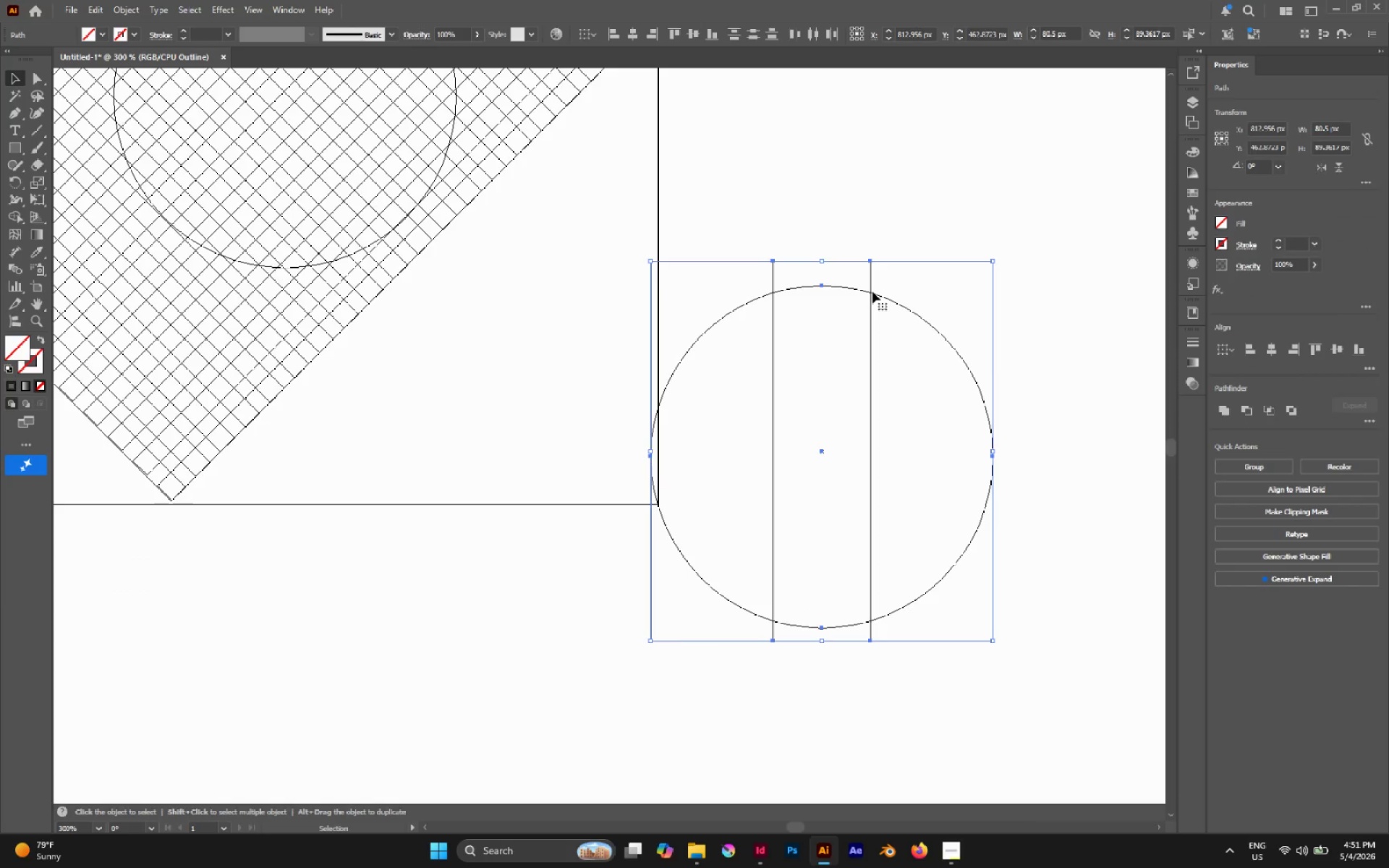 
left_click_drag(start_coordinate=[872, 291], to_coordinate=[927, 313])
 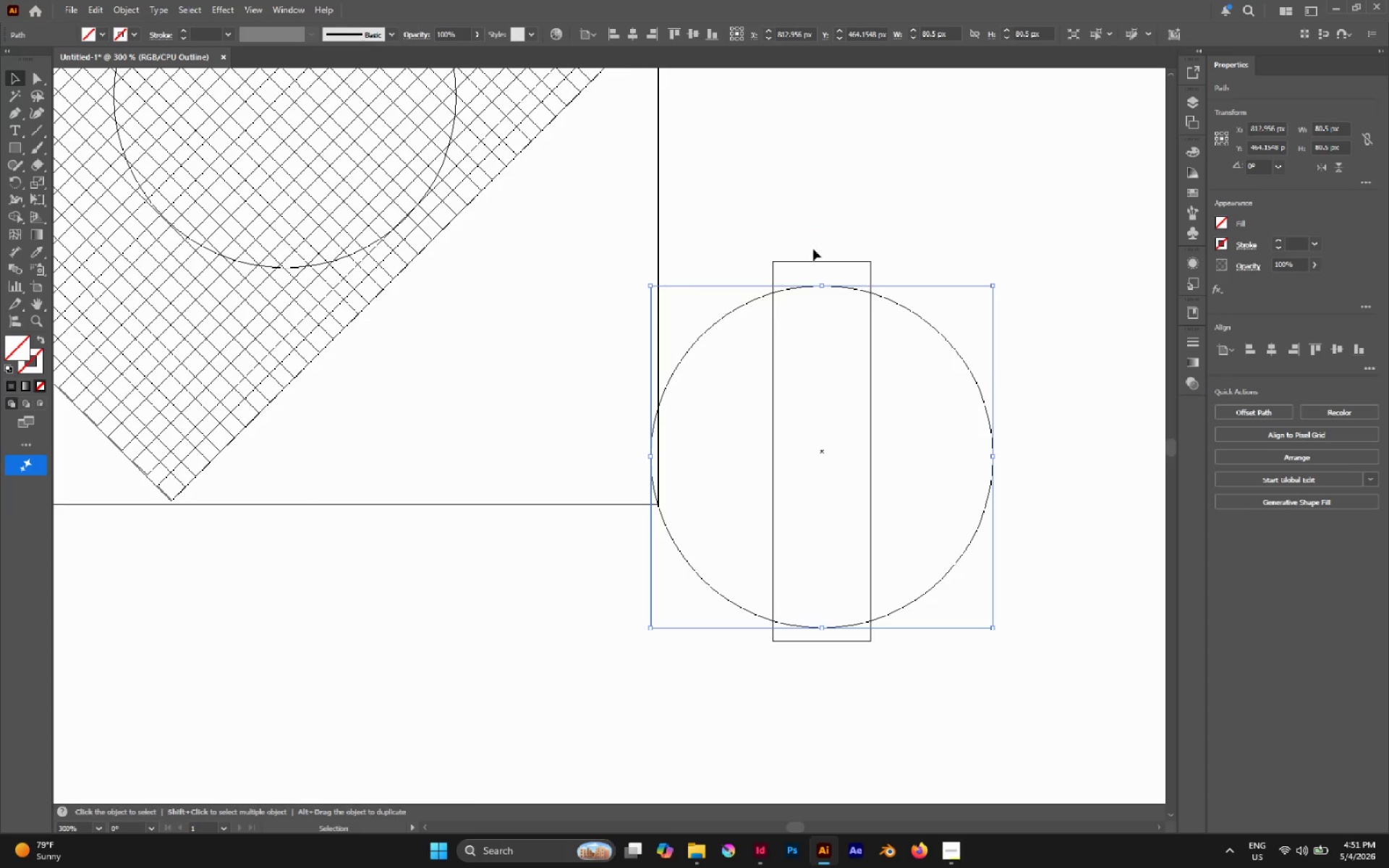 
left_click_drag(start_coordinate=[800, 233], to_coordinate=[906, 330])
 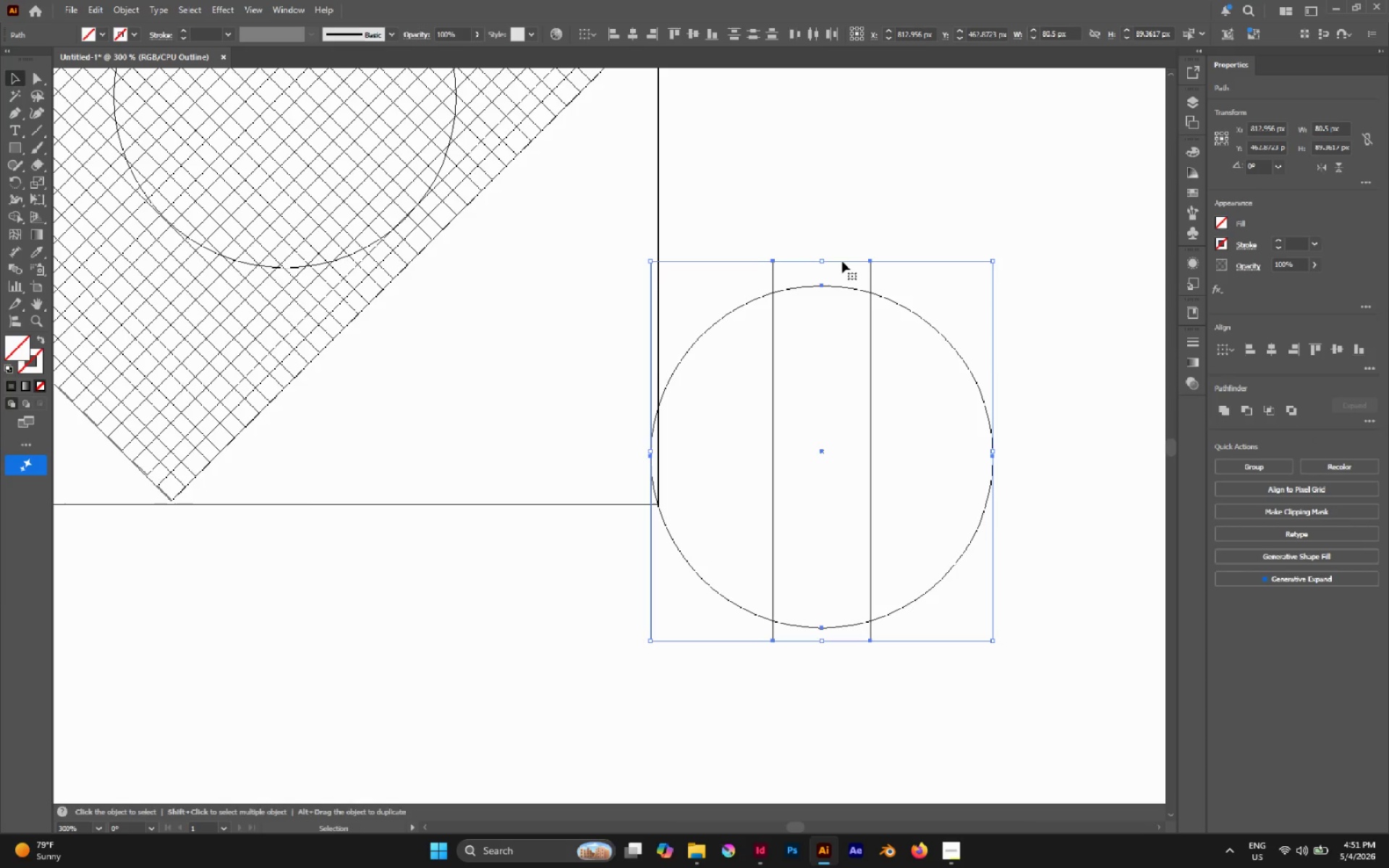 
left_click_drag(start_coordinate=[842, 261], to_coordinate=[909, 287])
 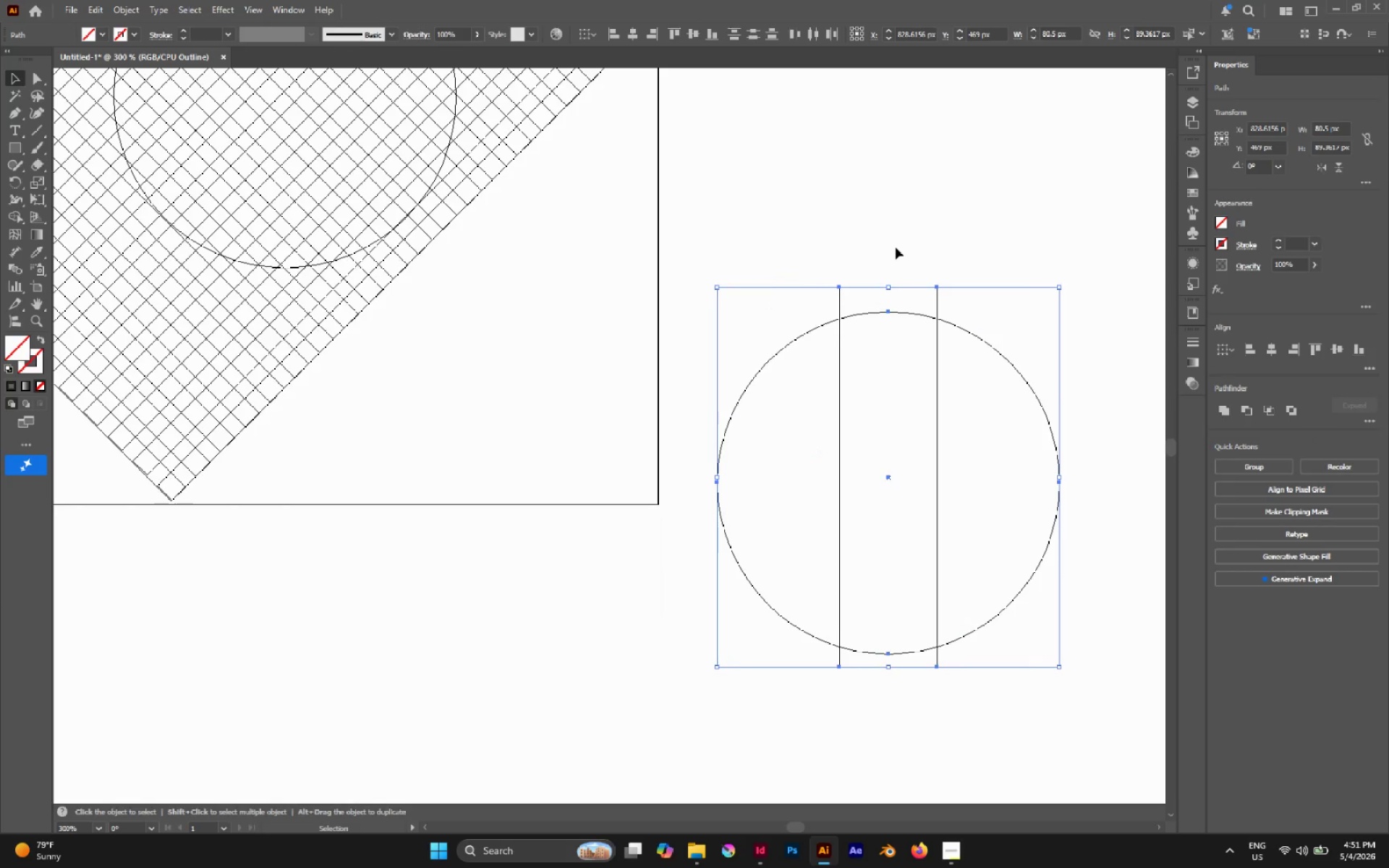 
left_click([896, 247])
 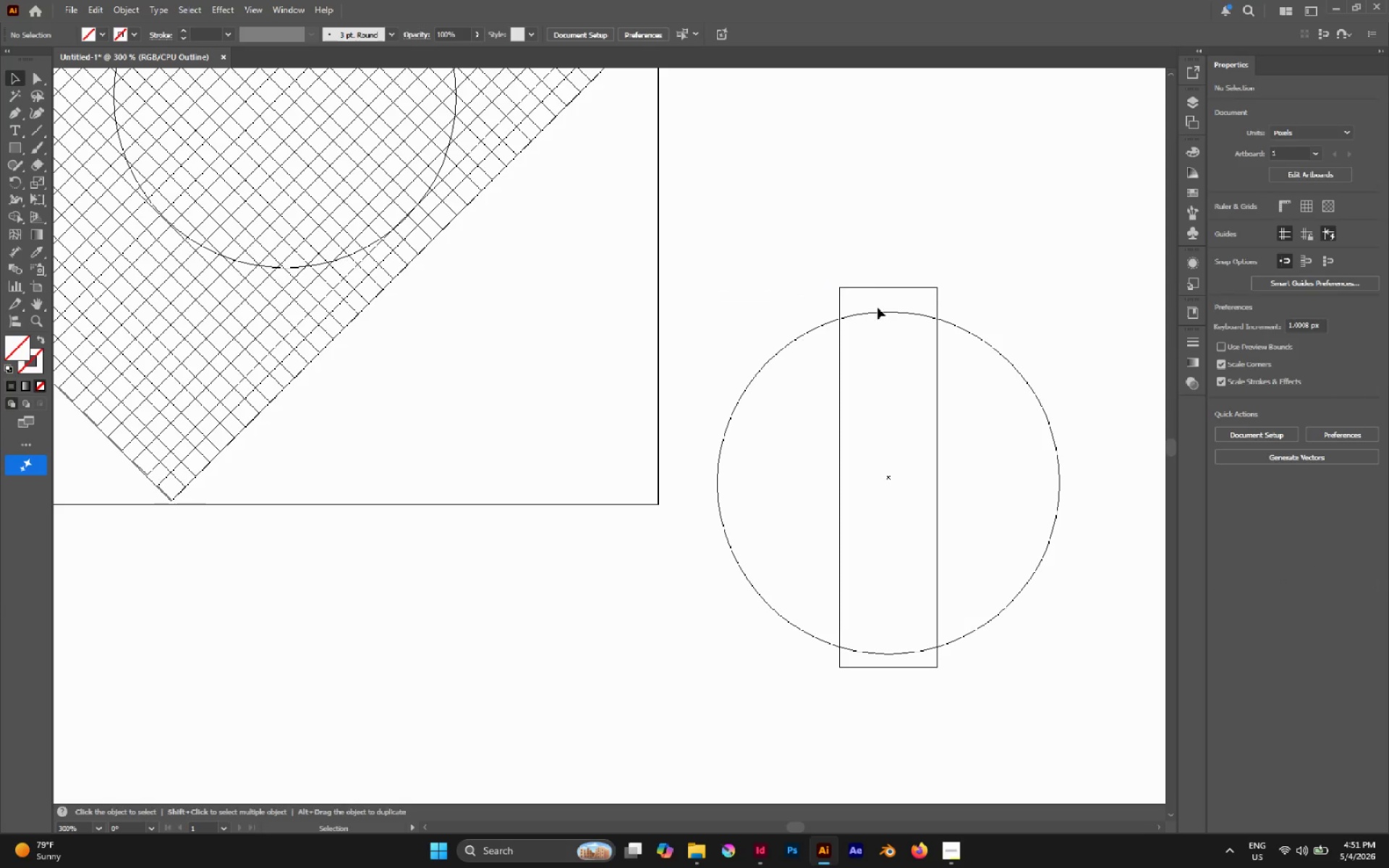 
double_click([869, 290])
 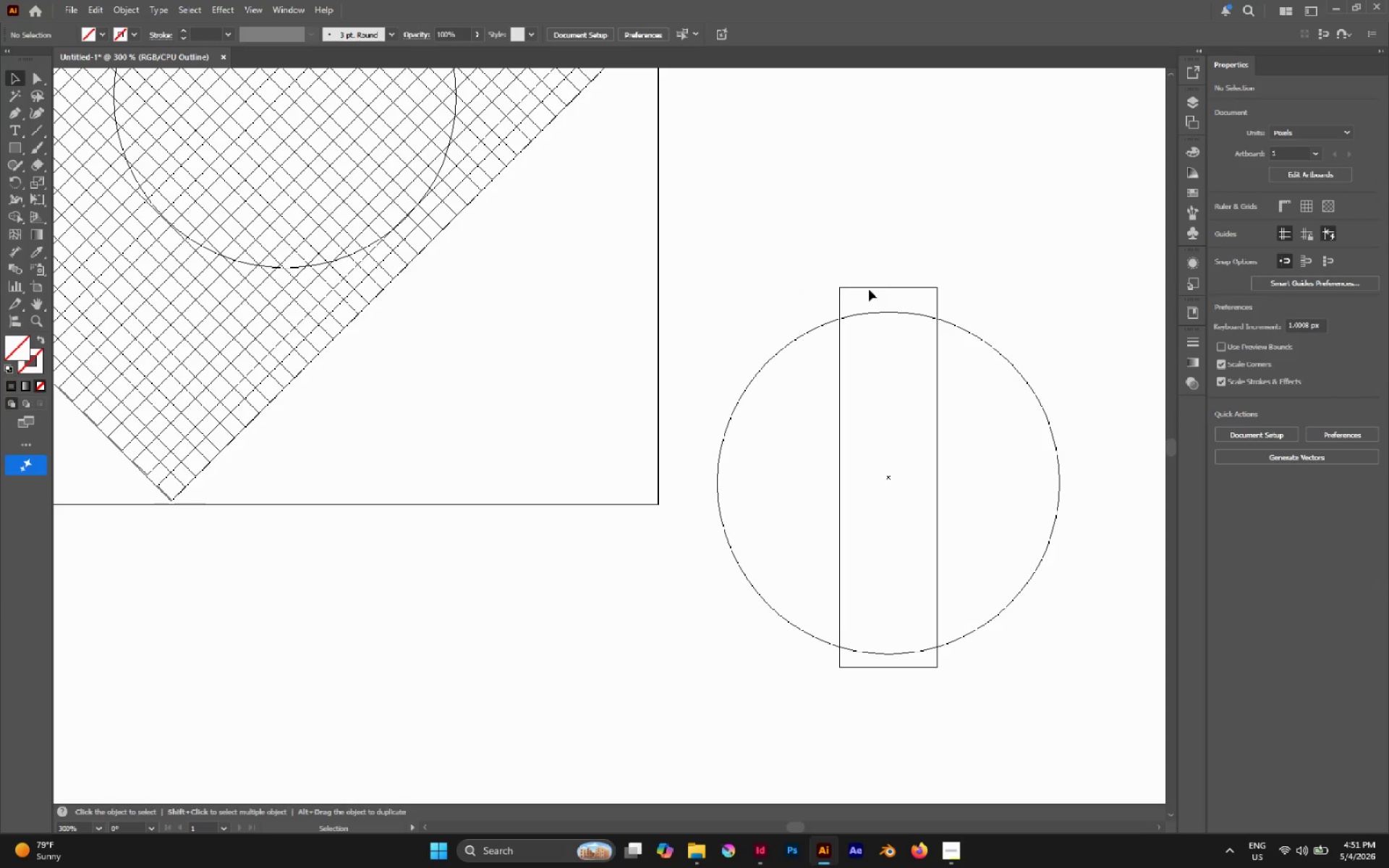 
left_click([868, 288])
 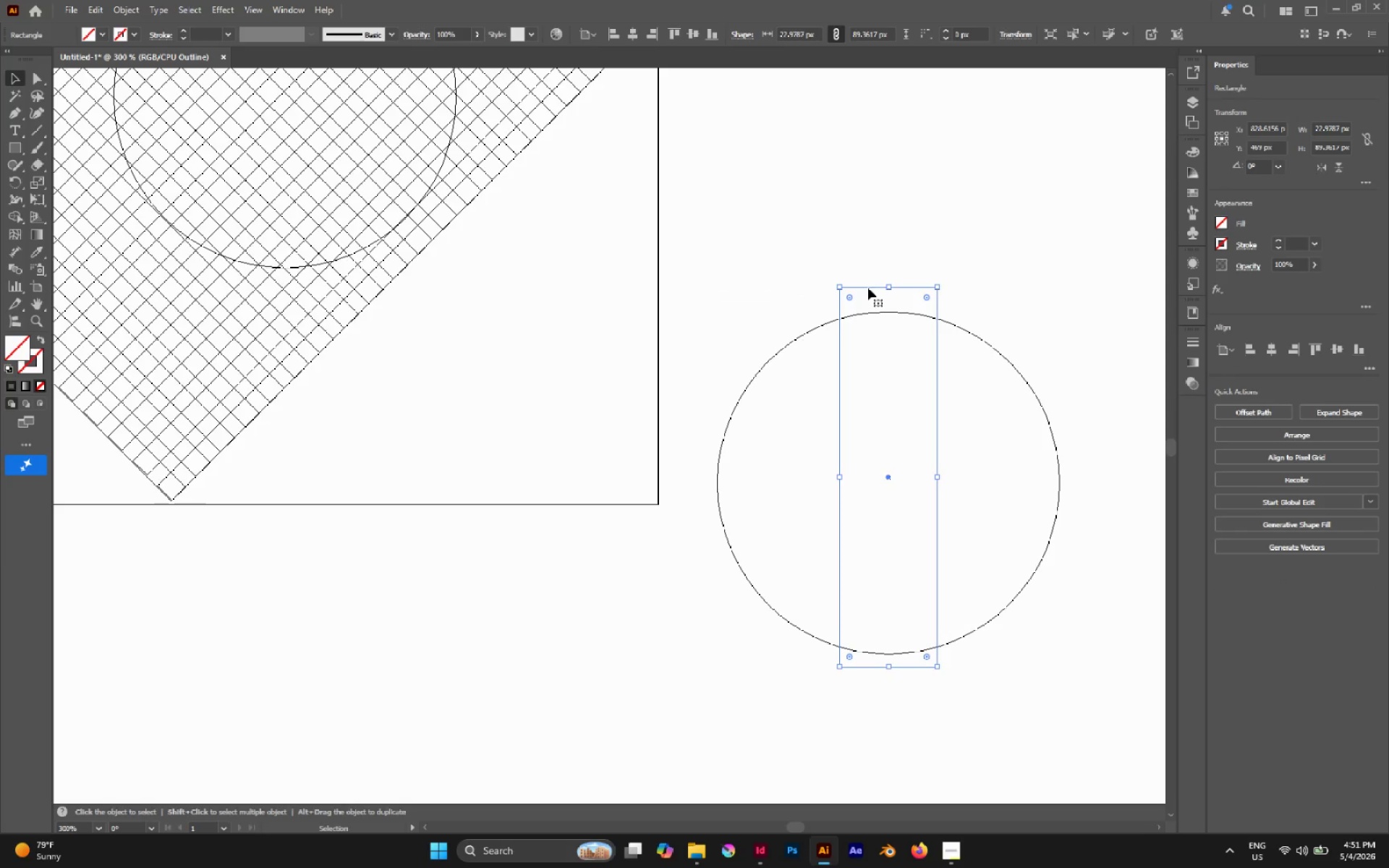 
hold_key(key=AltLeft, duration=1.5)
left_click_drag(start_coordinate=[868, 288], to_coordinate=[864, 213])
 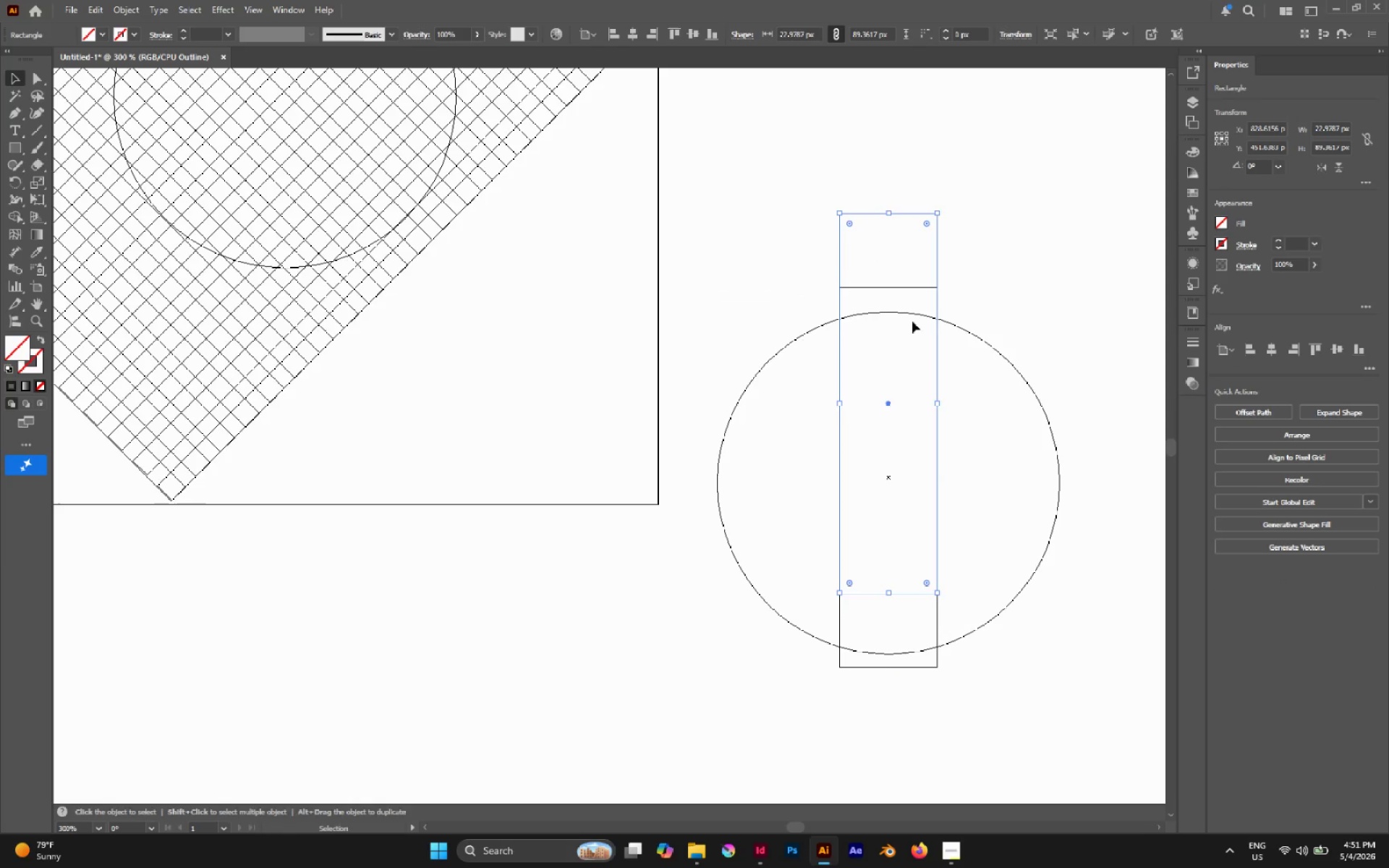 
hold_key(key=ShiftLeft, duration=0.92)
 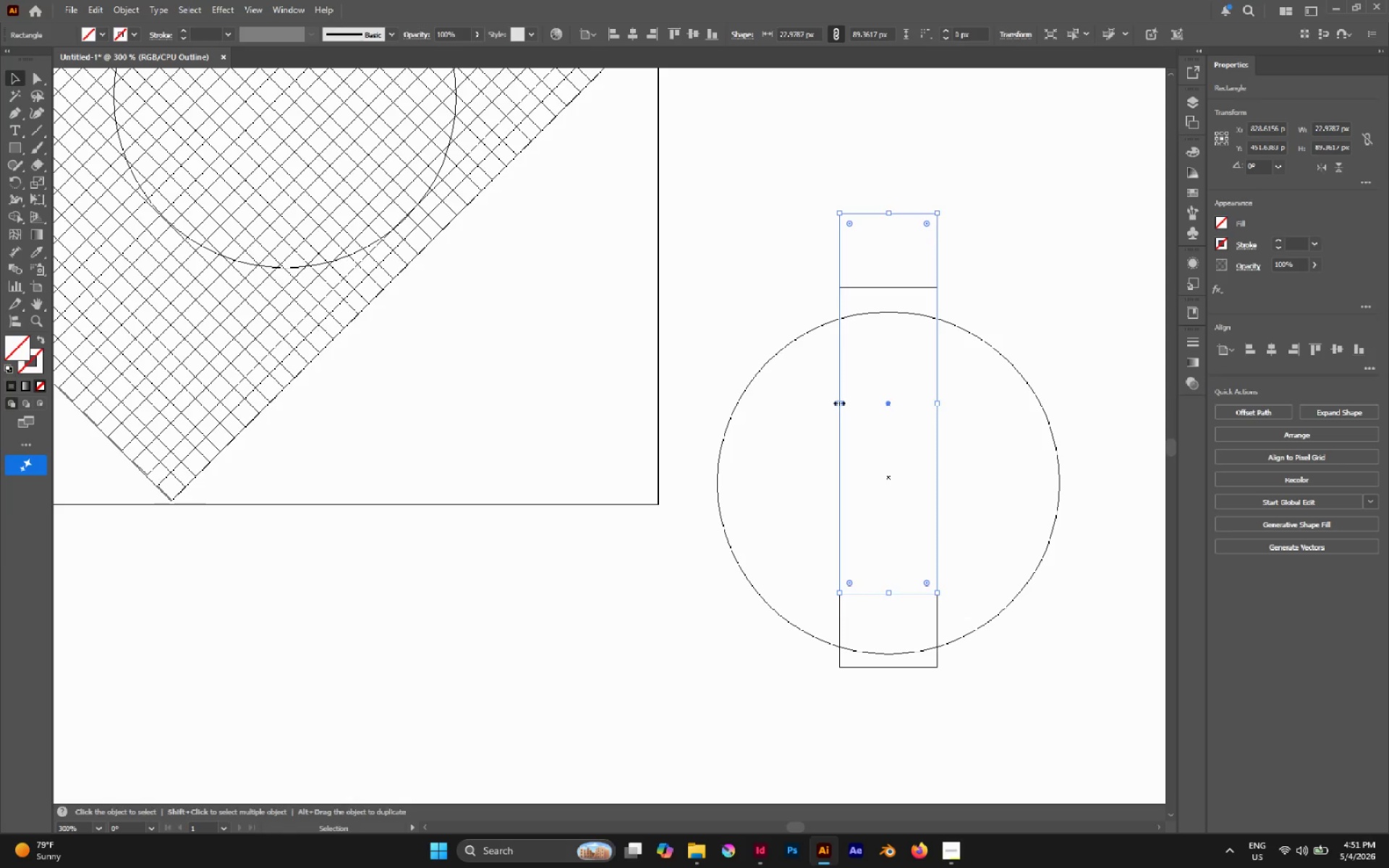 
left_click_drag(start_coordinate=[838, 401], to_coordinate=[888, 475])
 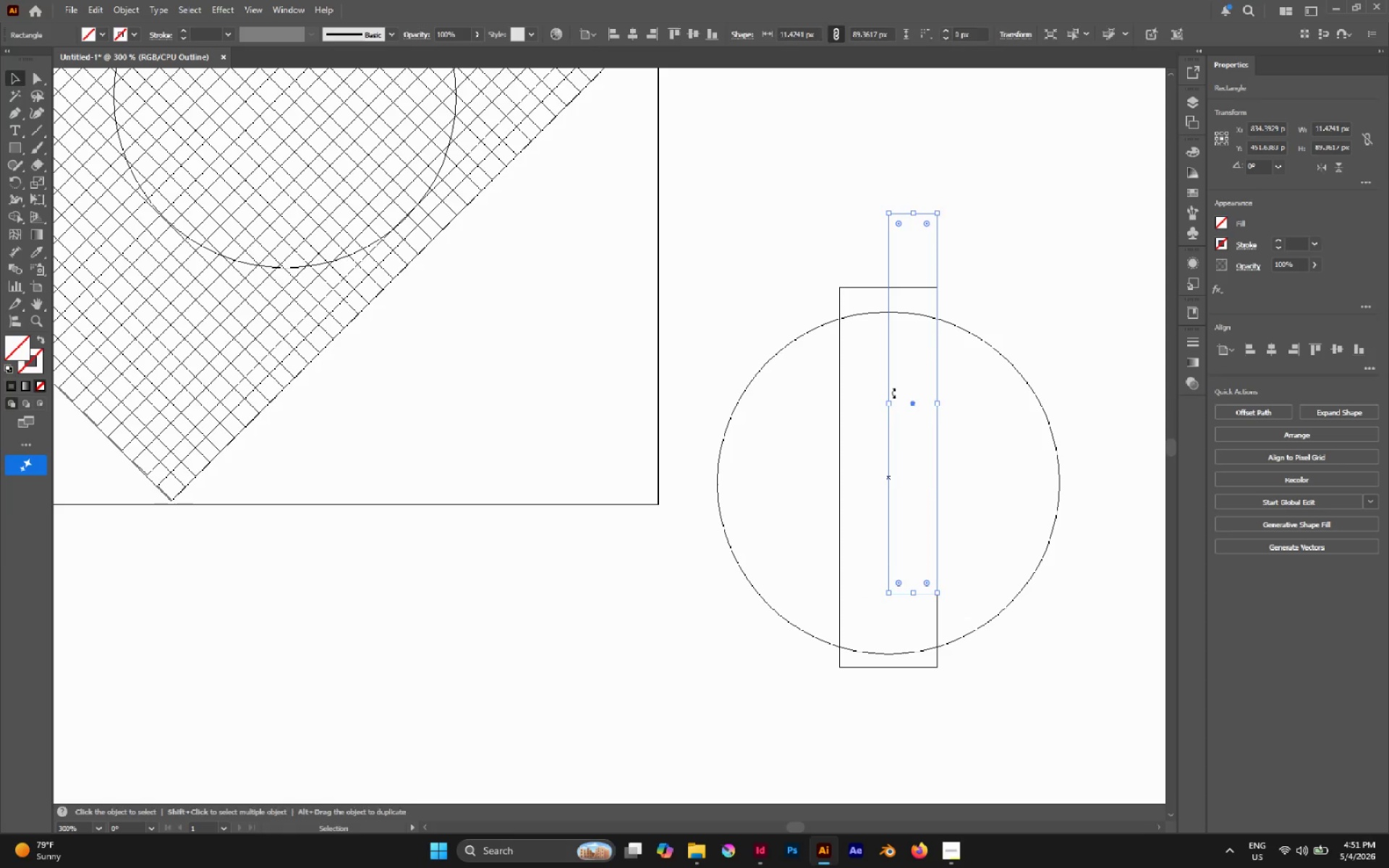 
key(A)
 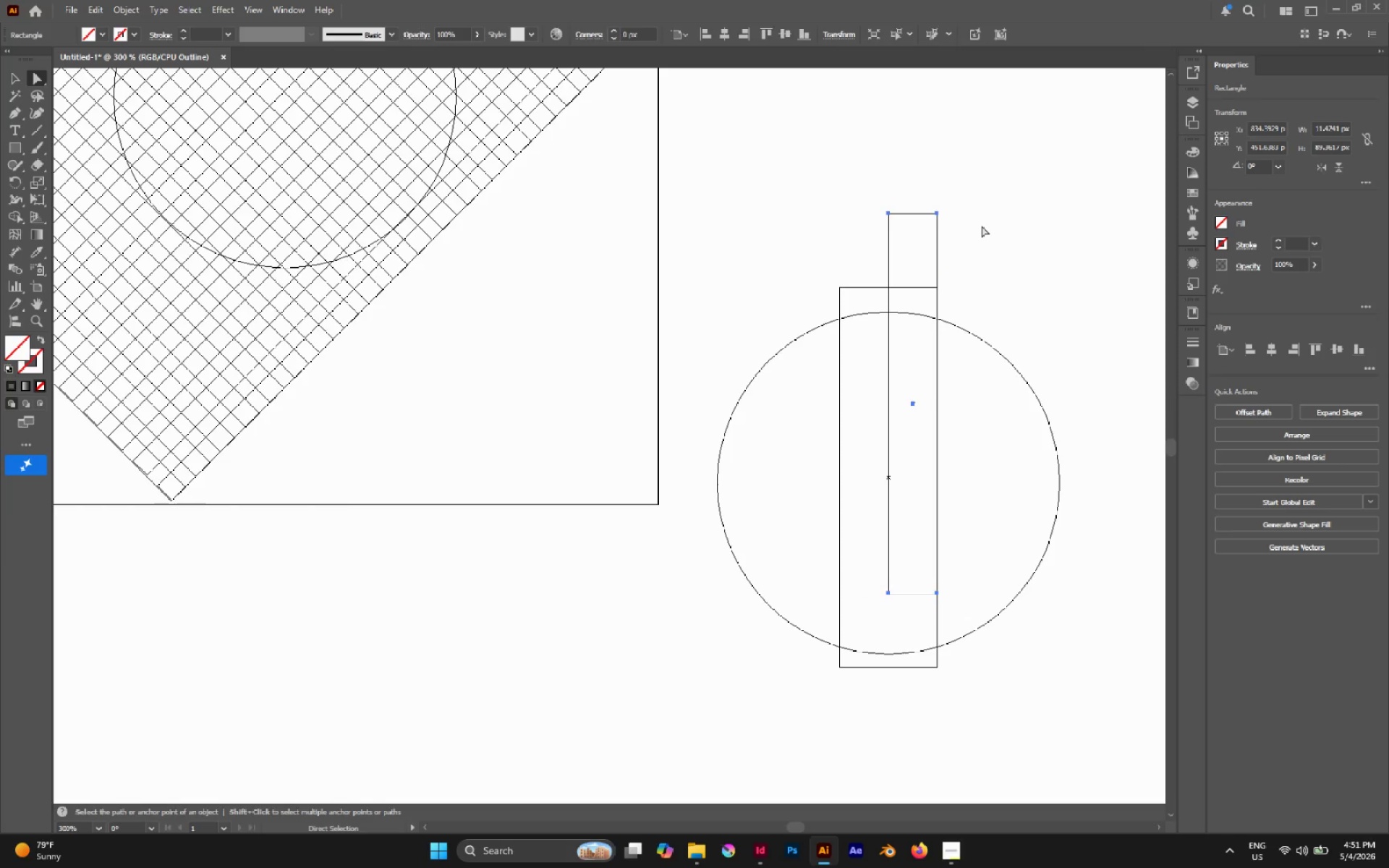 
left_click([982, 226])
 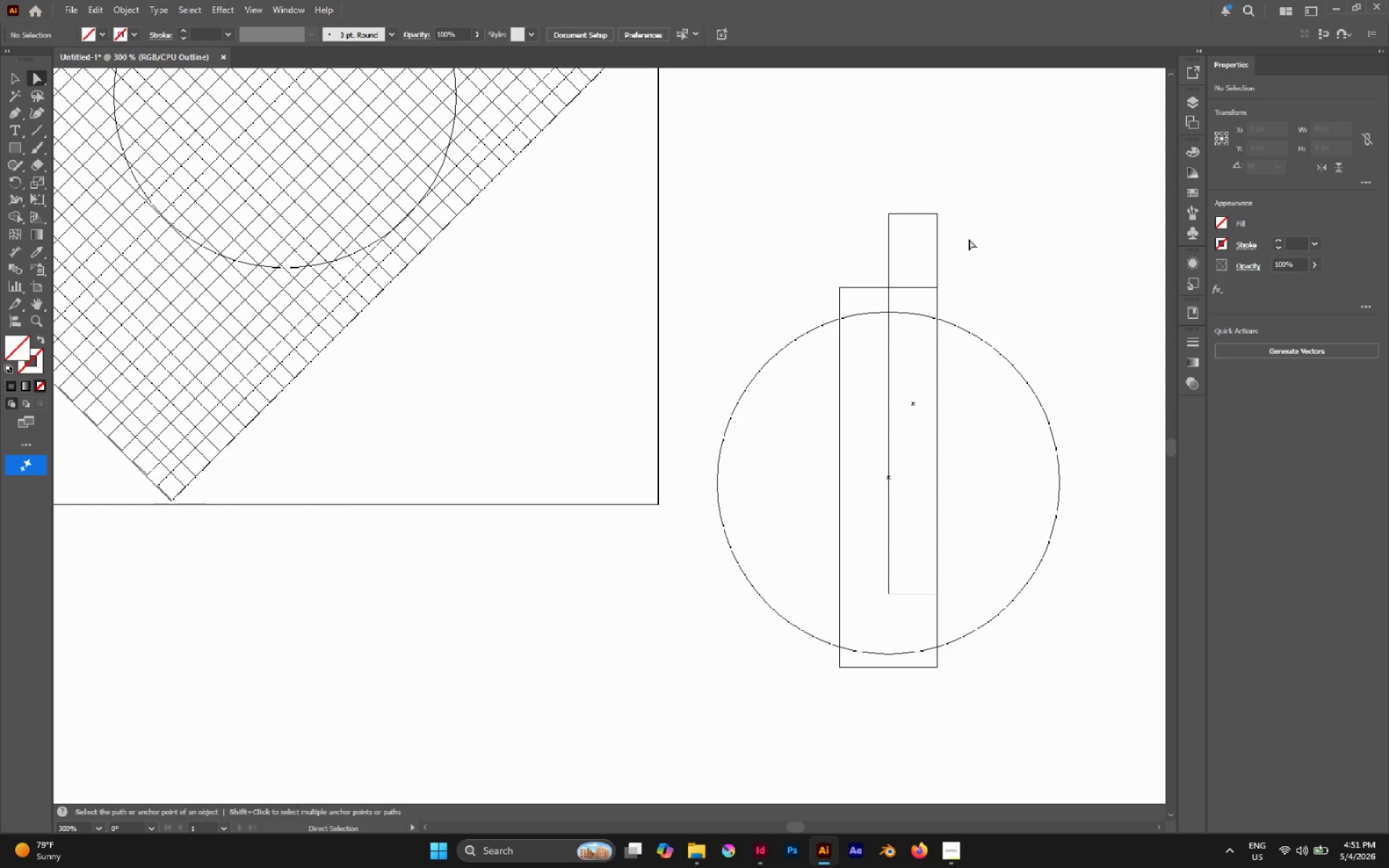 
left_click_drag(start_coordinate=[967, 239], to_coordinate=[925, 246])
 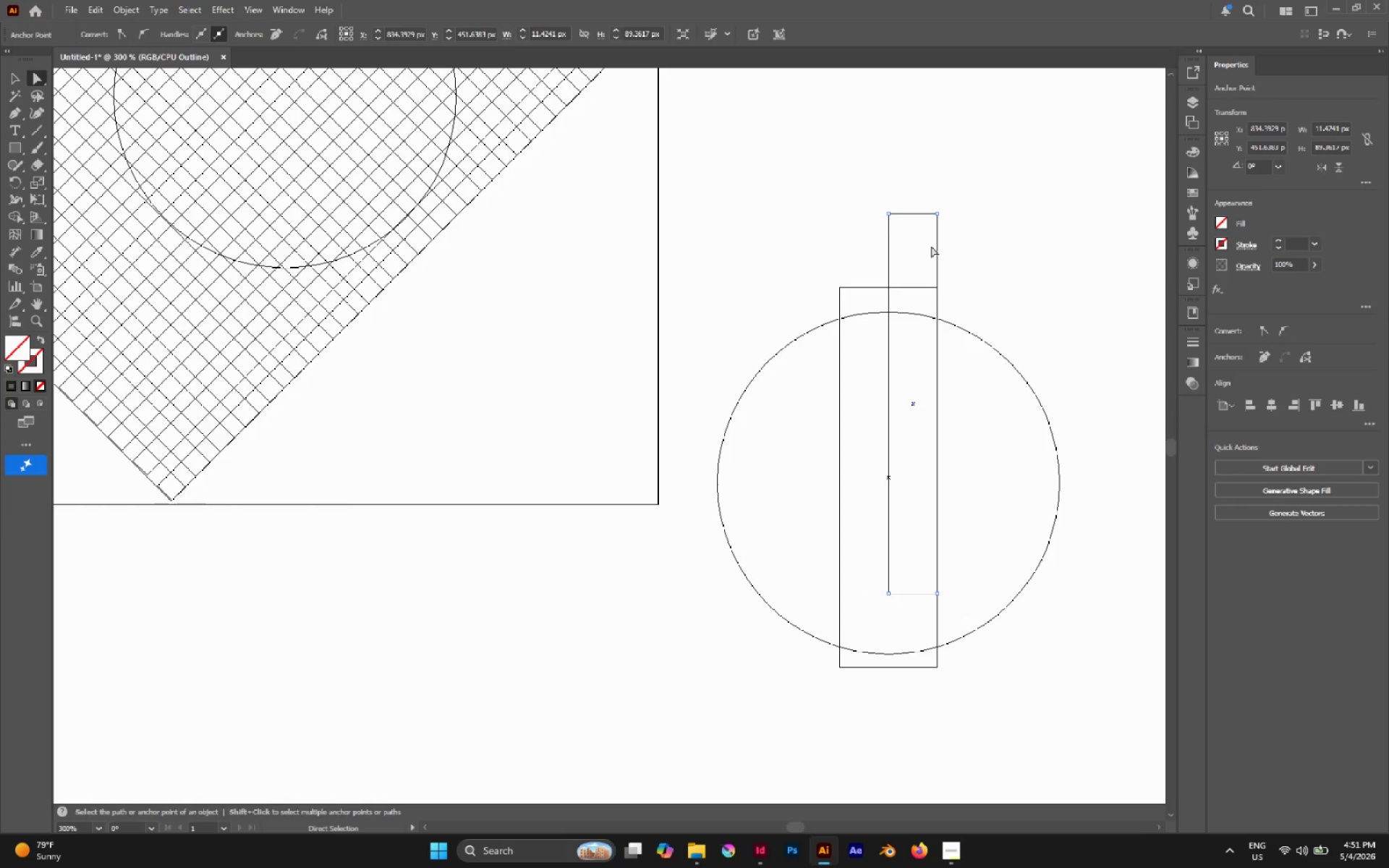 
left_click_drag(start_coordinate=[967, 164], to_coordinate=[928, 237])
 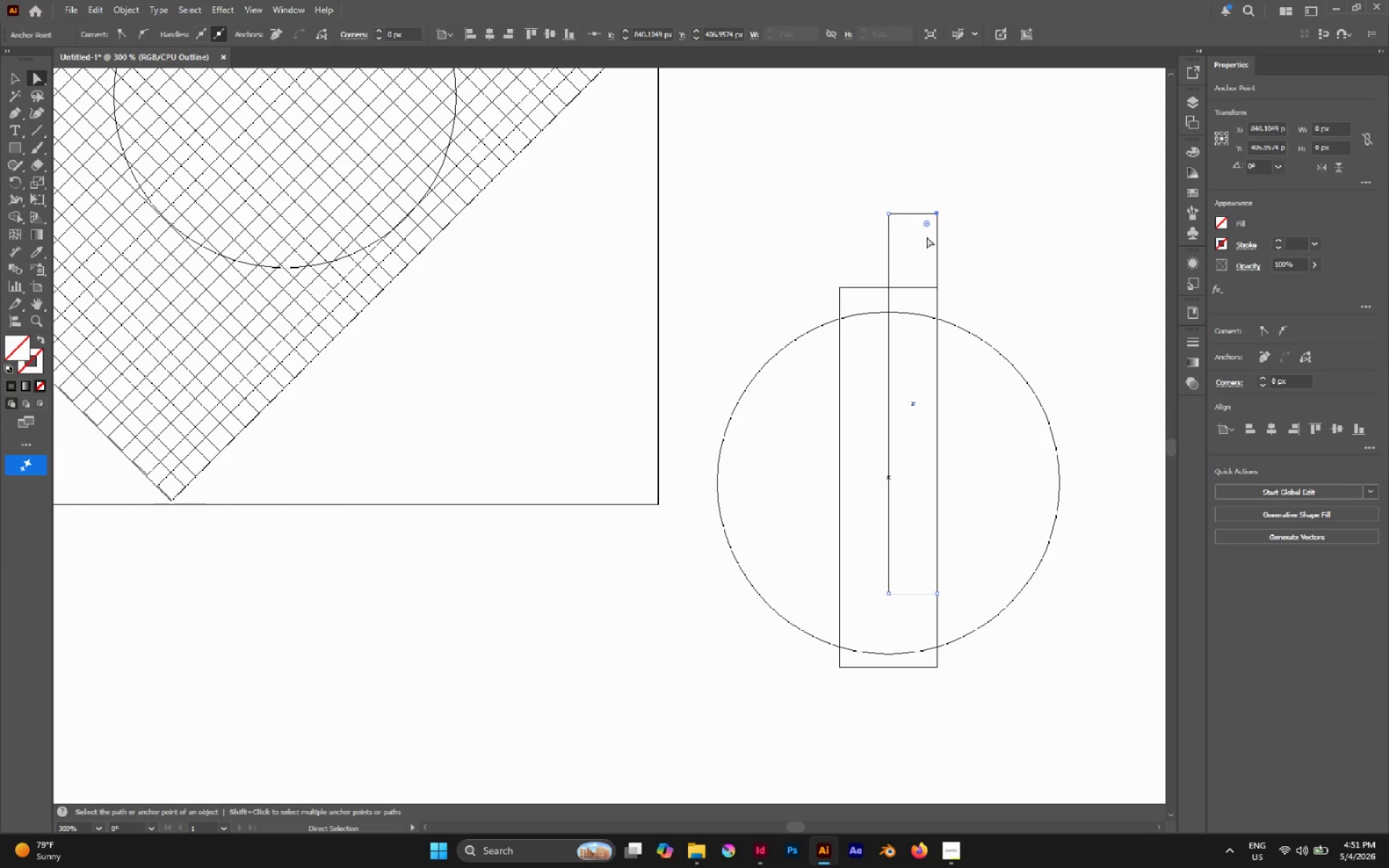 
key(Delete)
 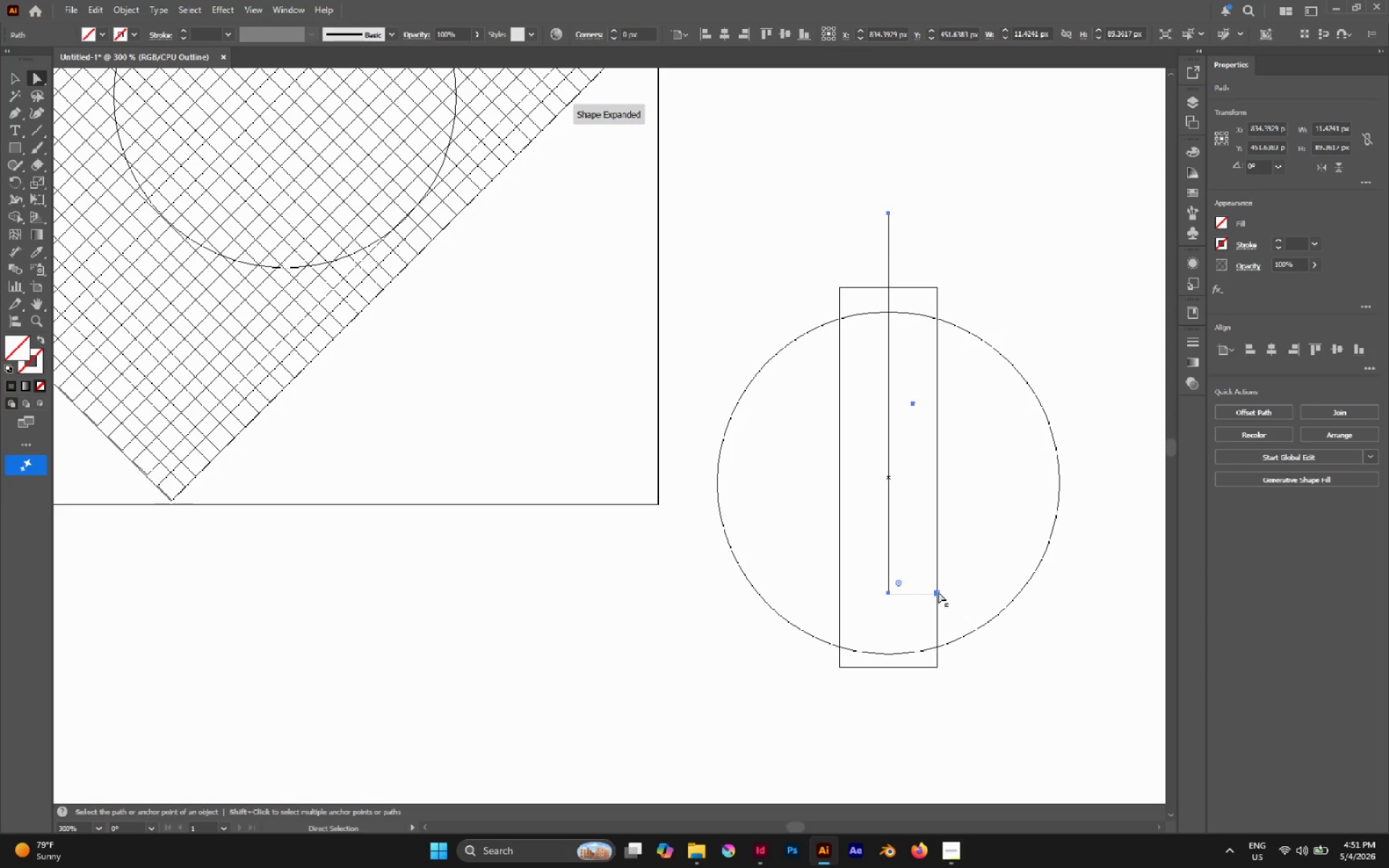 
left_click([938, 592])
 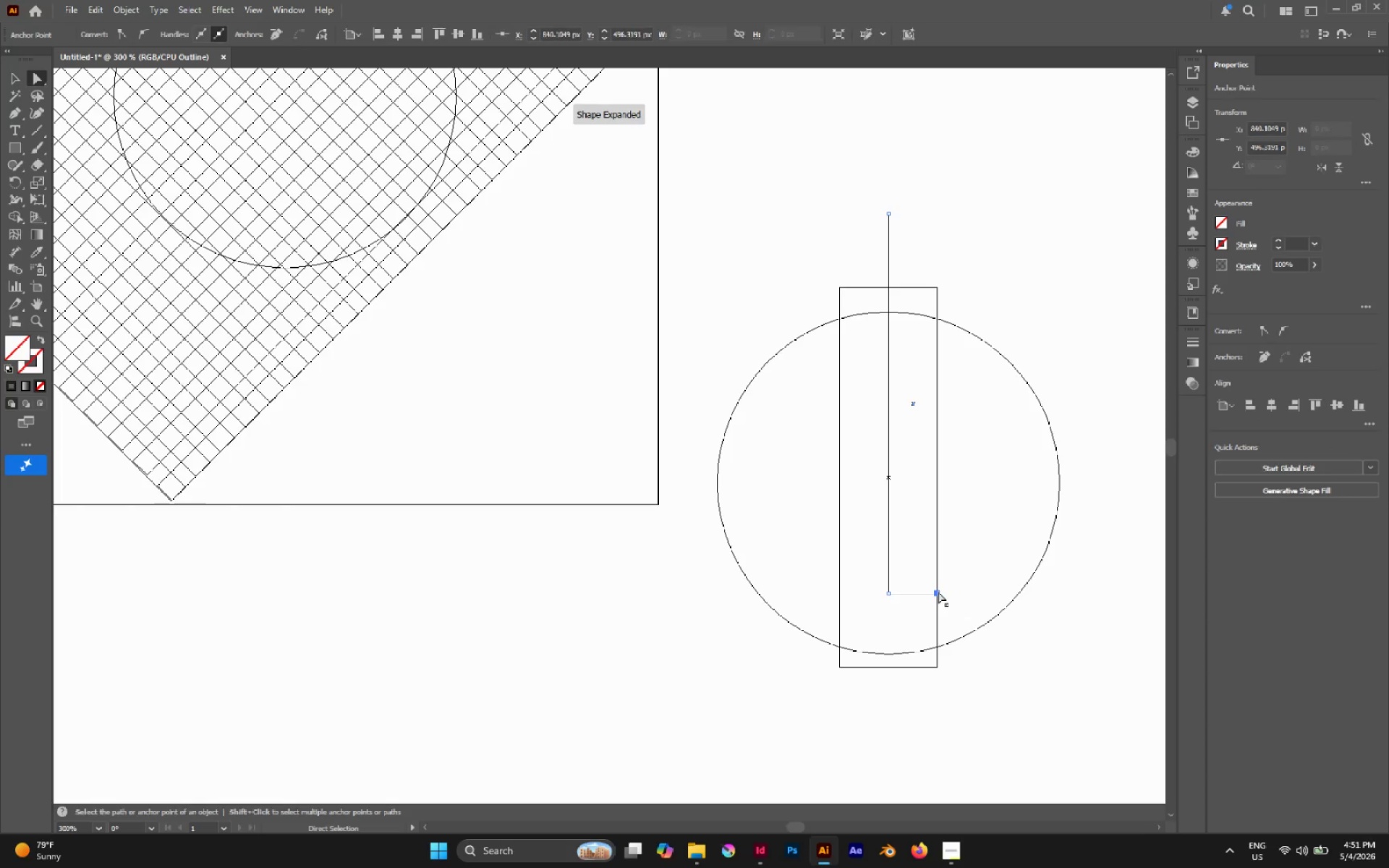 
key(Delete)
 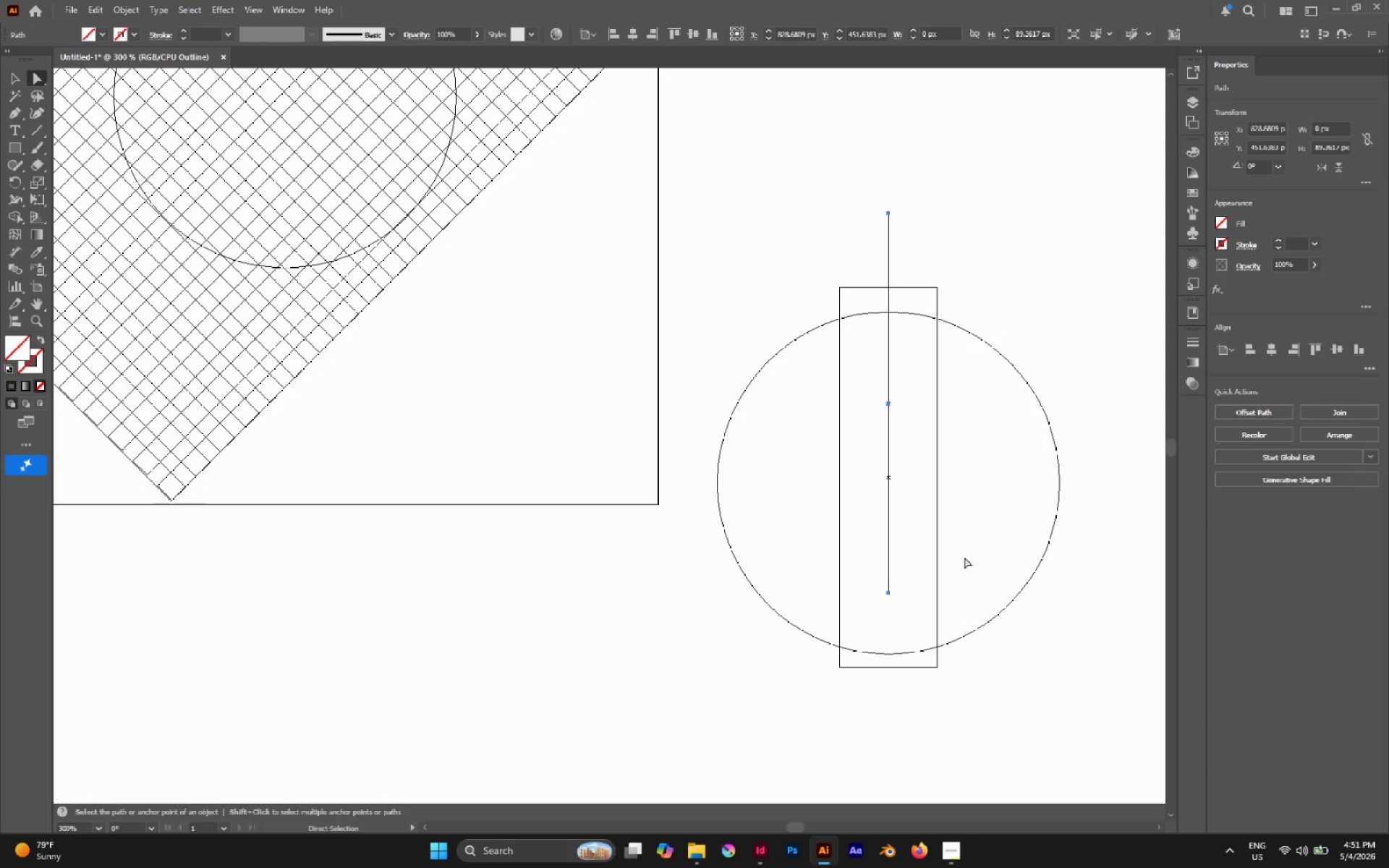 
left_click([965, 557])
 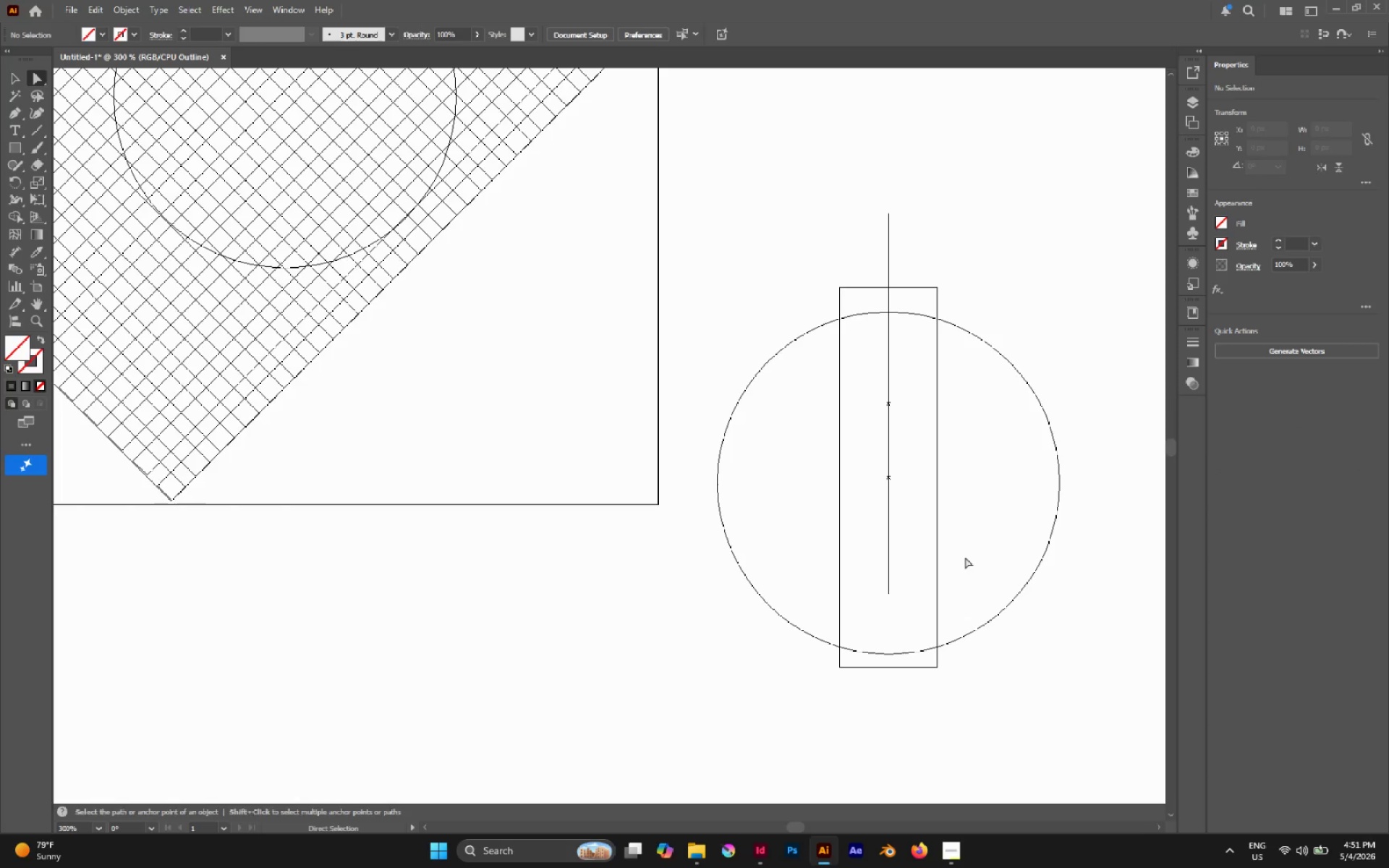 
key(V)
 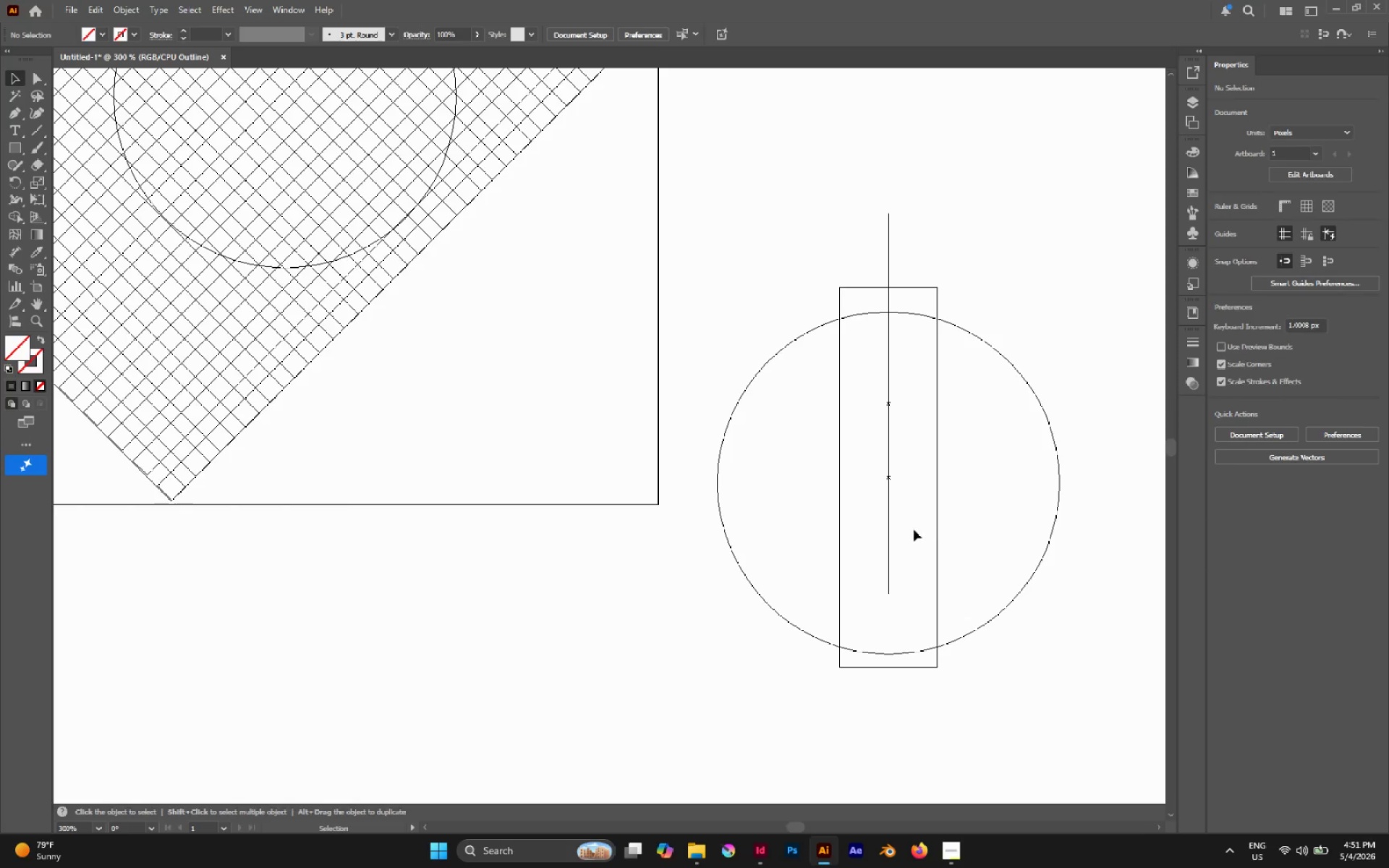 
left_click_drag(start_coordinate=[912, 529], to_coordinate=[849, 535])
 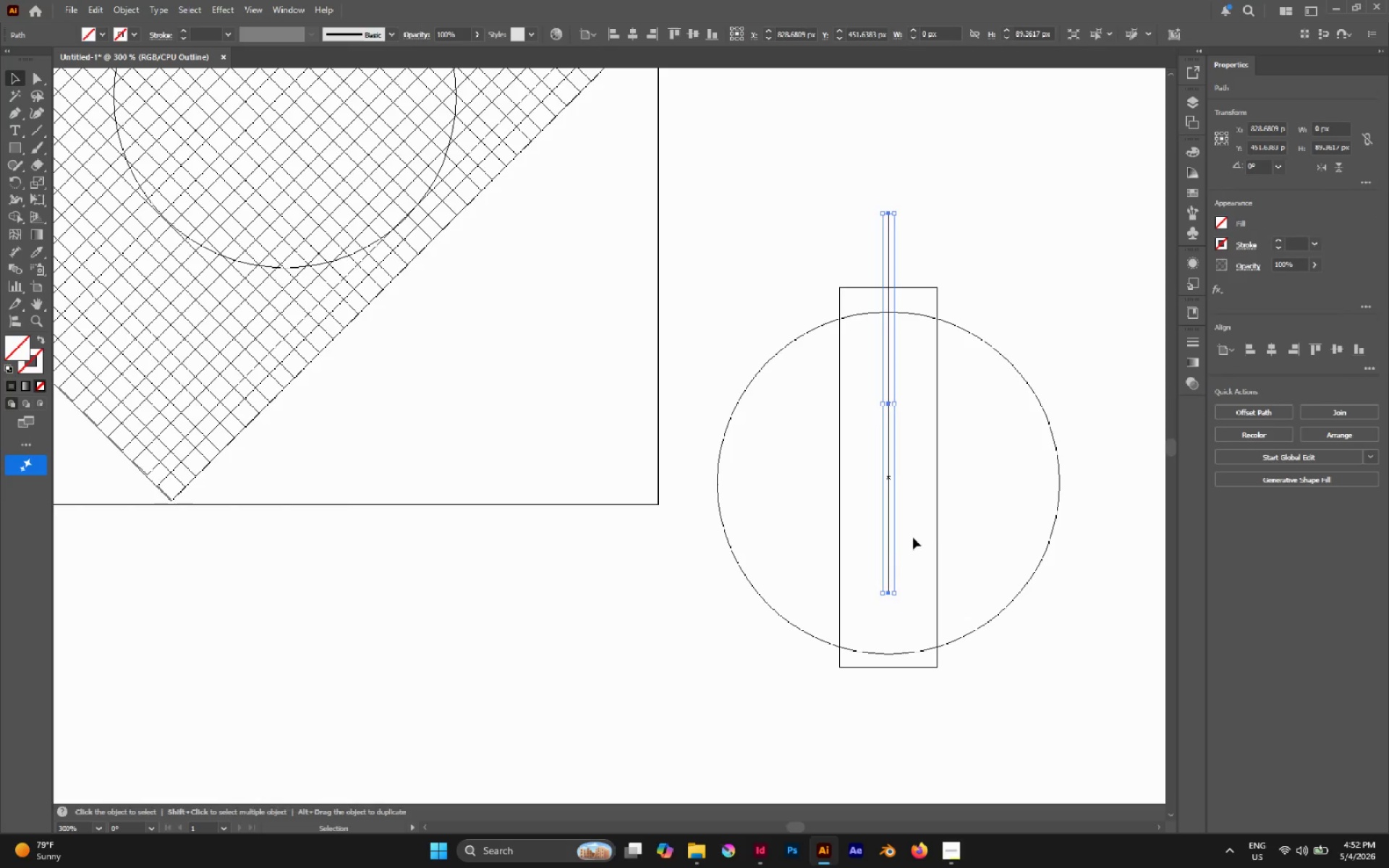 
left_click_drag(start_coordinate=[913, 537], to_coordinate=[832, 545])
 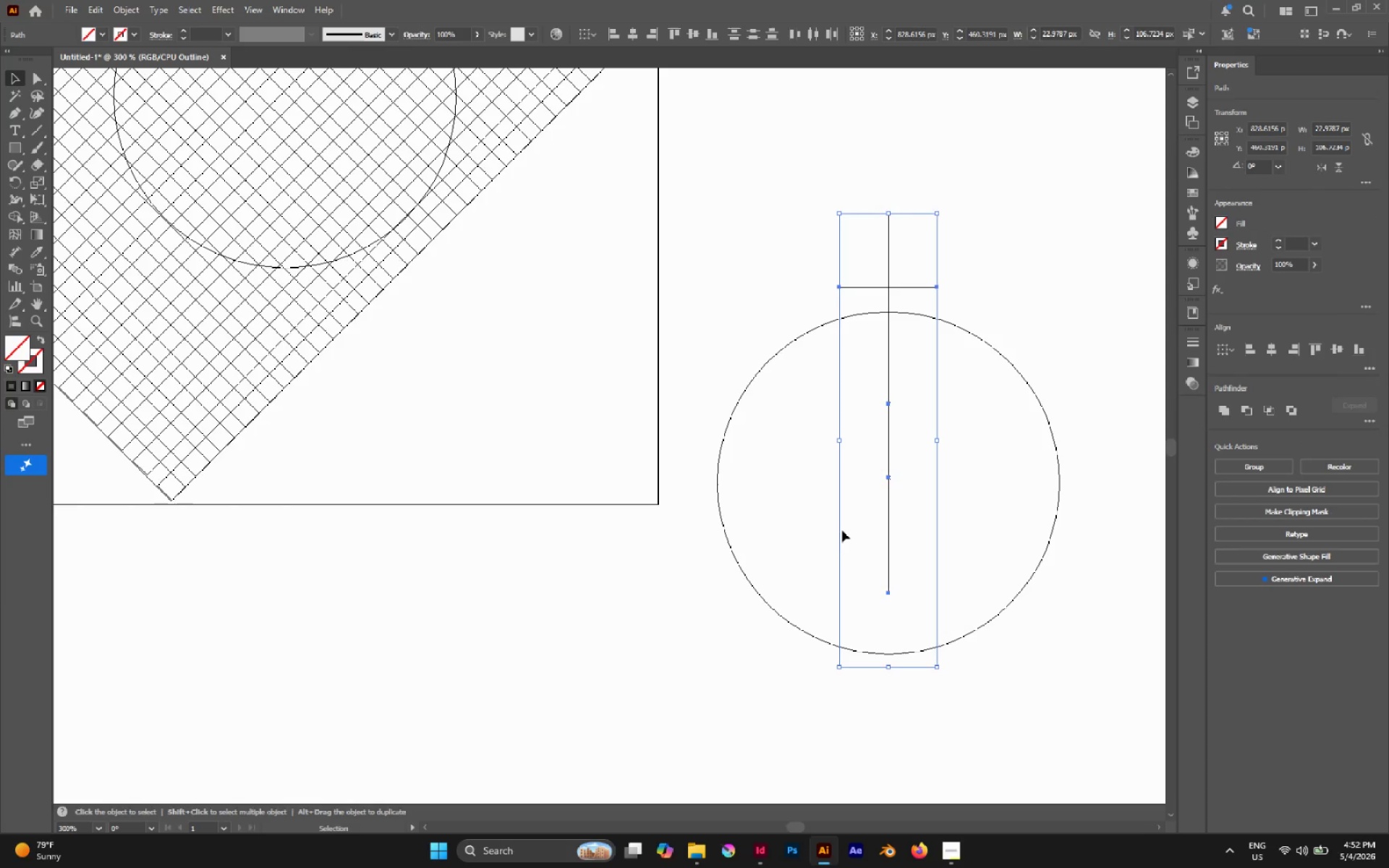 
left_click([840, 524])
 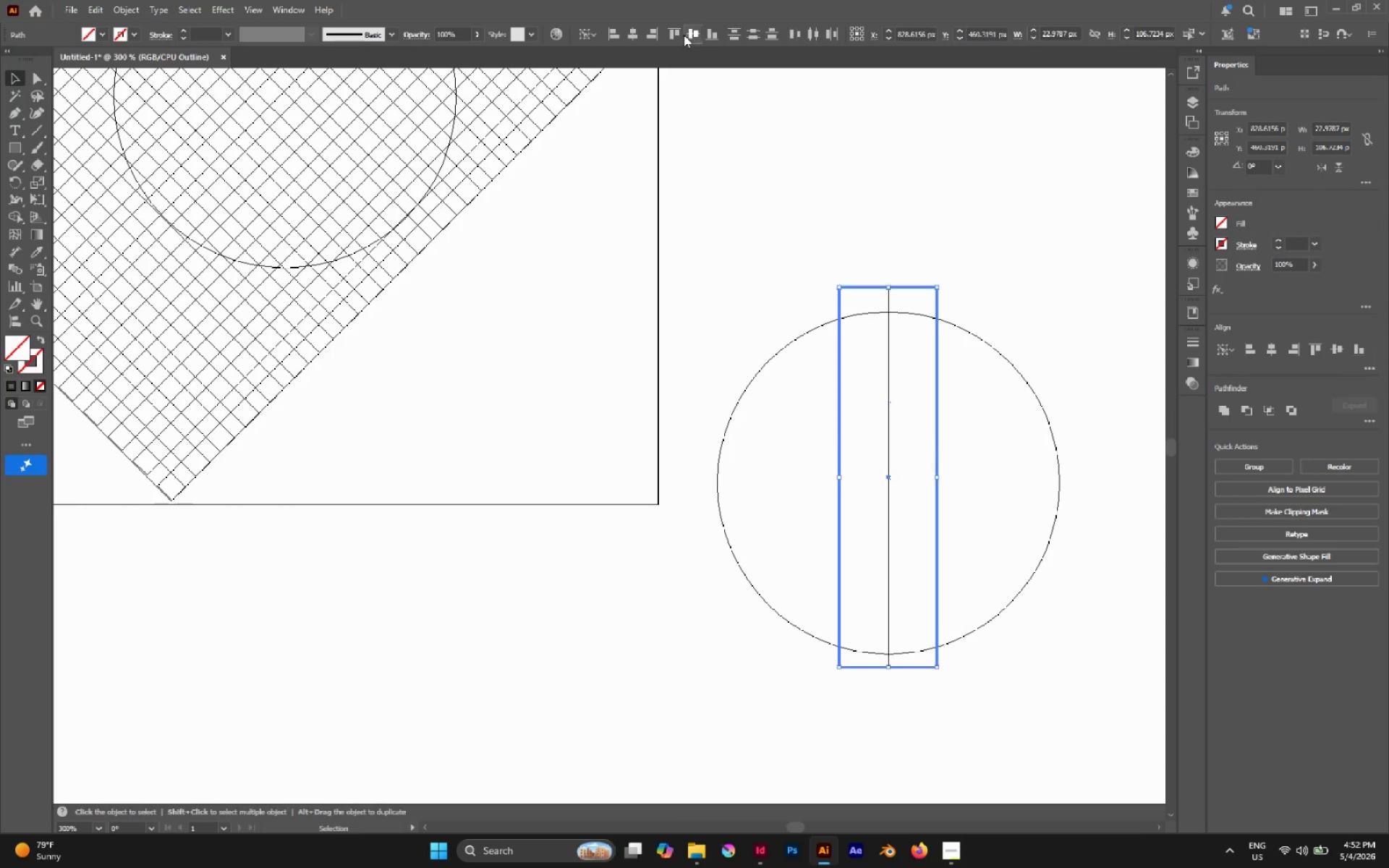 
left_click([930, 171])
 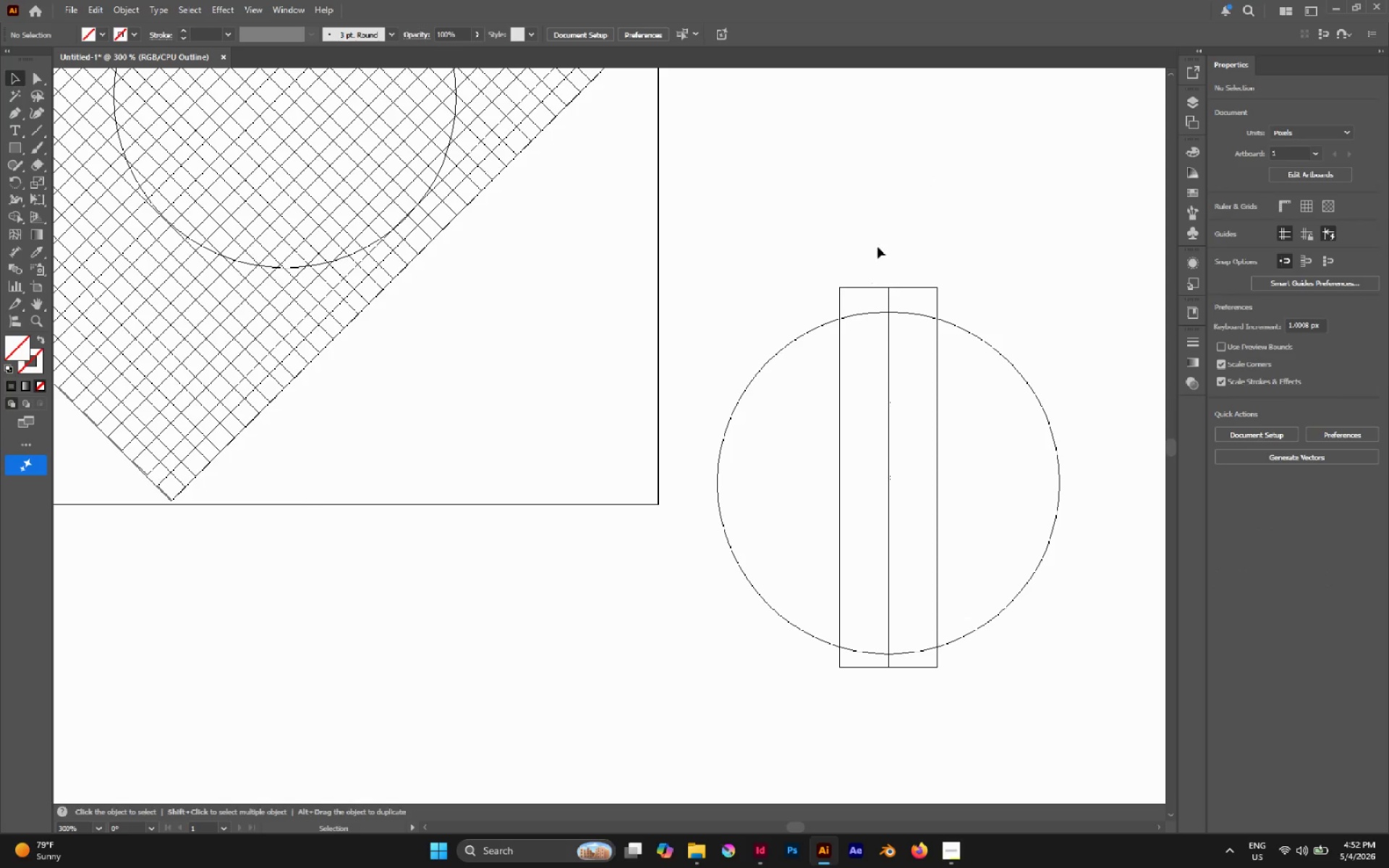 
key(Control+Y)
 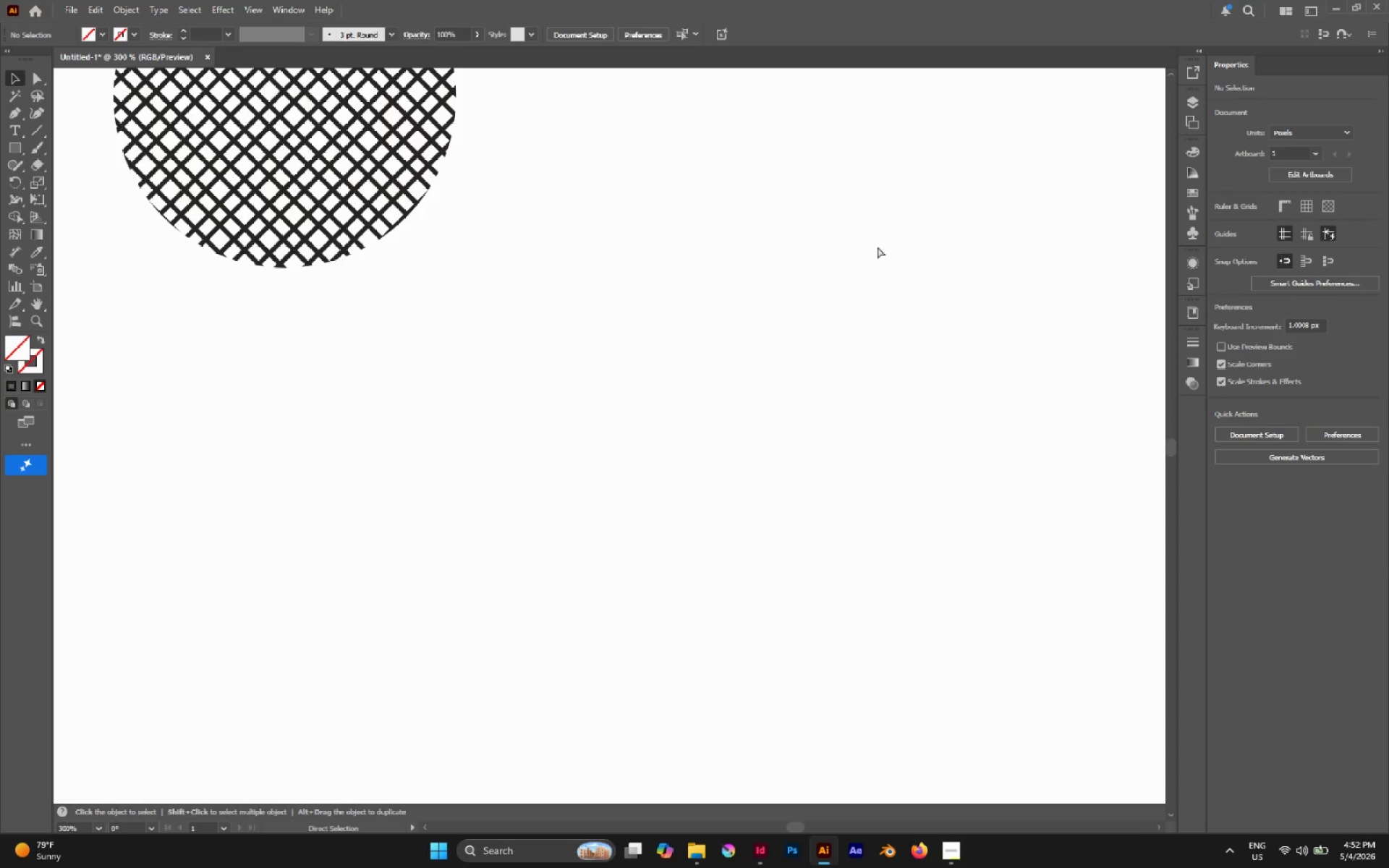 
key(Control+Y)
 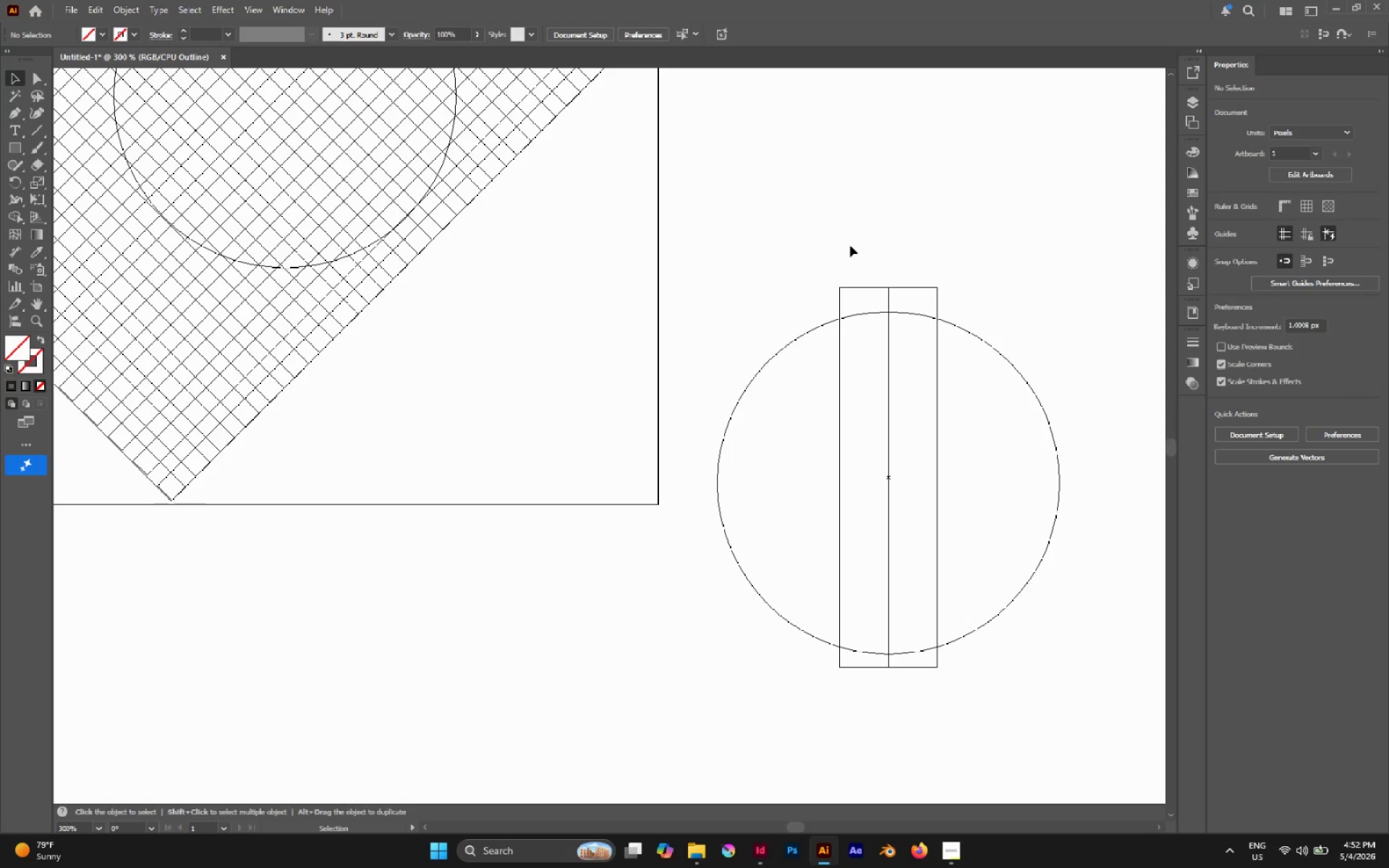 
left_click_drag(start_coordinate=[823, 294], to_coordinate=[912, 307])
 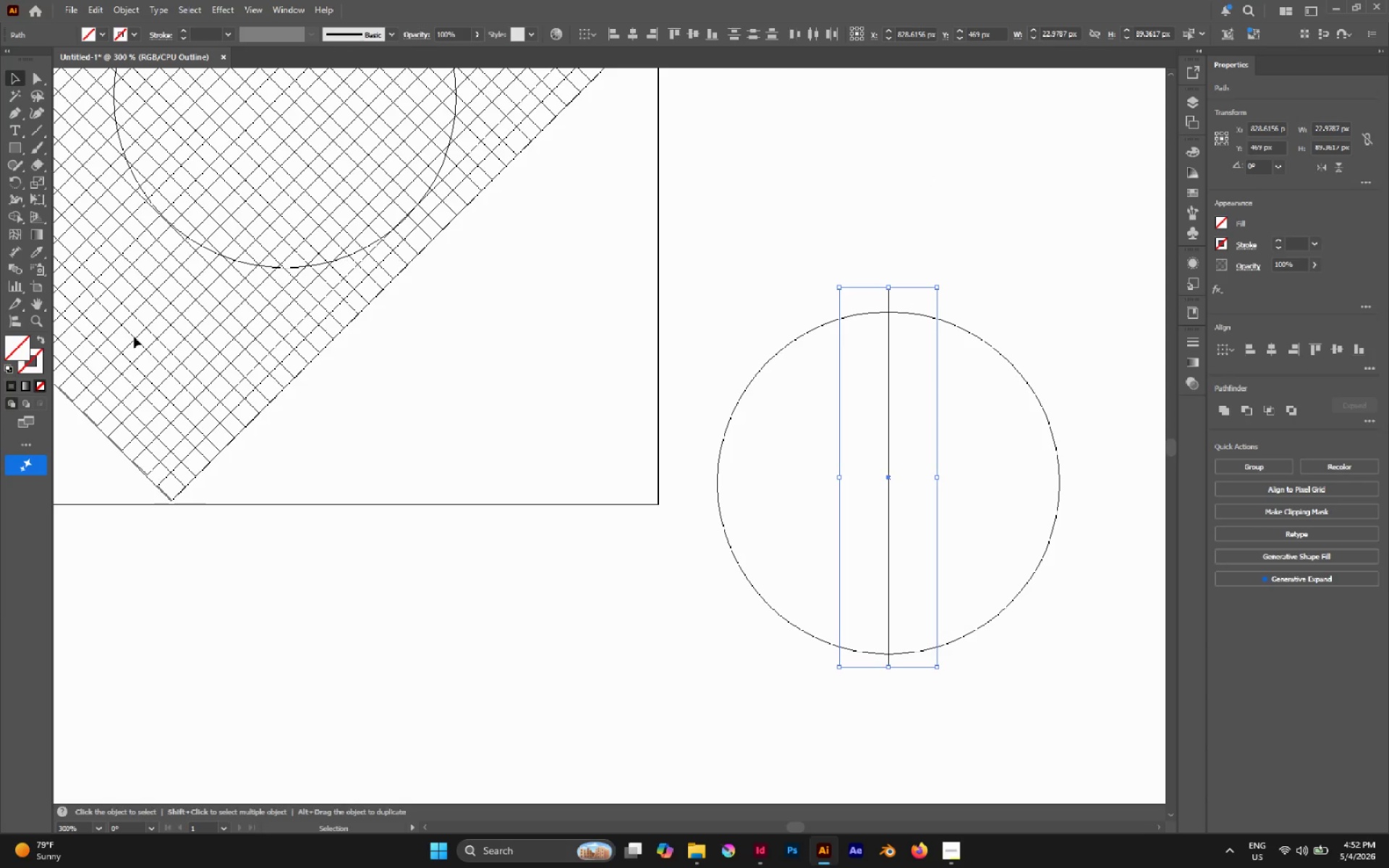 
key(D)
 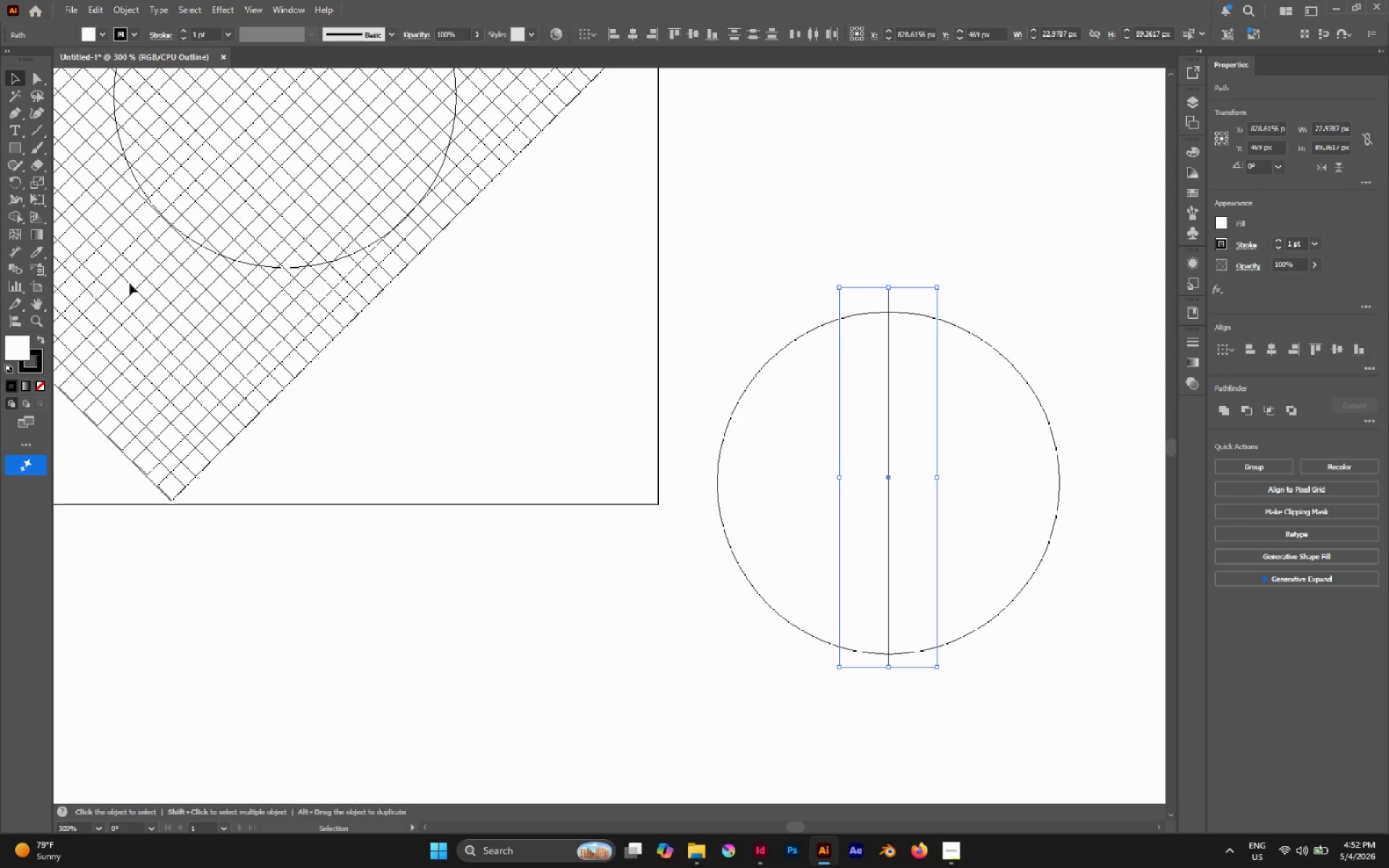 
key(Slash)
 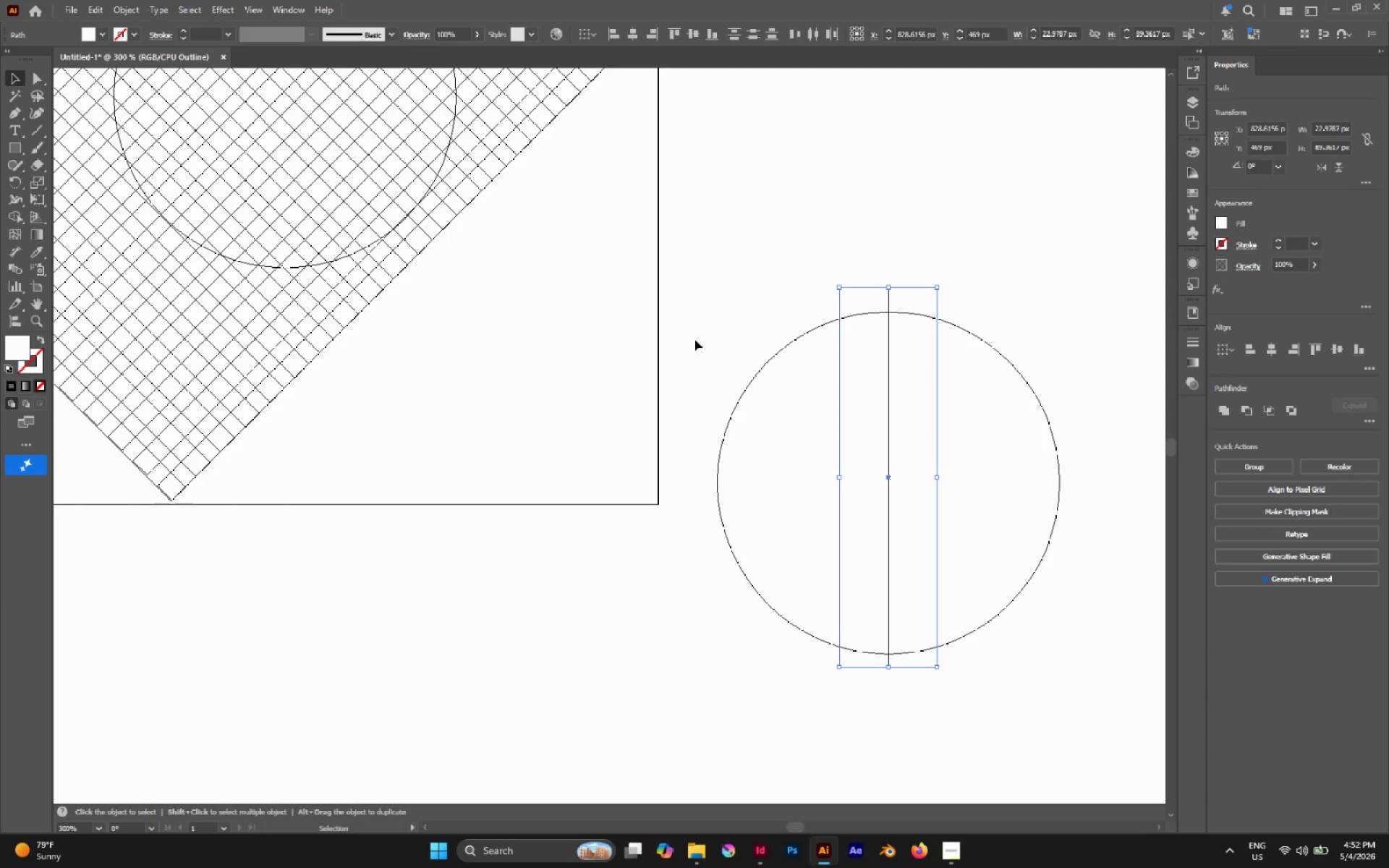 
key(V)
 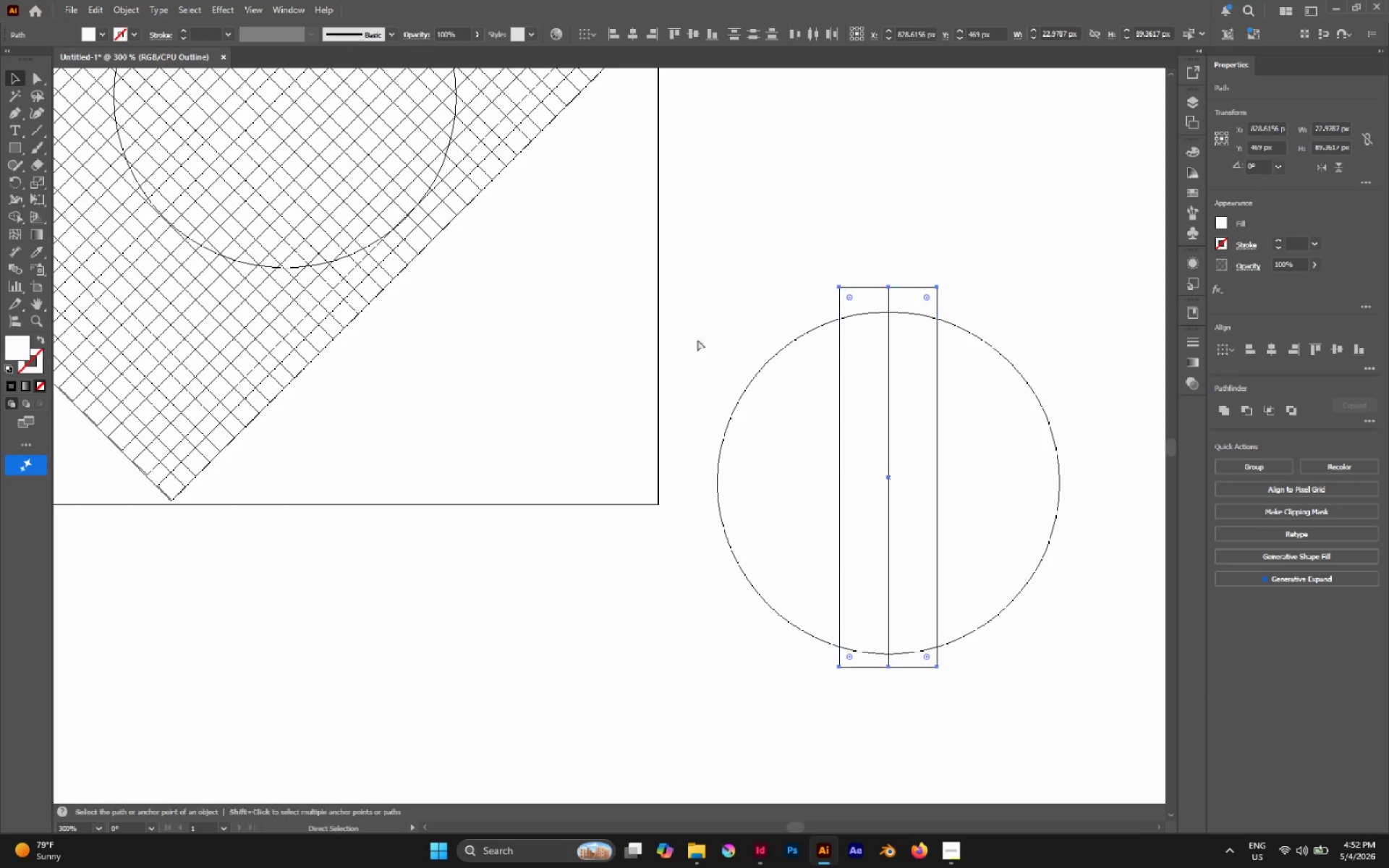 
key(Control+G)
 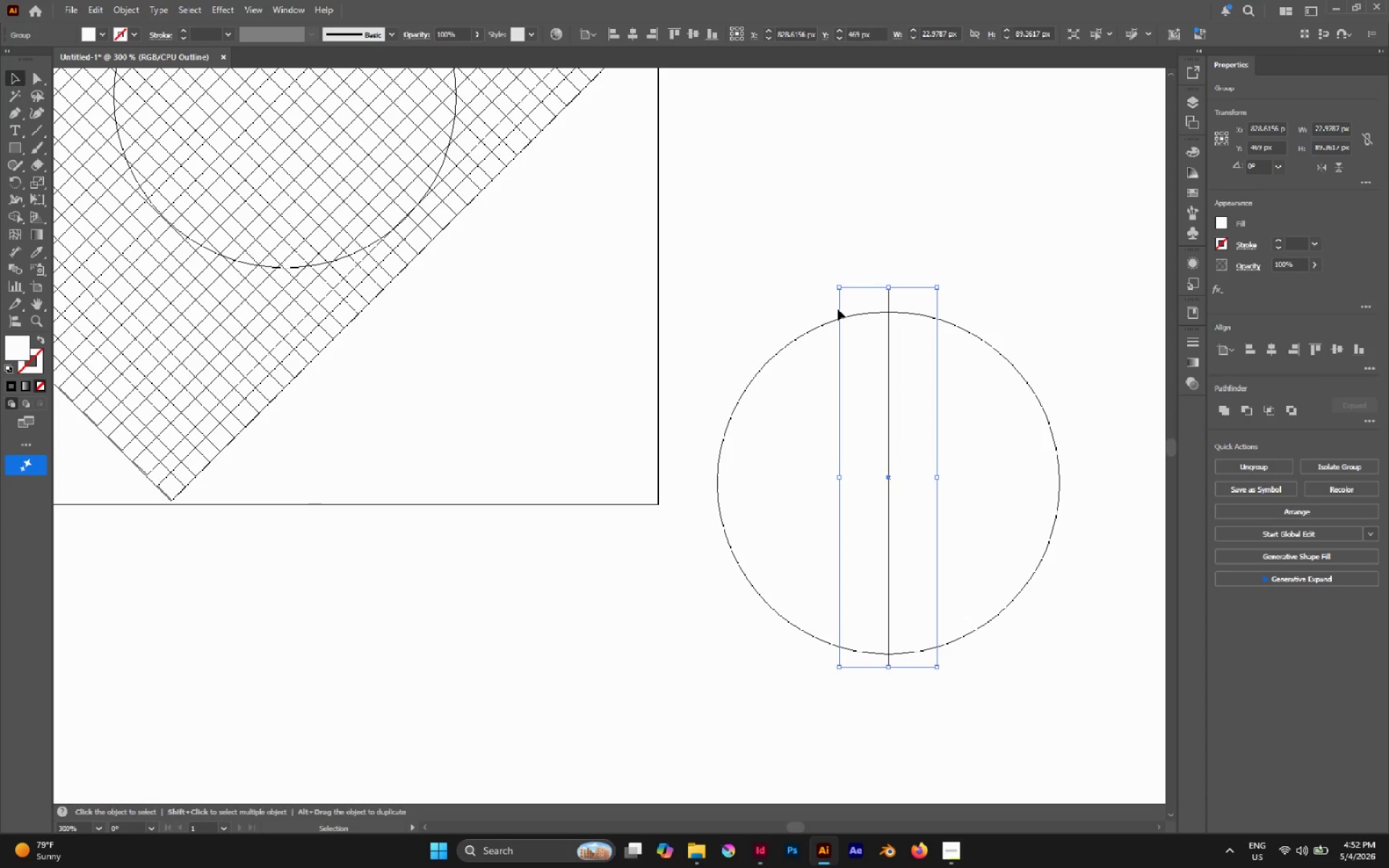 
key(Control+Y)
 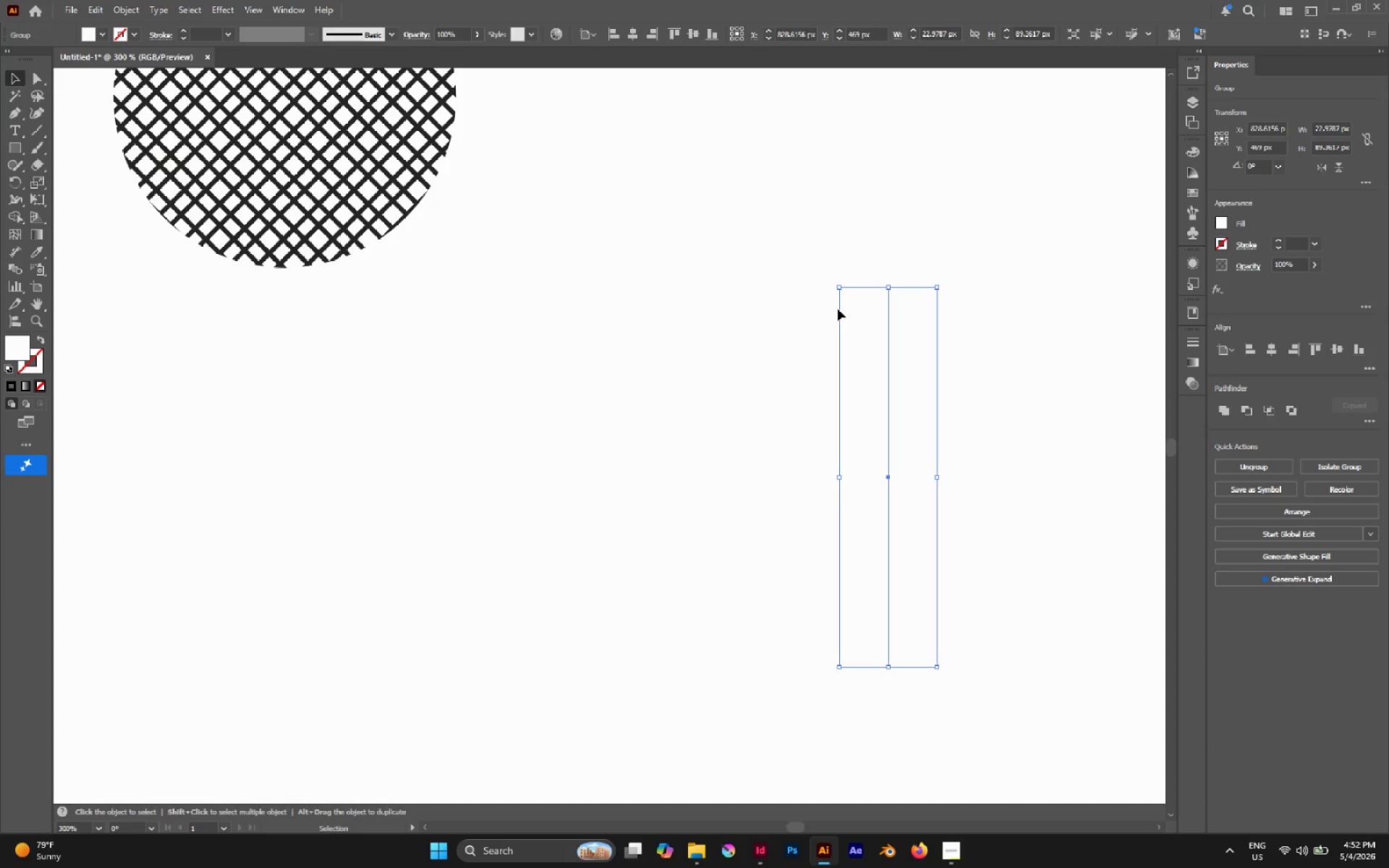 
key(D)
 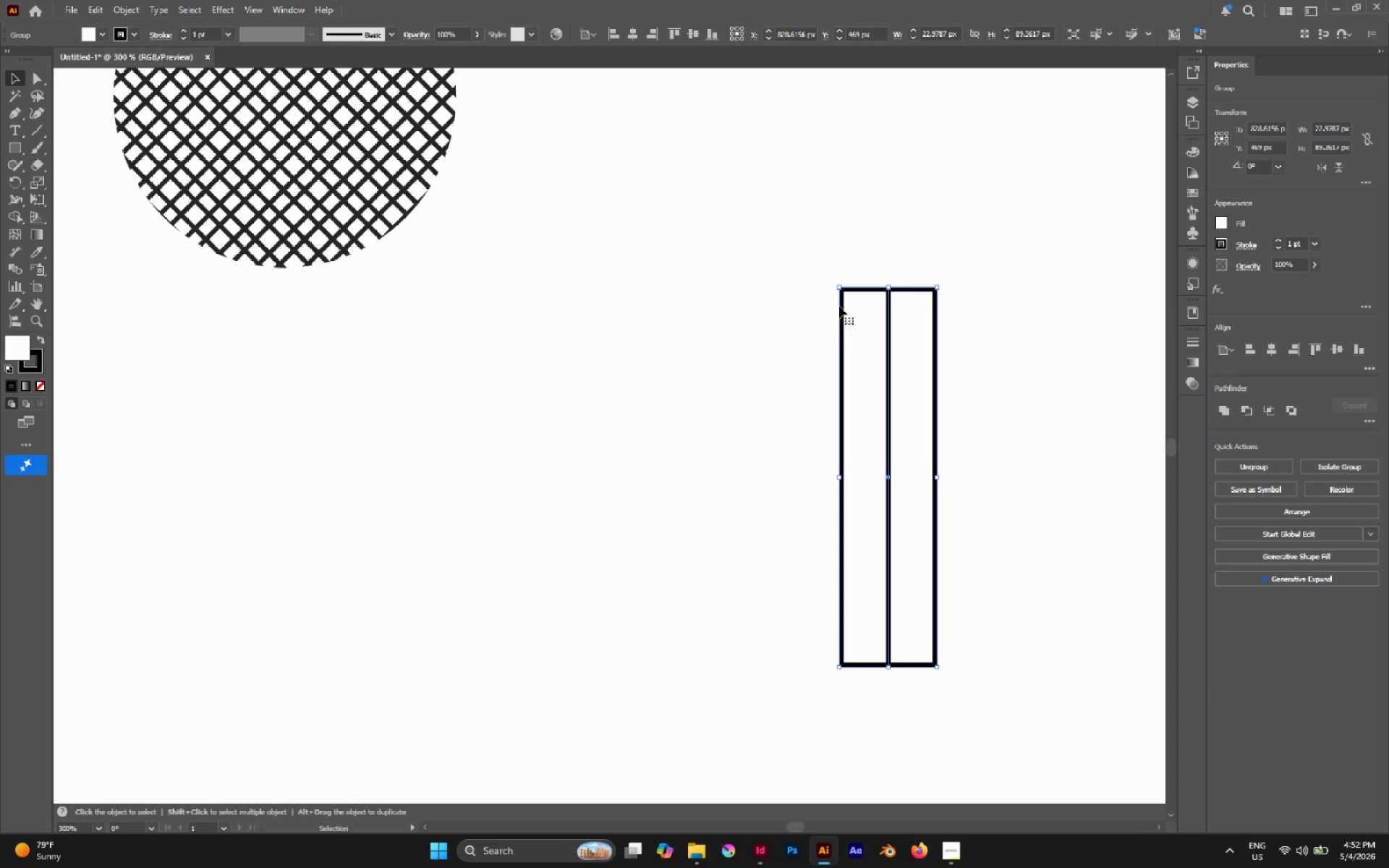 
key(Slash)
 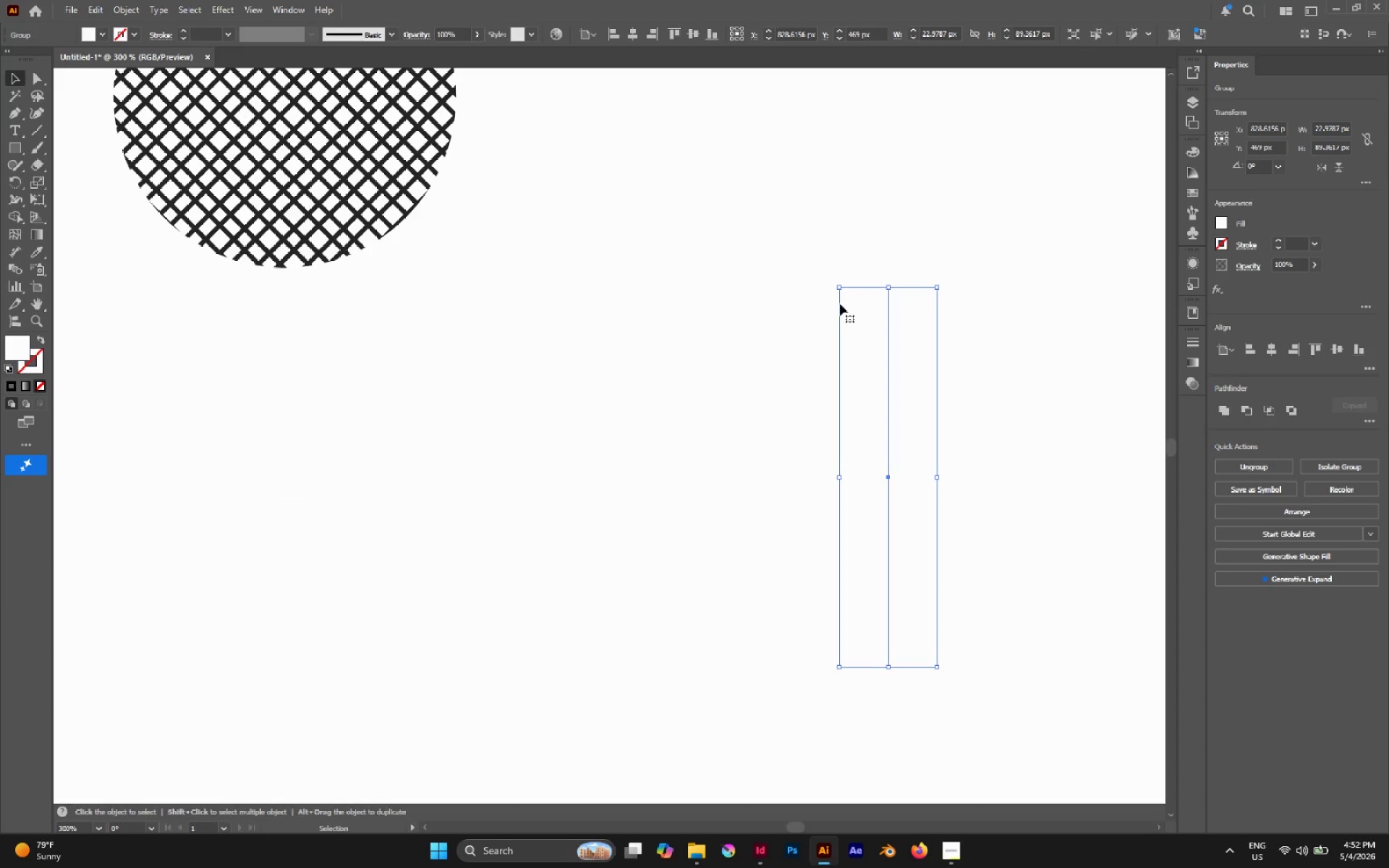 
key(Control+Z)
 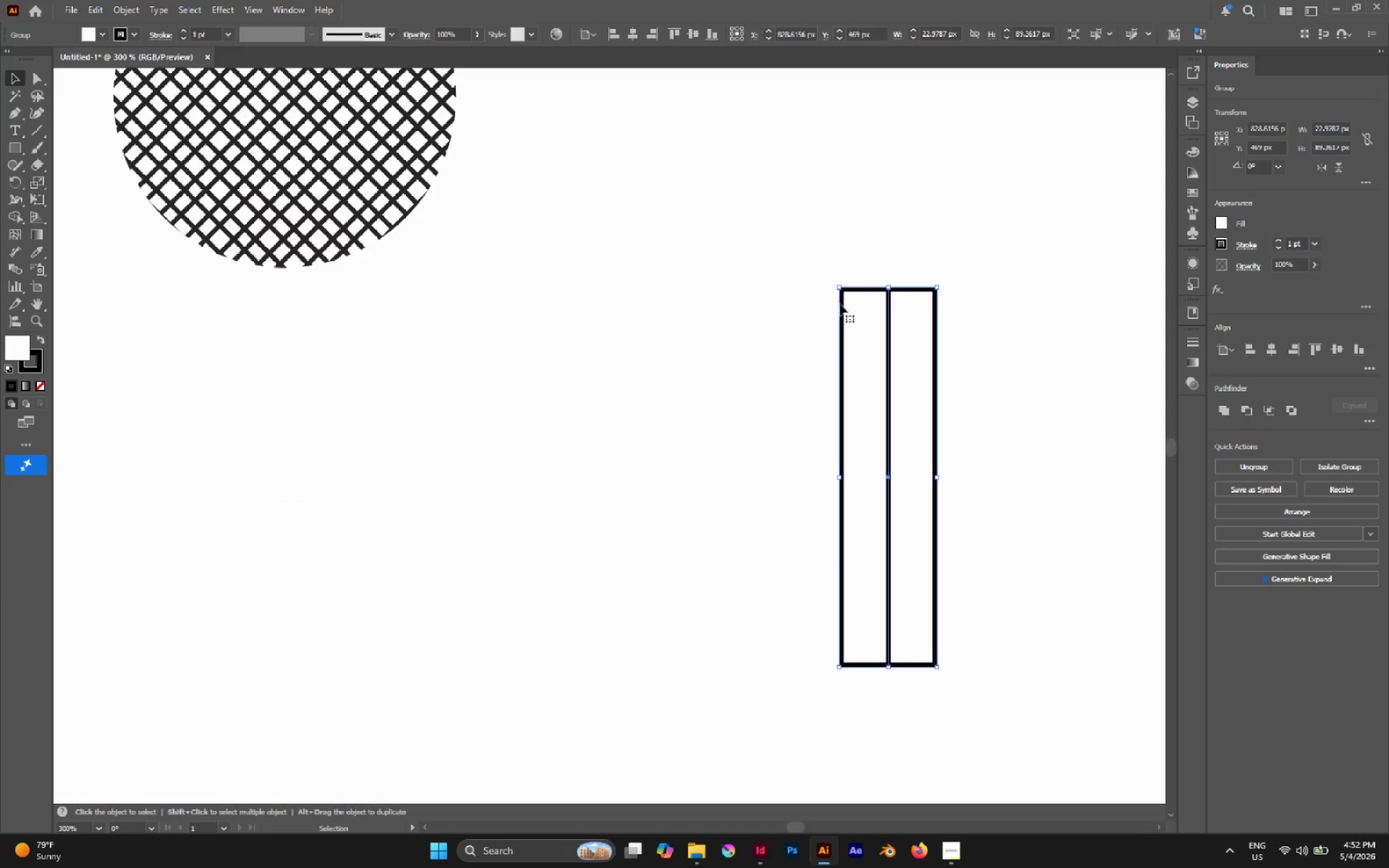 
key(X)
 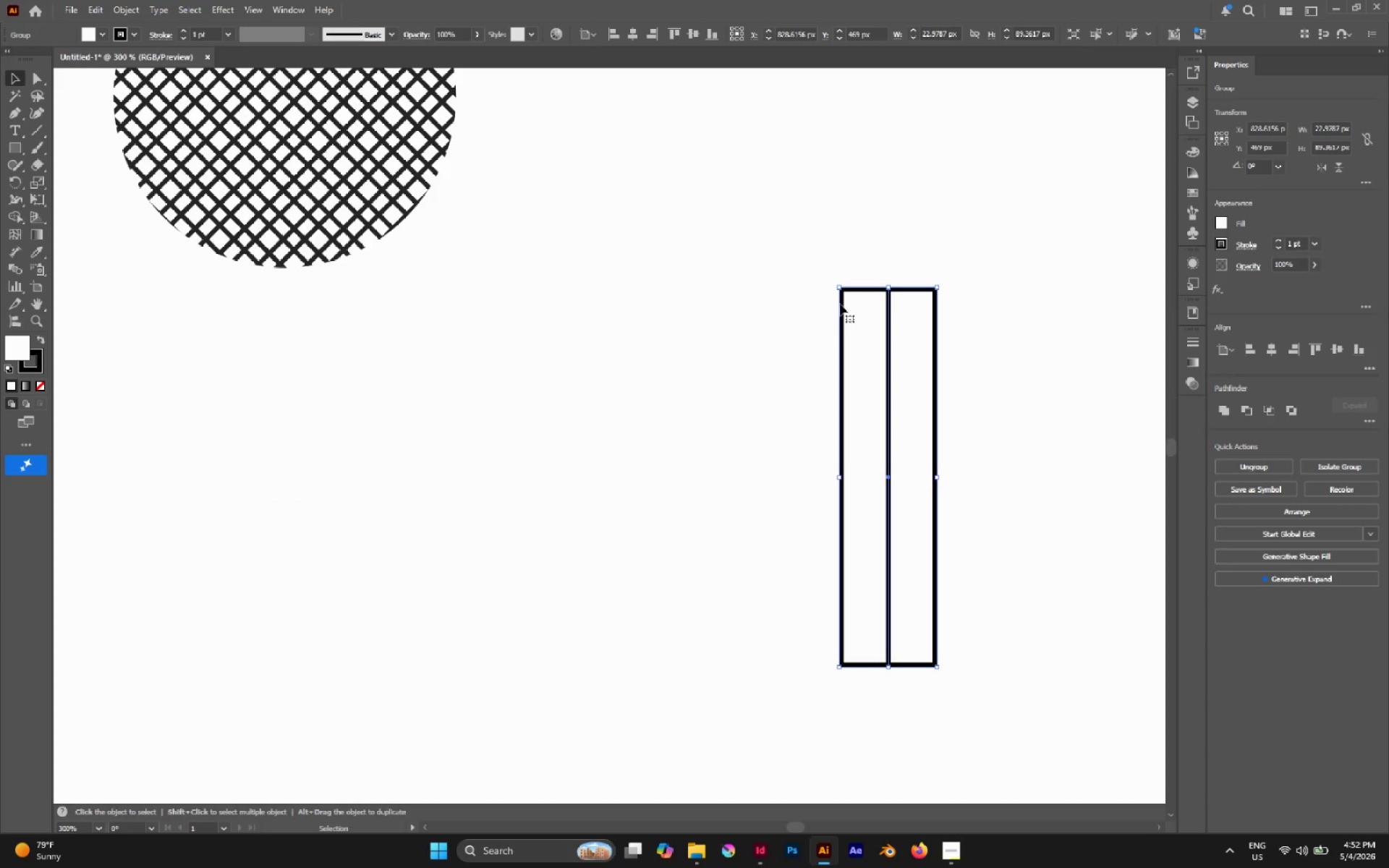 
key(Slash)
 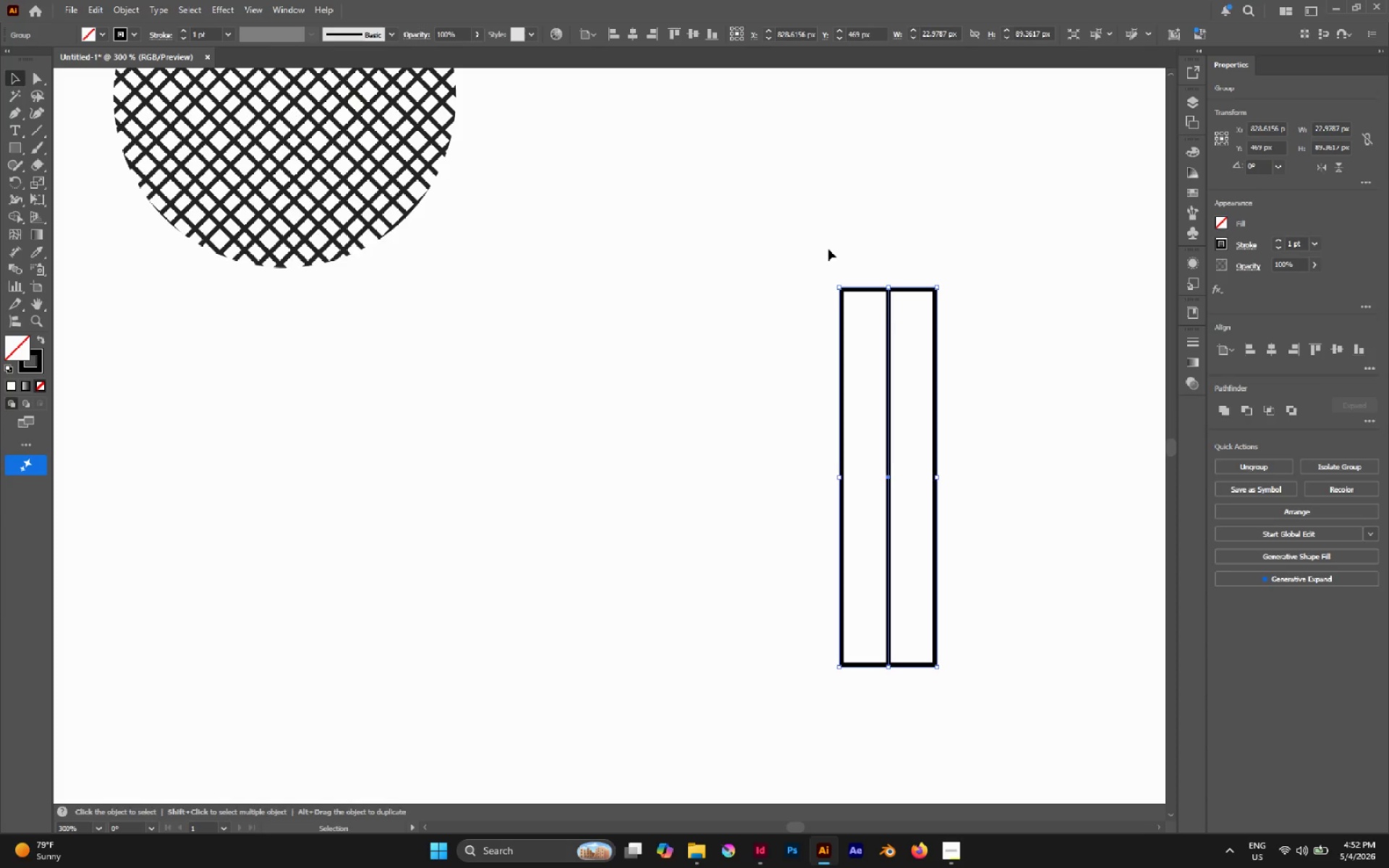 
left_click([654, 149])
 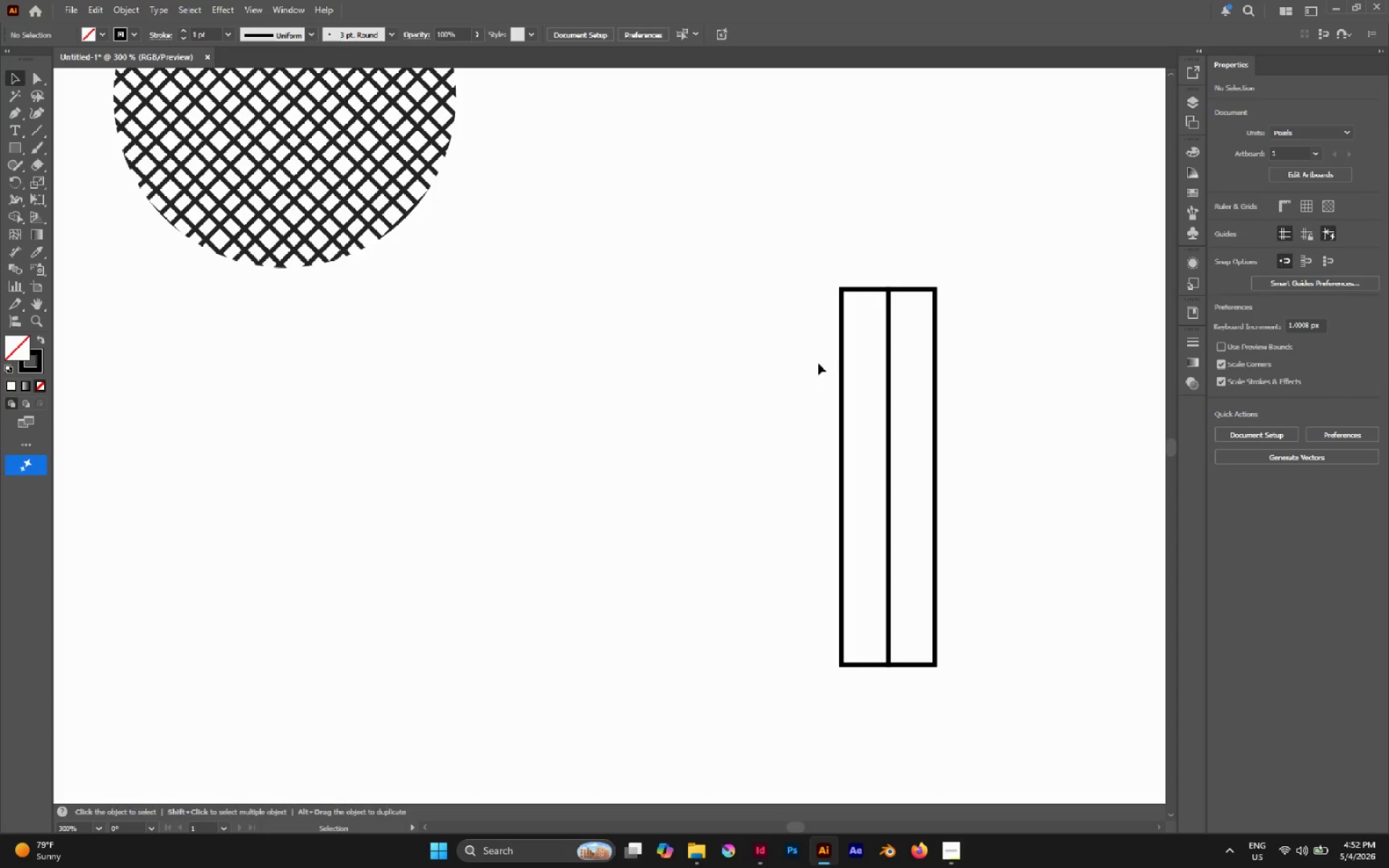 
left_click_drag(start_coordinate=[721, 268], to_coordinate=[797, 403])
 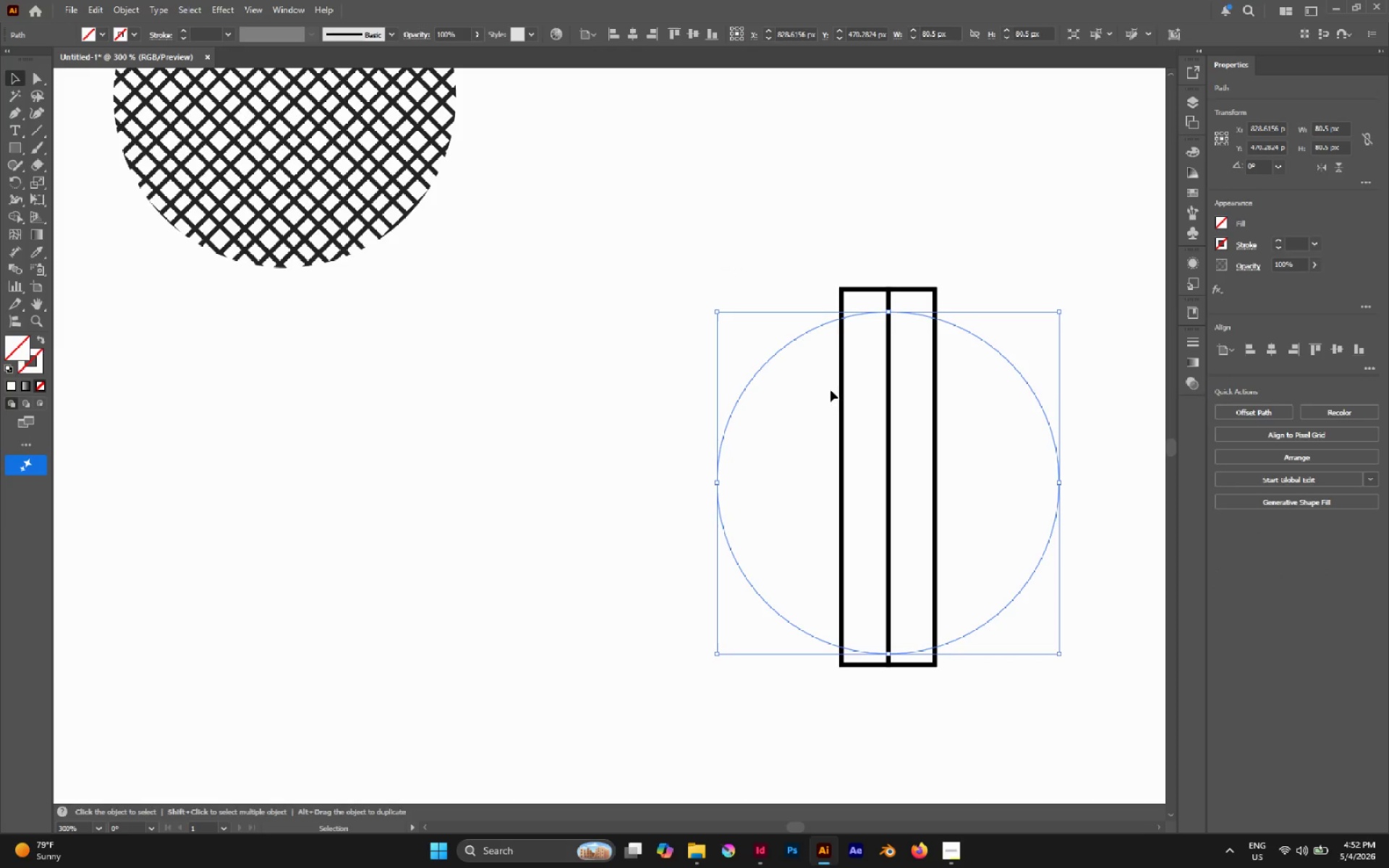 
left_click_drag(start_coordinate=[789, 227], to_coordinate=[897, 294])
 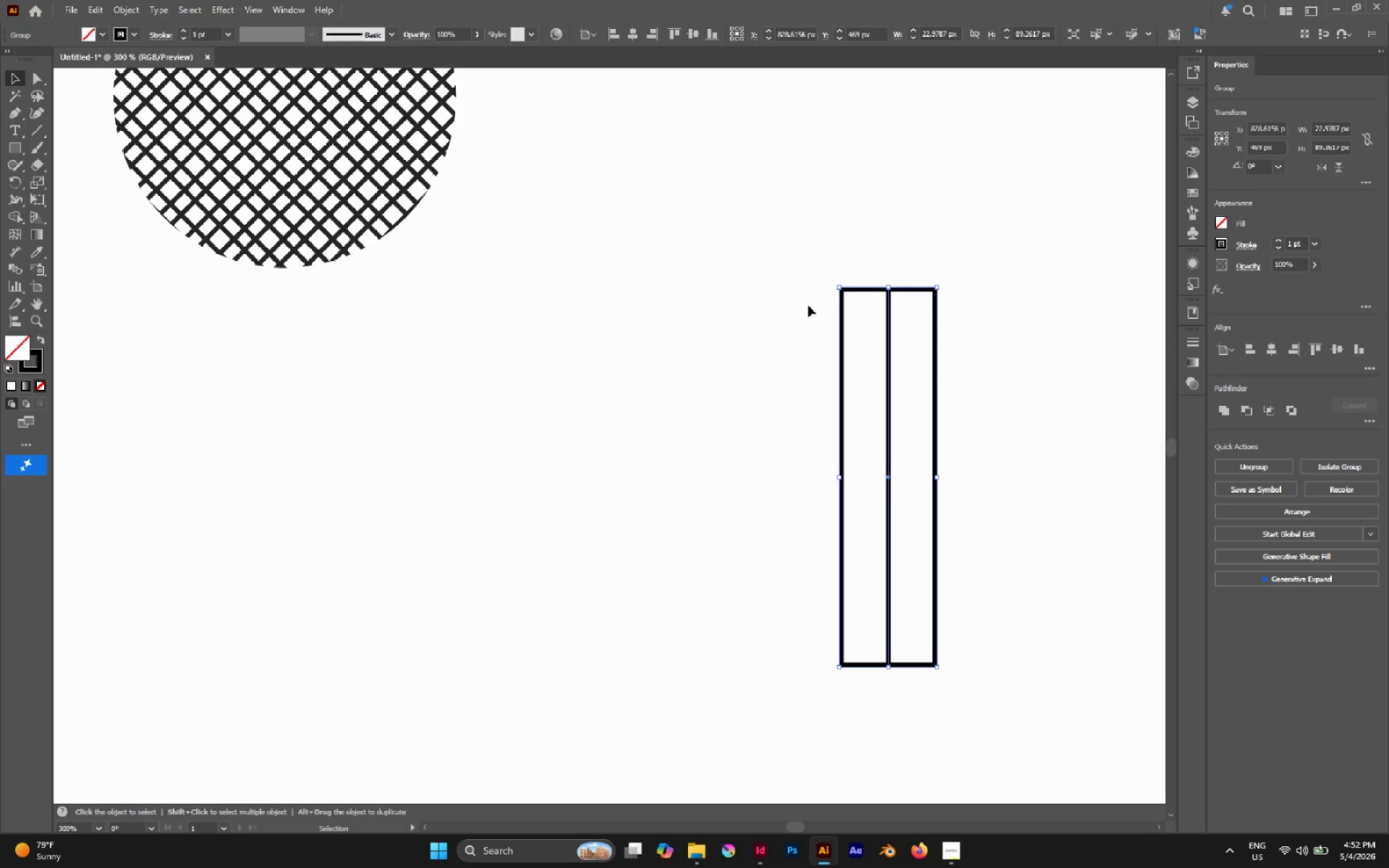 
key(V)
 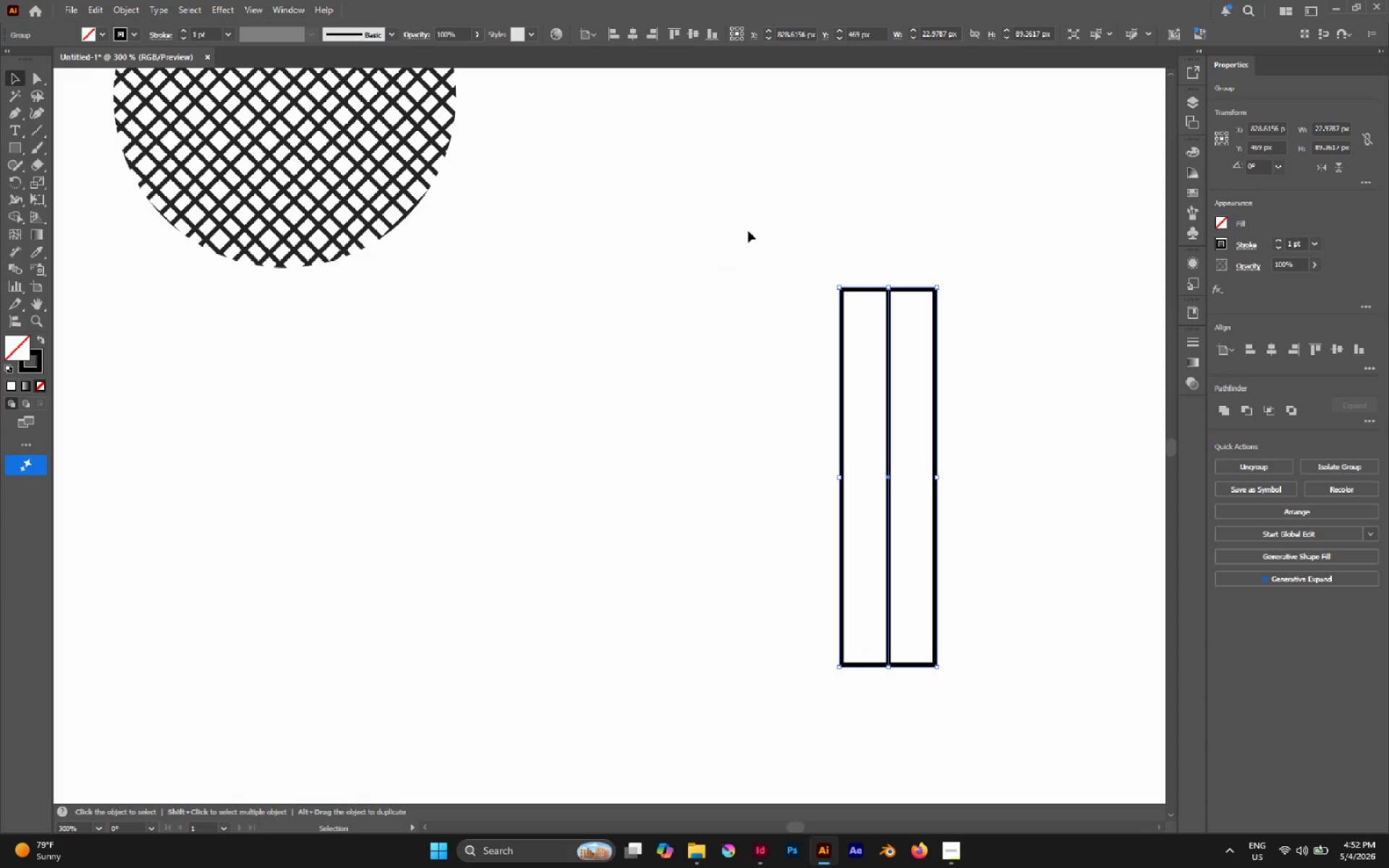 
left_click_drag(start_coordinate=[745, 228], to_coordinate=[971, 497])
 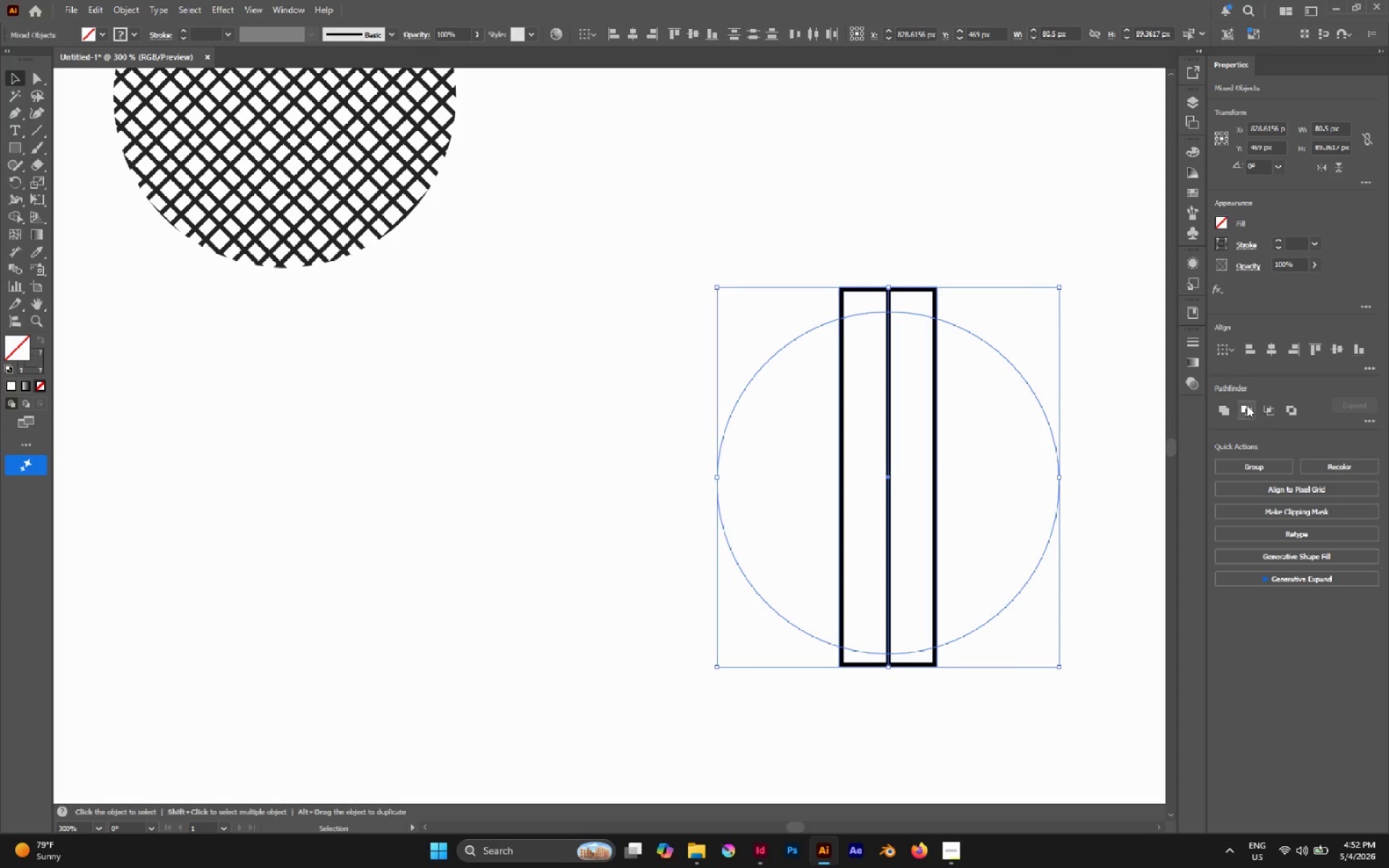 
left_click([1246, 405])
 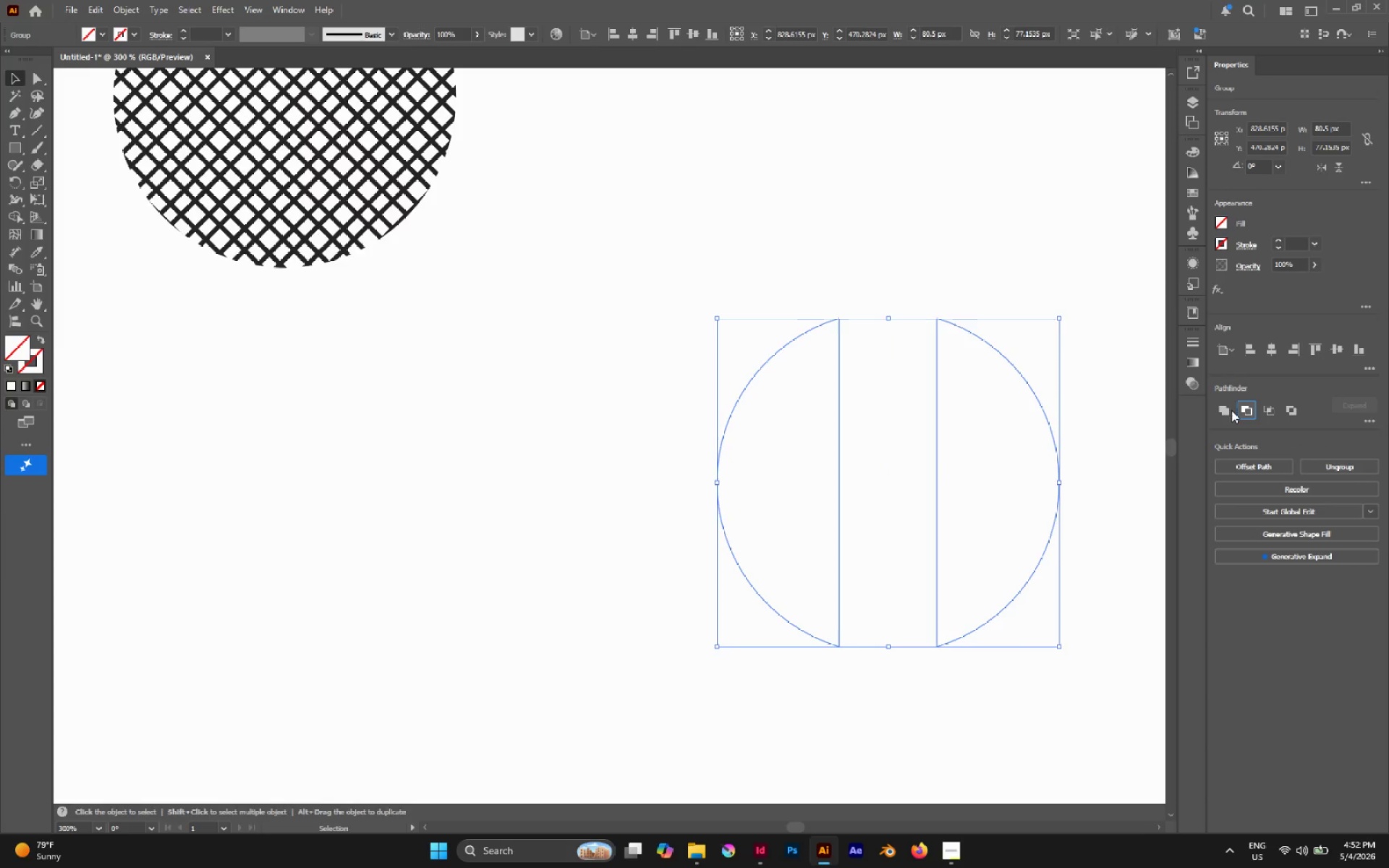 
key(Control+Z)
 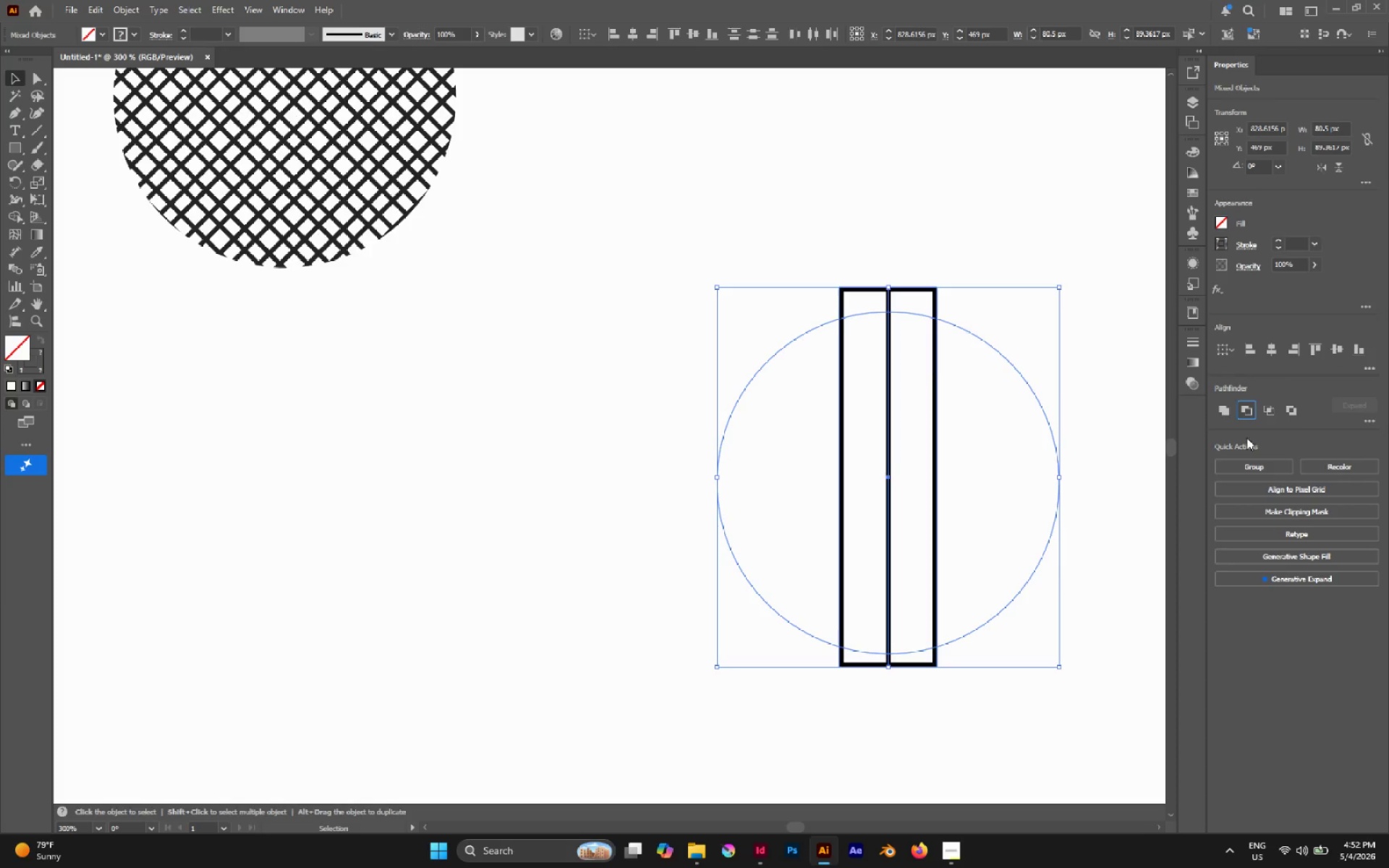 
key(Shift+M)
 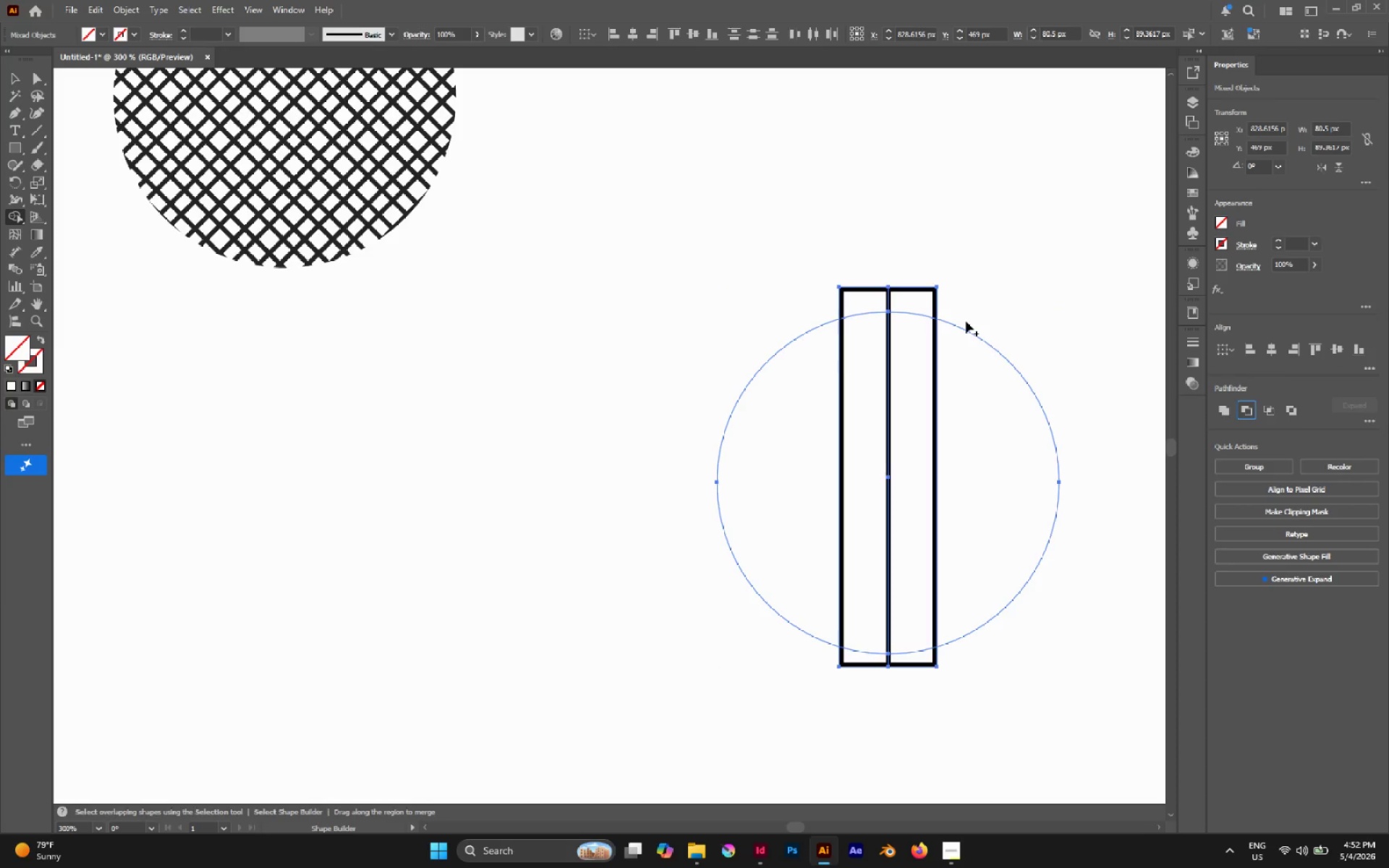 
hold_key(key=AltLeft, duration=4.11)
left_click_drag(start_coordinate=[979, 382], to_coordinate=[964, 678])
 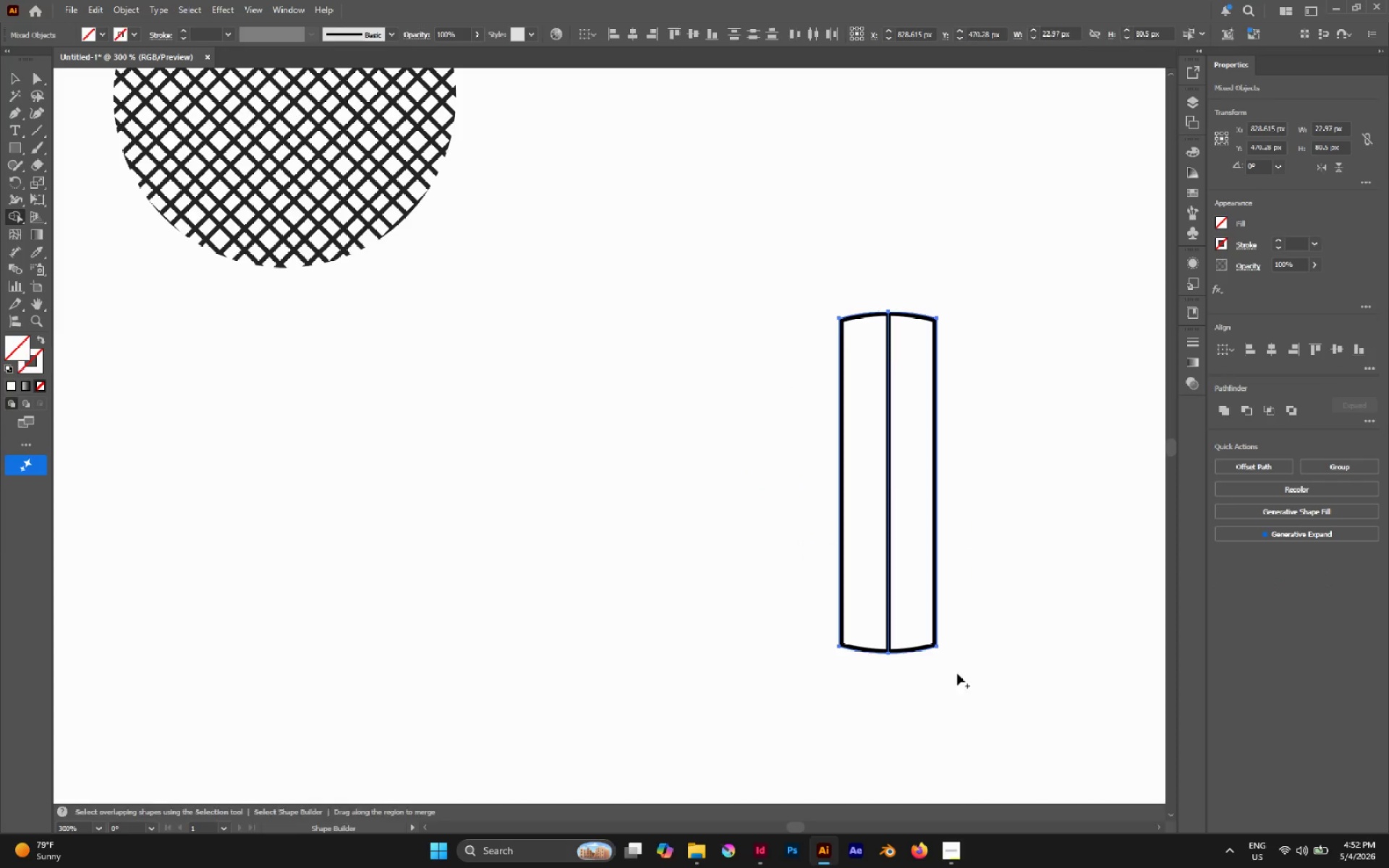 
key(A)
 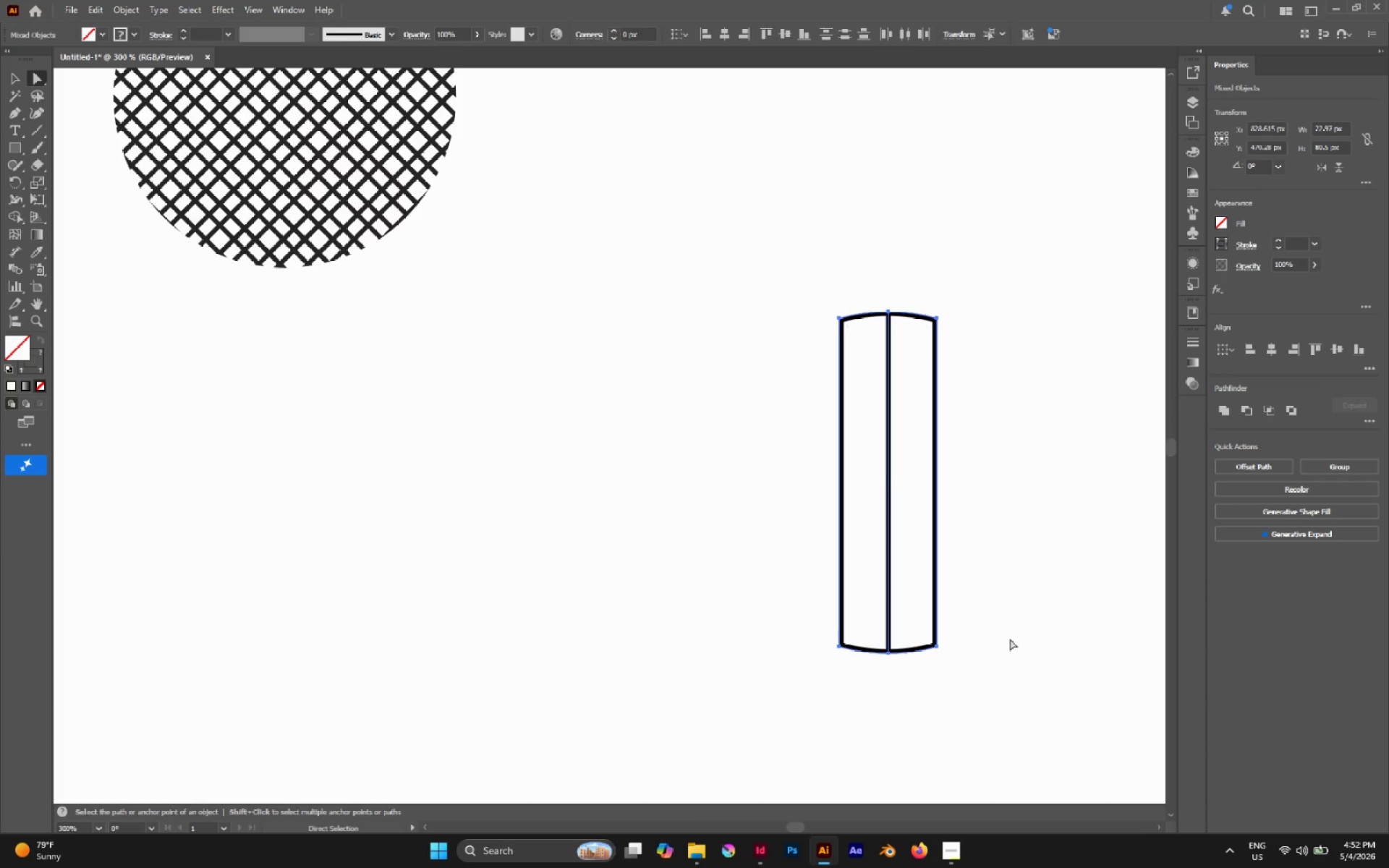 
left_click([1010, 639])
 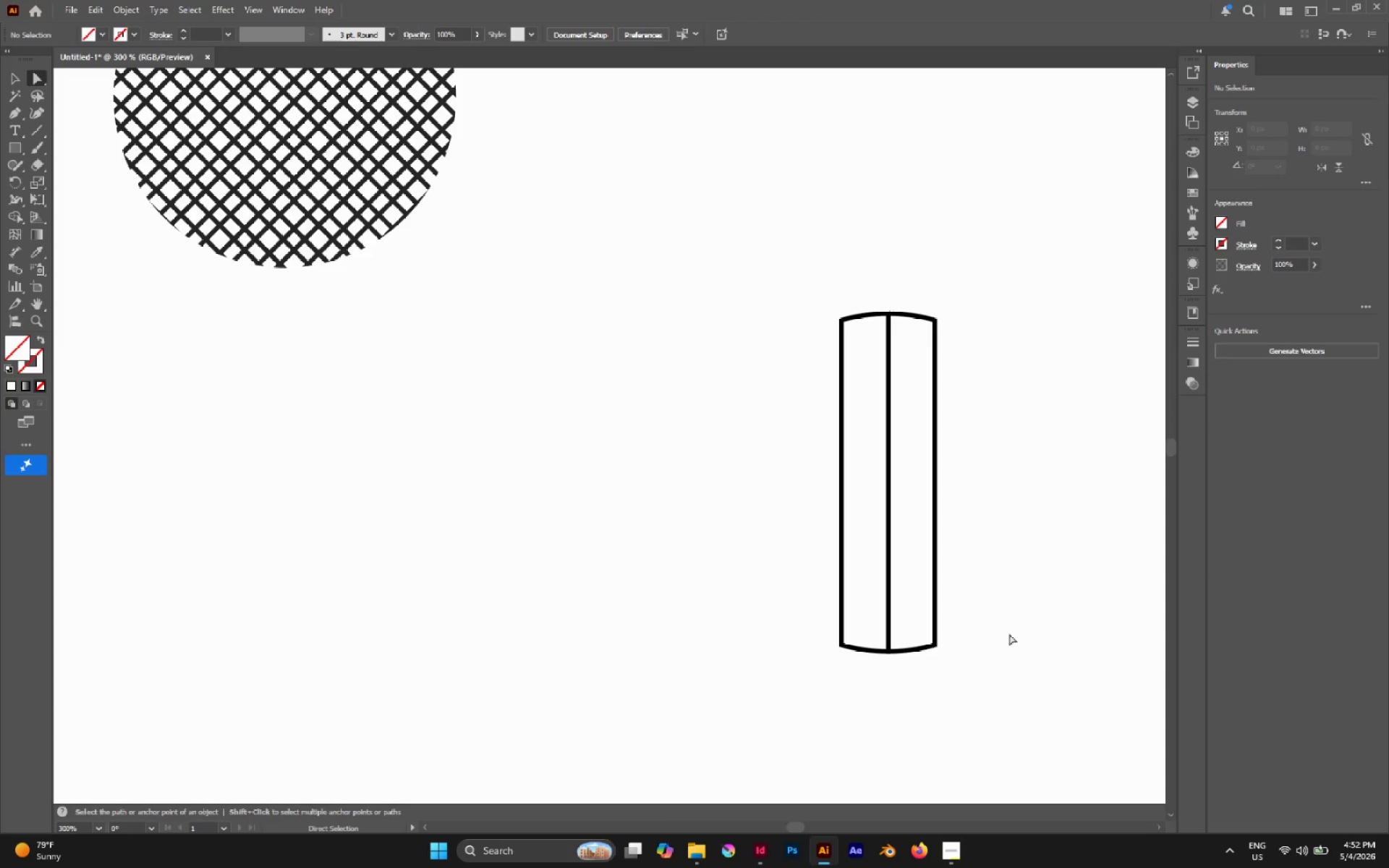 
key(V)
 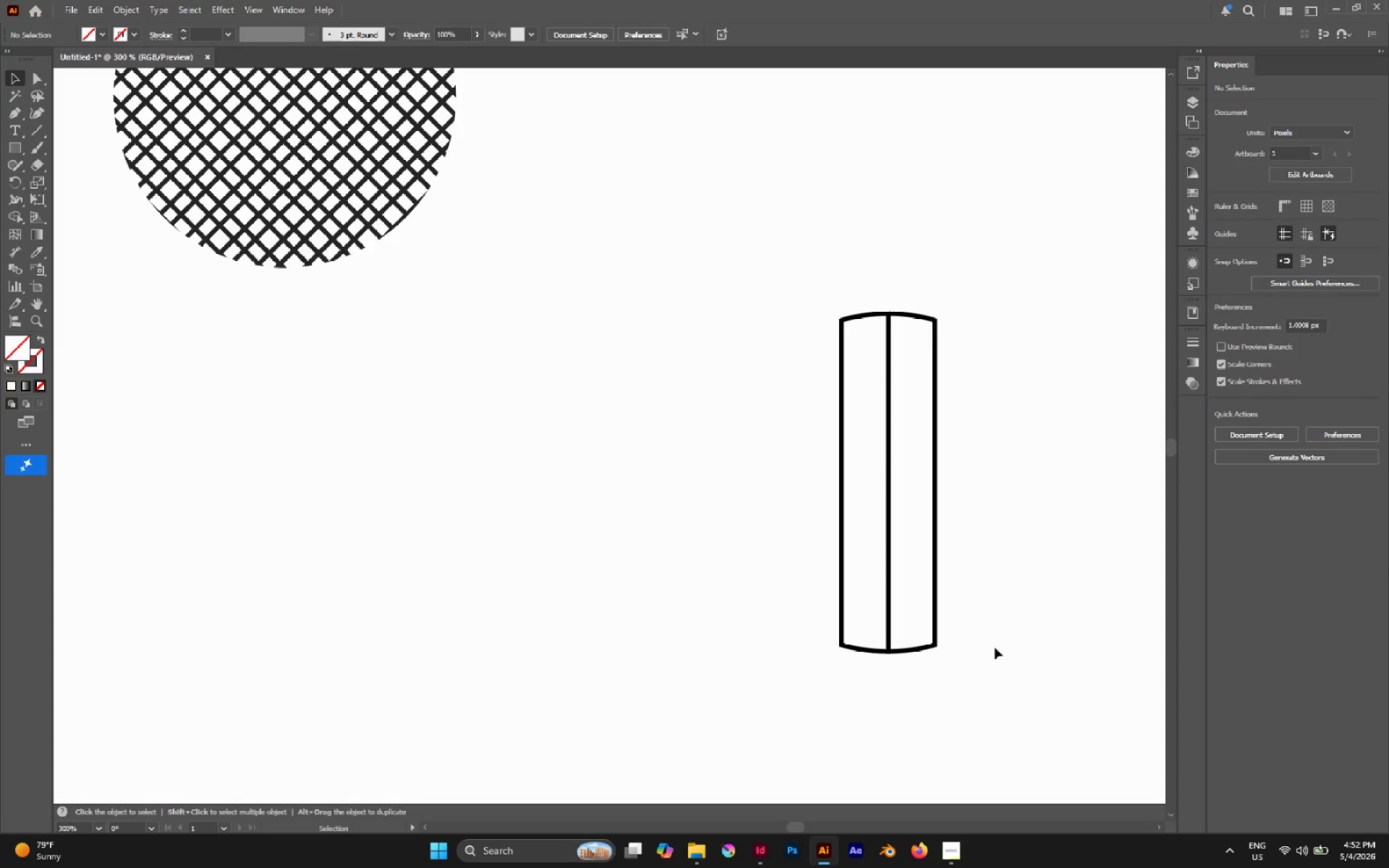 
left_click_drag(start_coordinate=[995, 647], to_coordinate=[808, 532])
 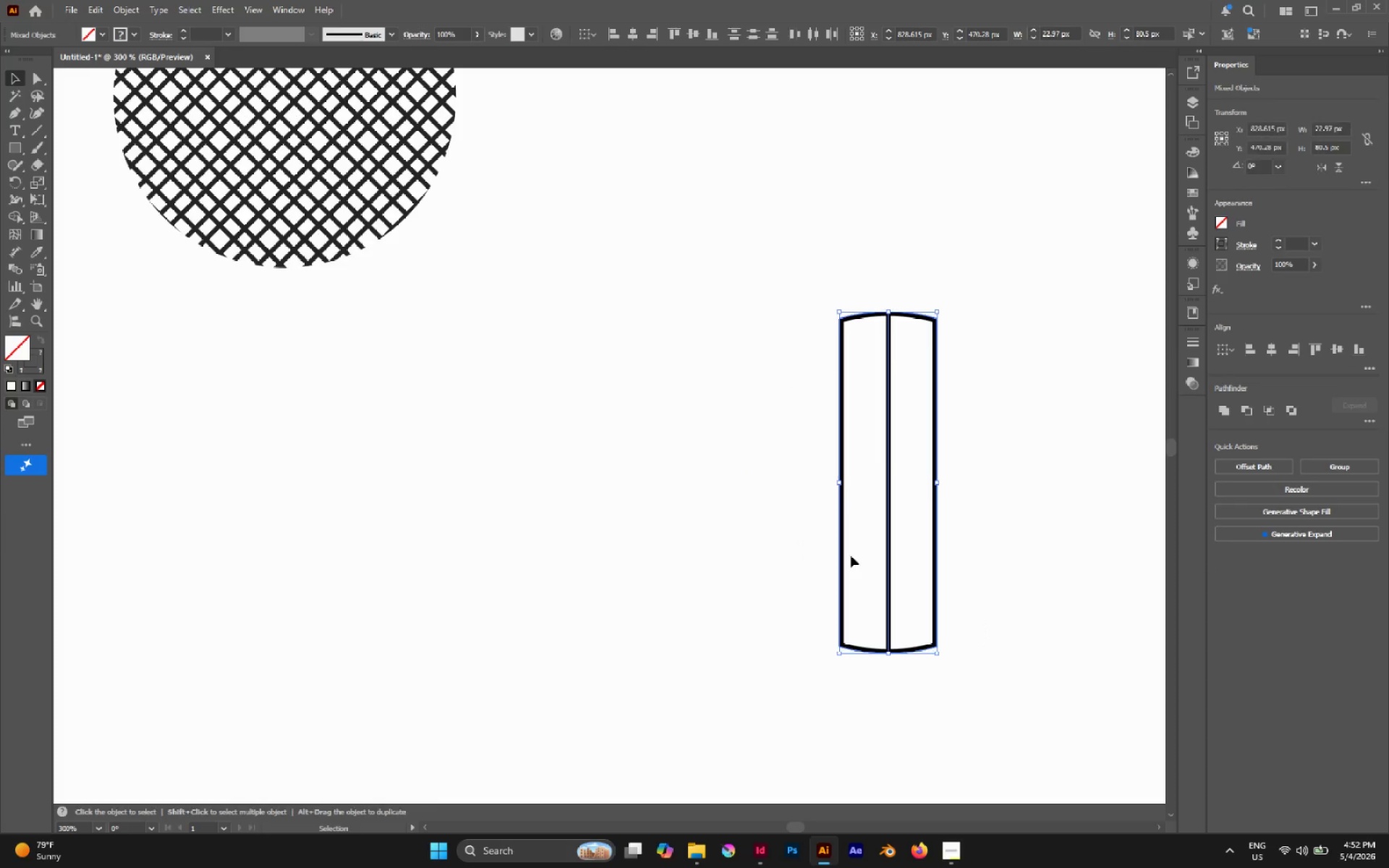 
key(Control+G)
 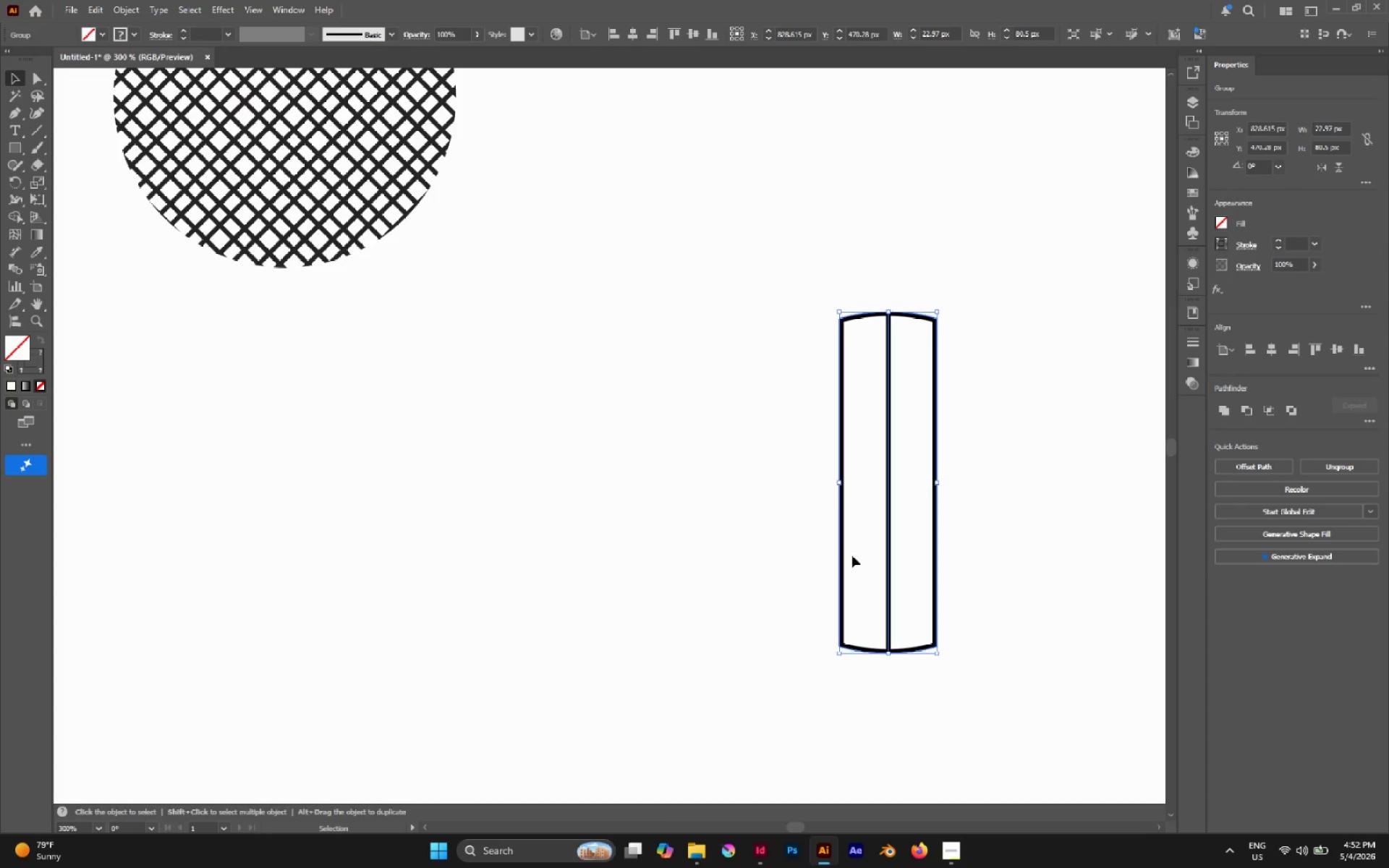 
key(Control+C)
 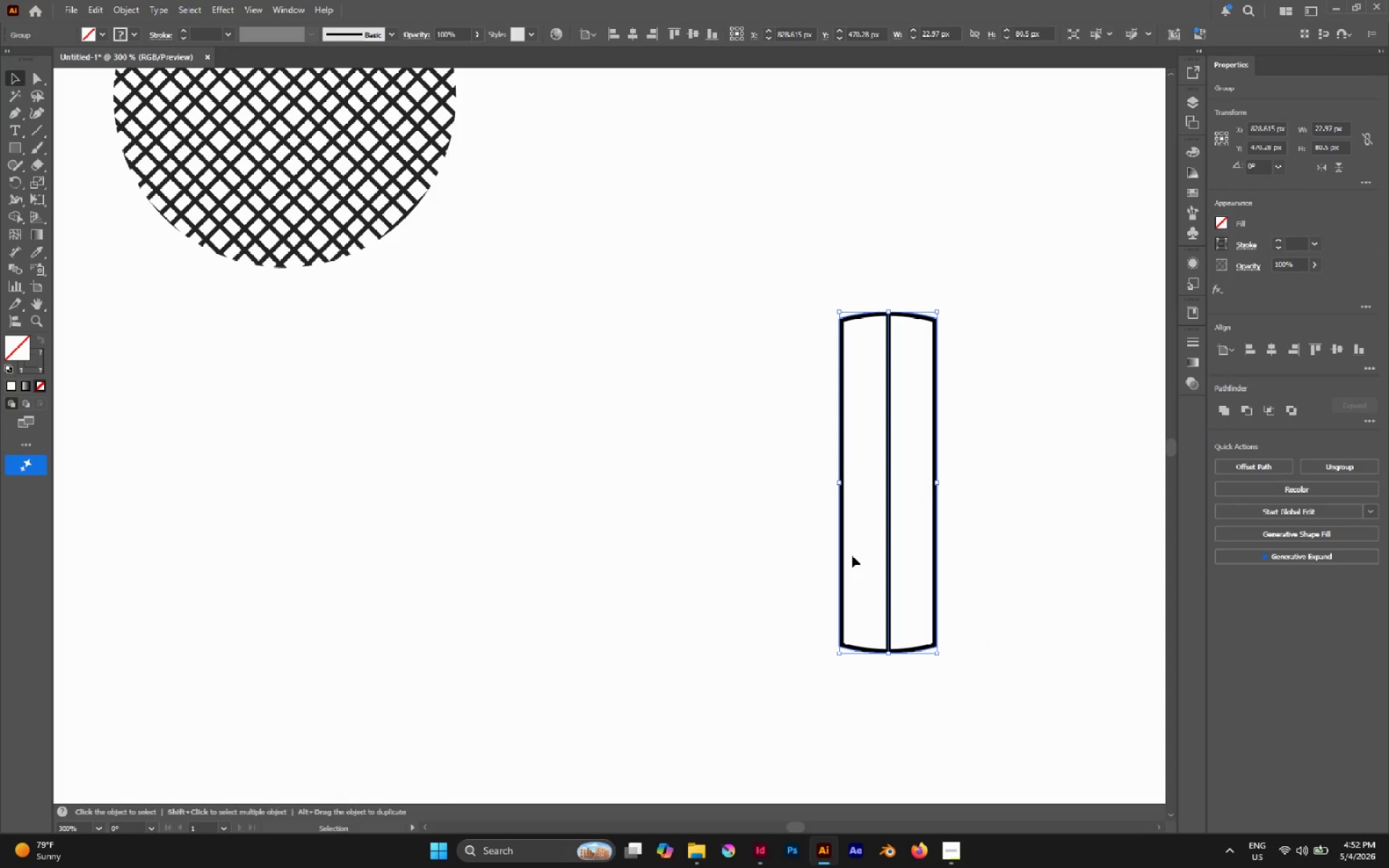 
key(Alt+Tab)
 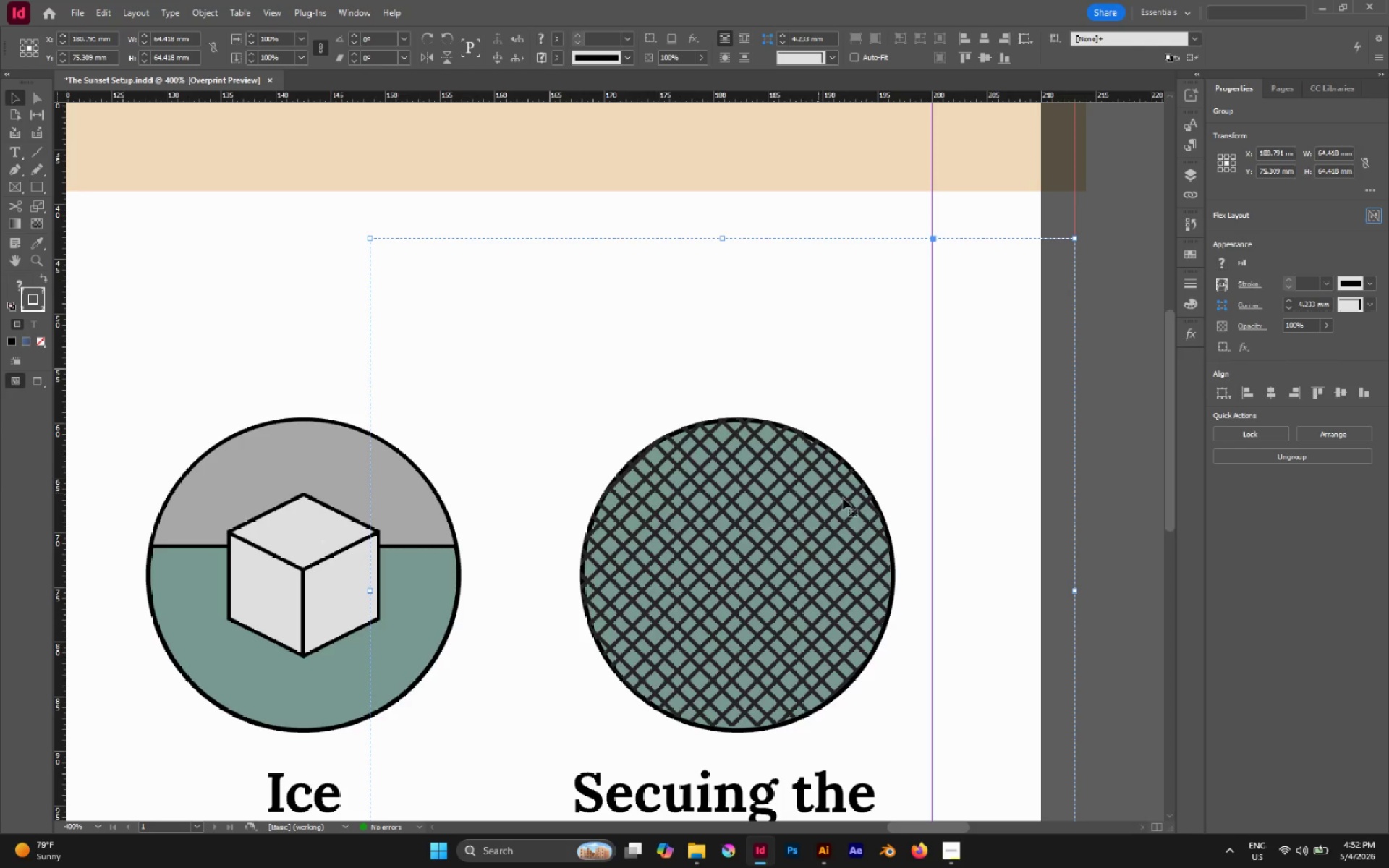 
left_click([860, 218])
 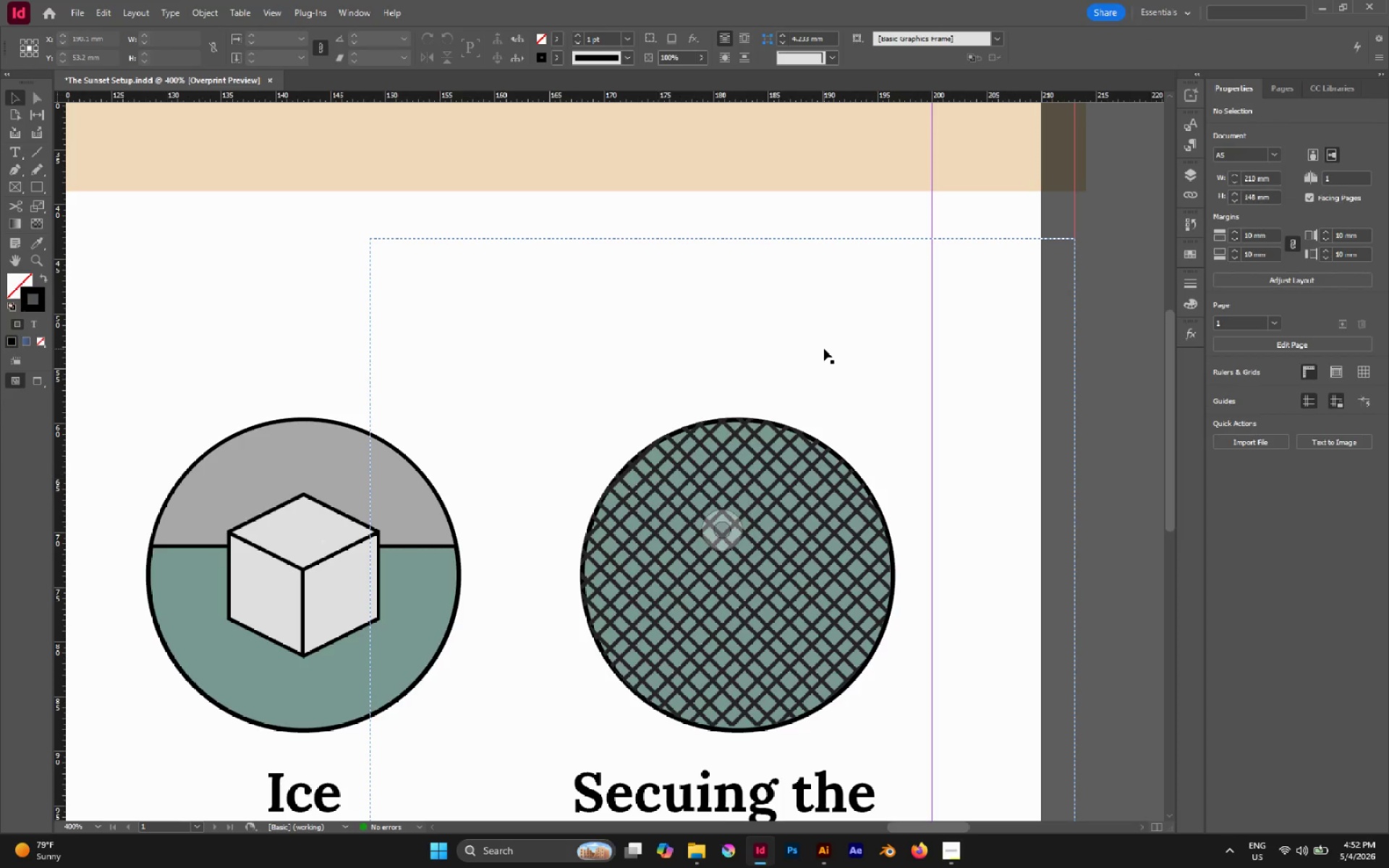 
key(Control+V)
 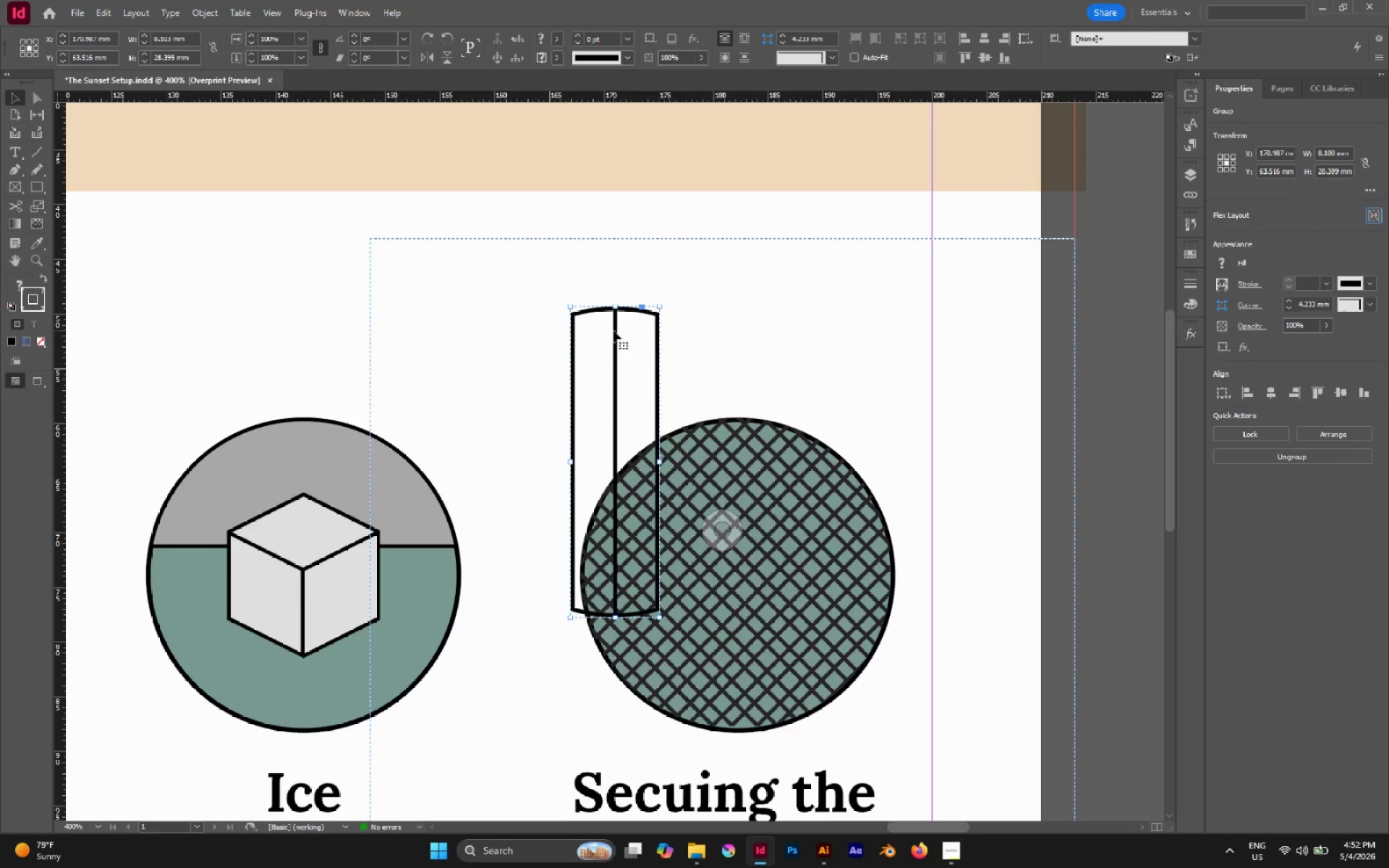 
left_click_drag(start_coordinate=[617, 332], to_coordinate=[743, 439])
 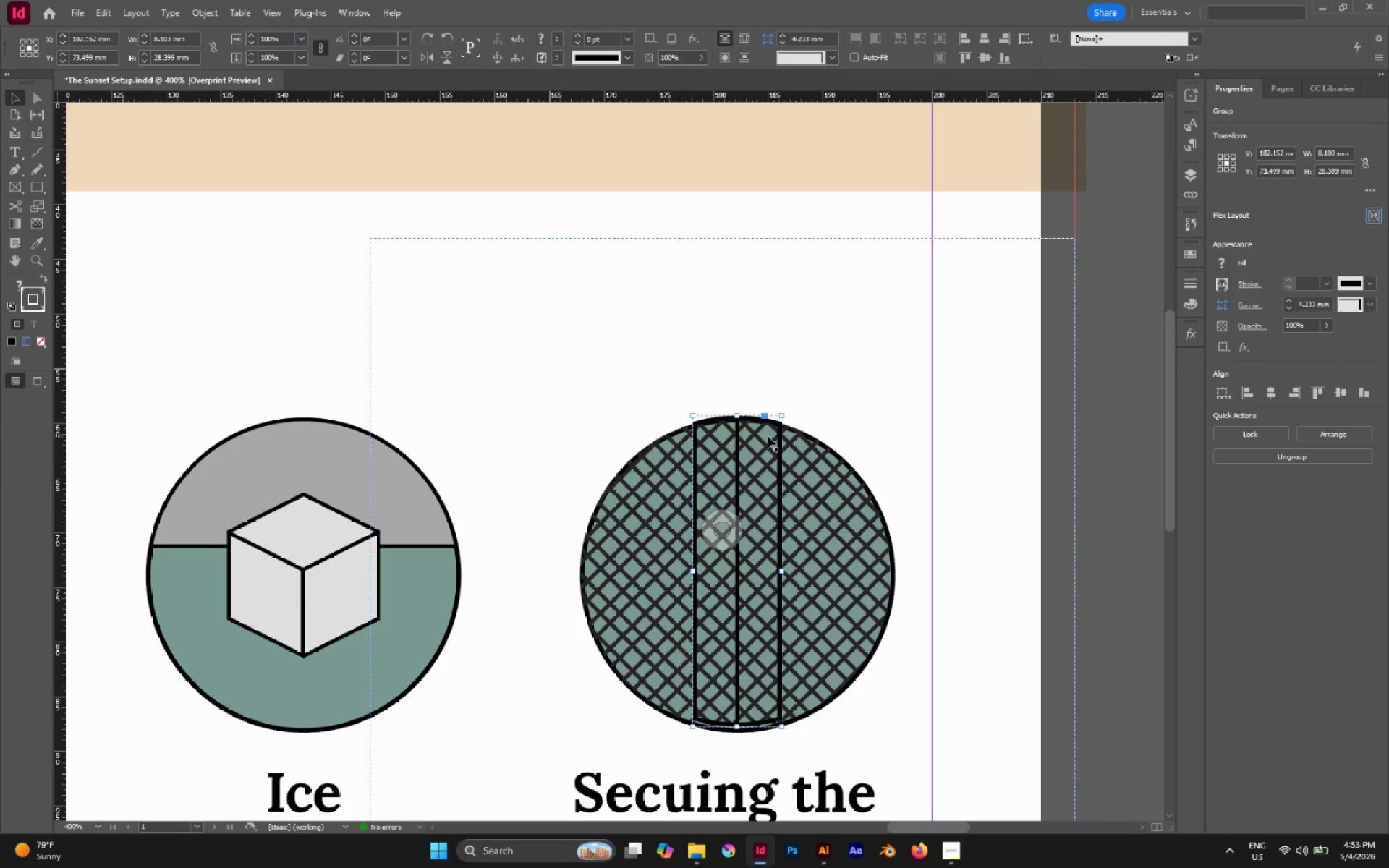 
wait(5.66)
 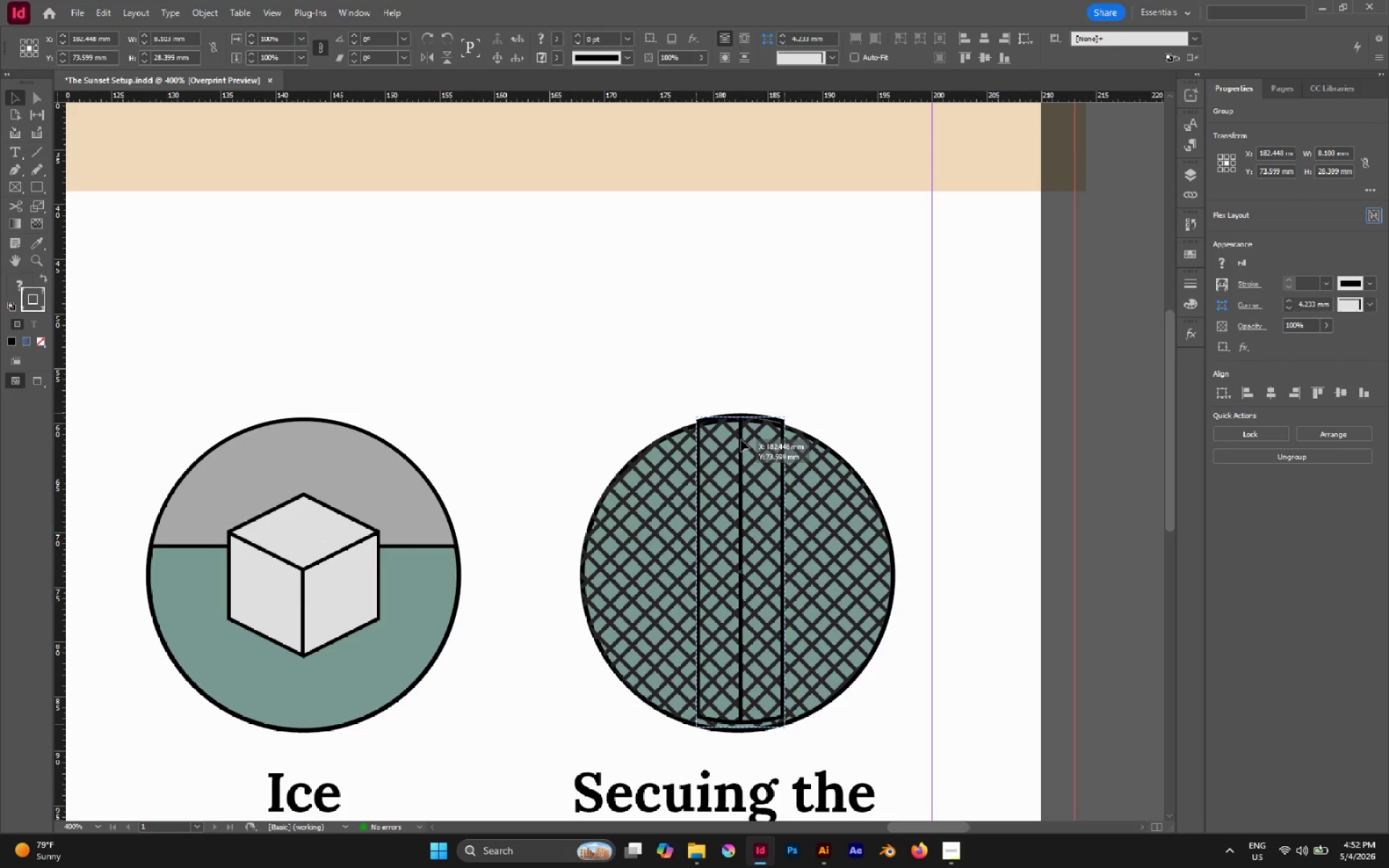 
double_click([20, 284])
 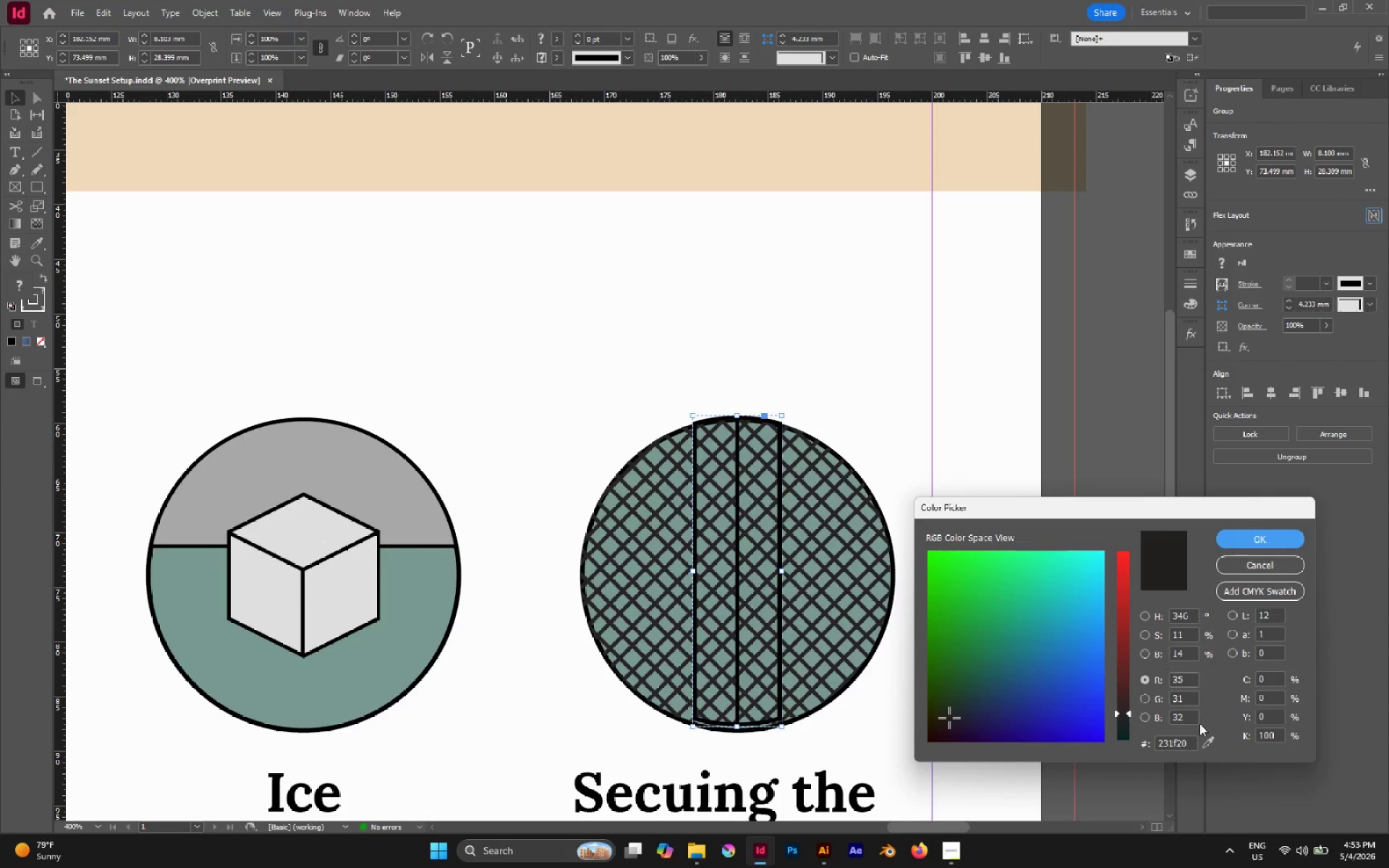 
left_click([1210, 742])
 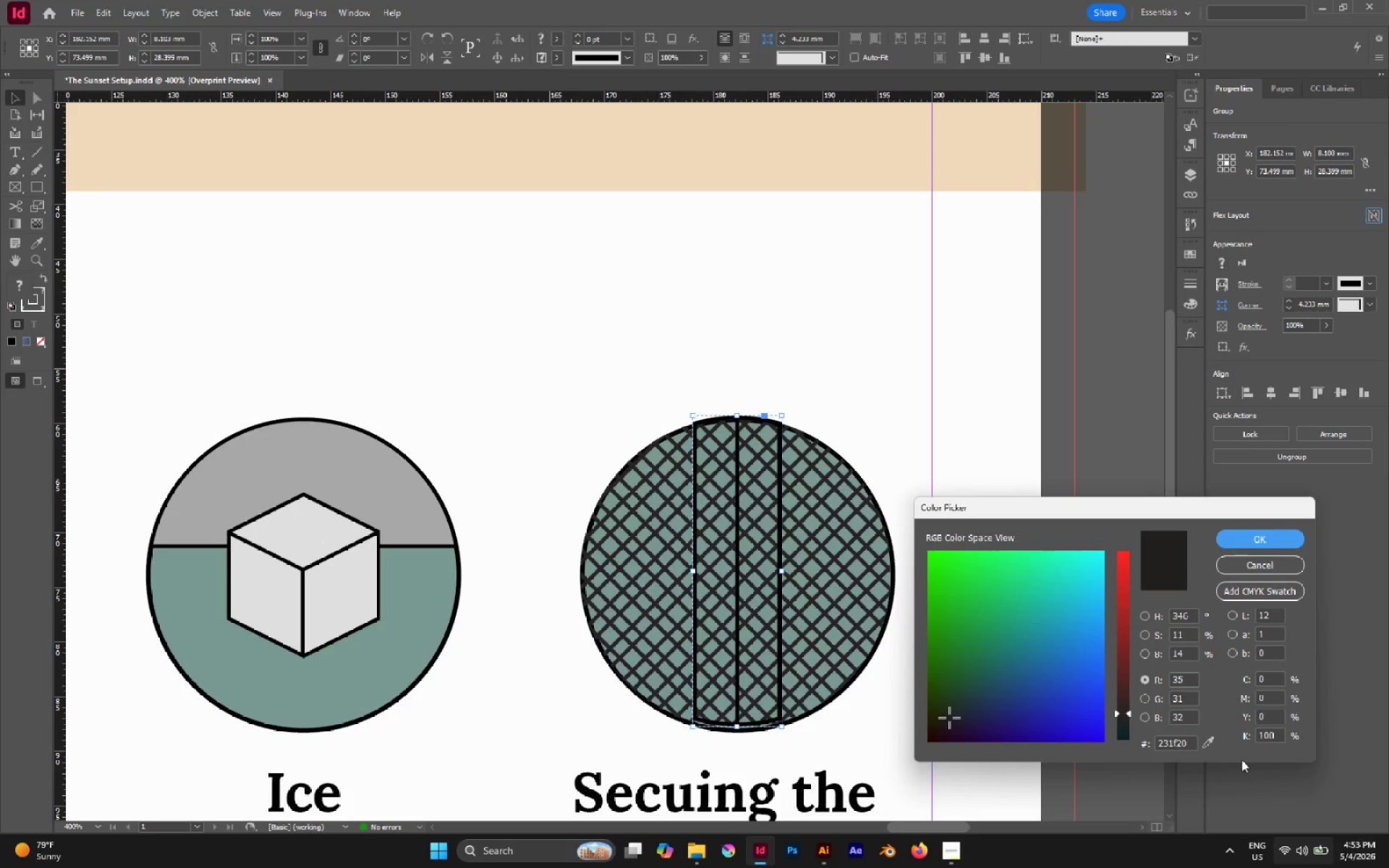 
left_click([1212, 744])
 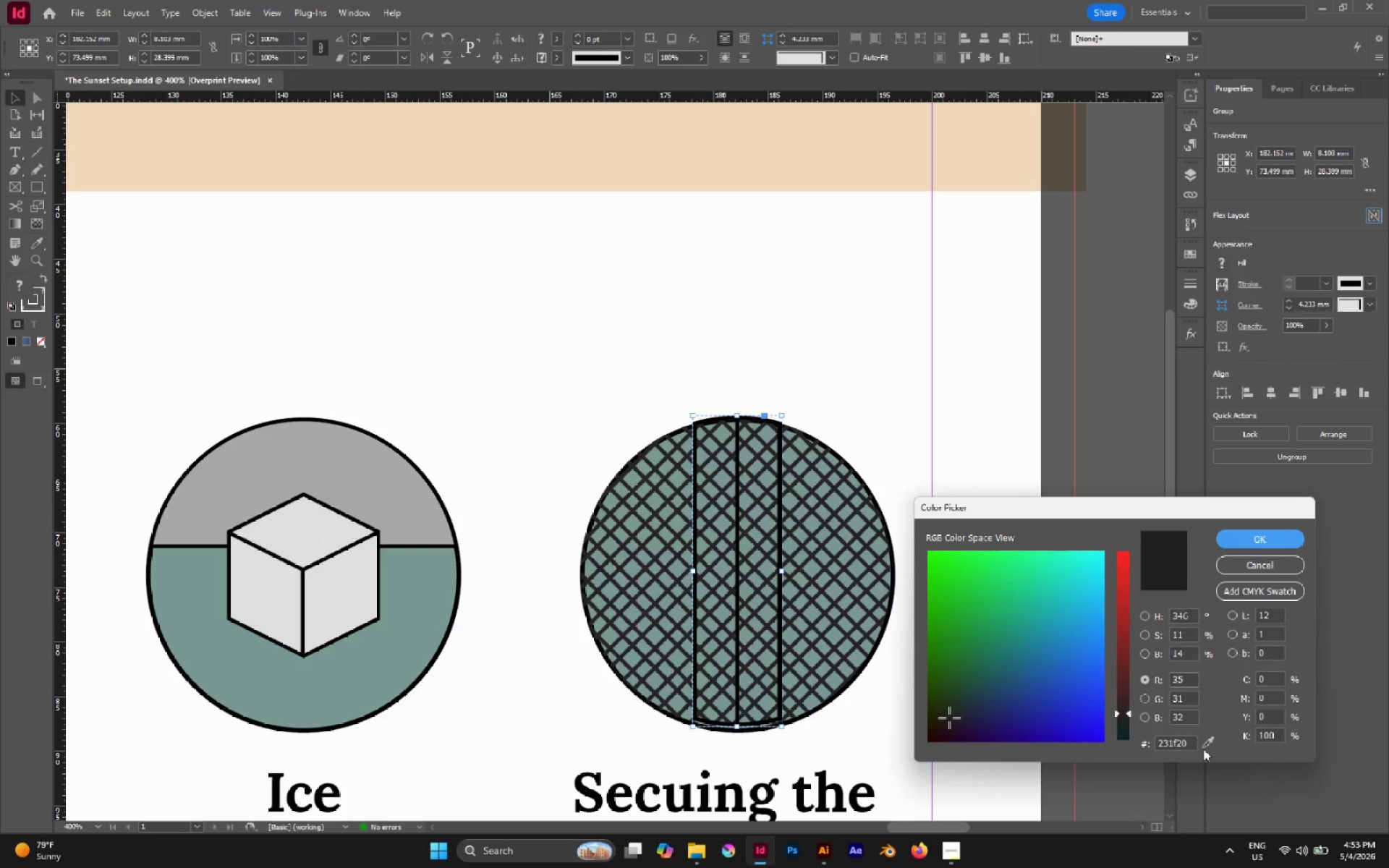 
left_click_drag(start_coordinate=[1203, 746], to_coordinate=[414, 610])
 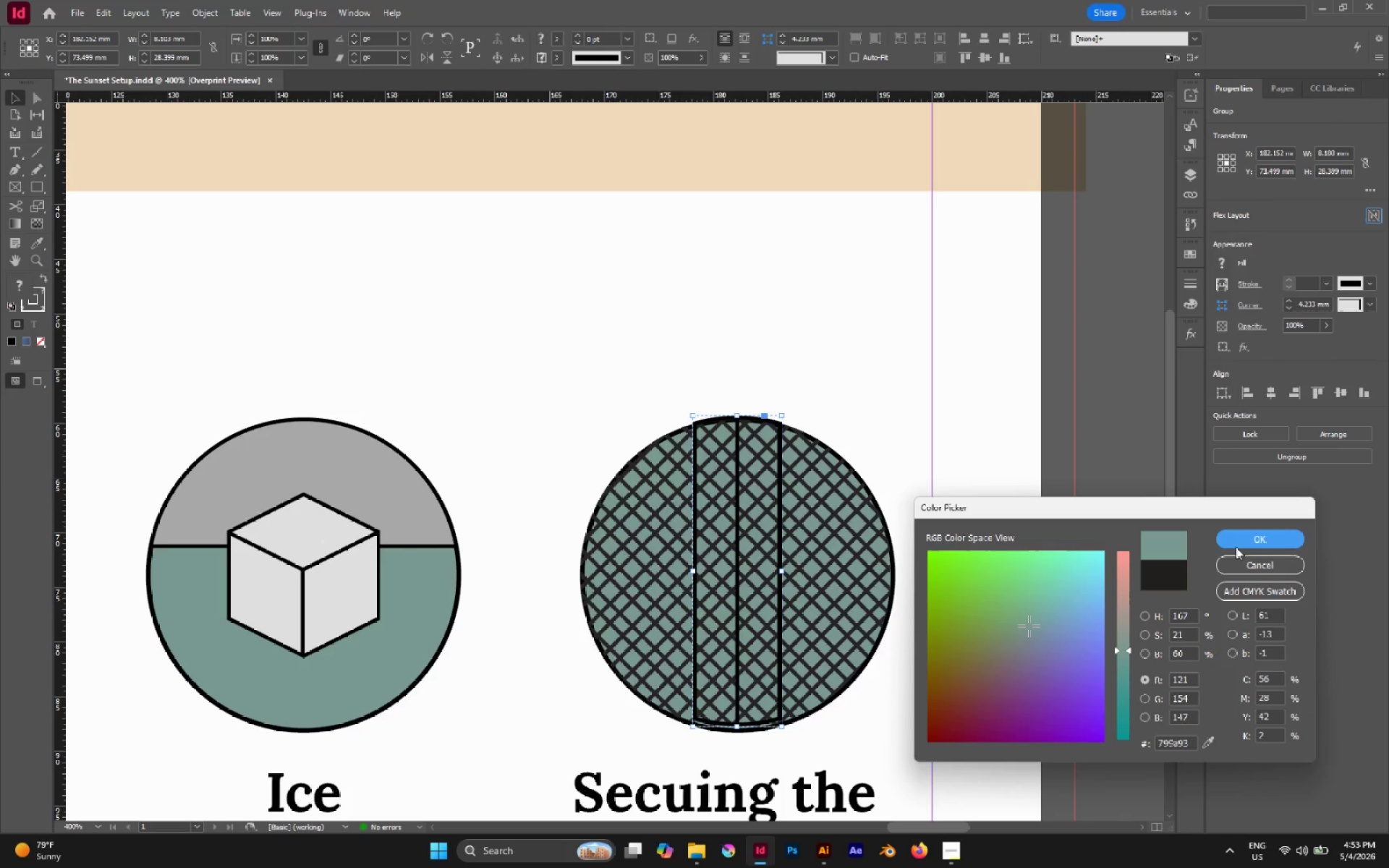 
left_click([1236, 530])
 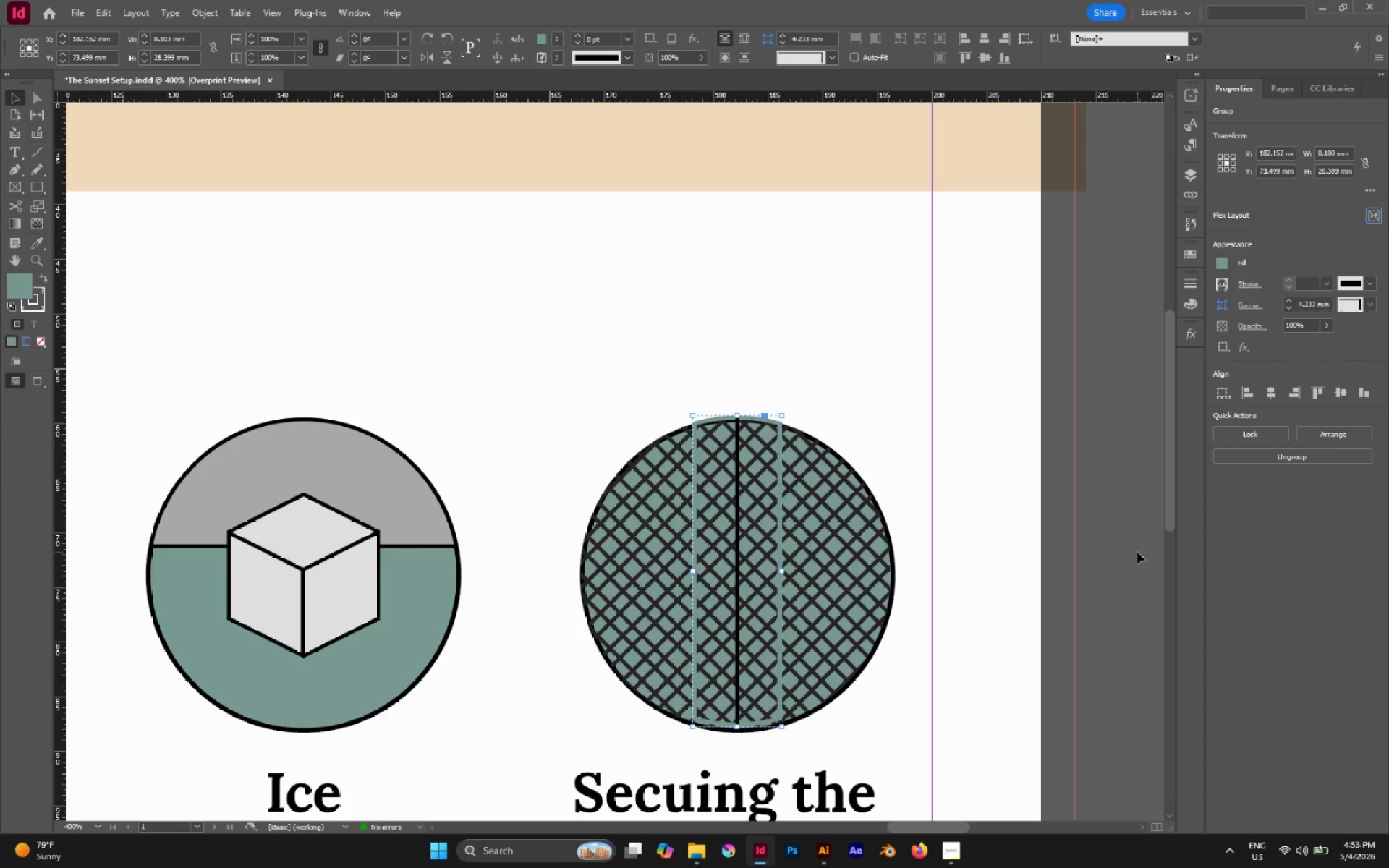 
hold_key(key=ControlLeft, duration=0.8)
 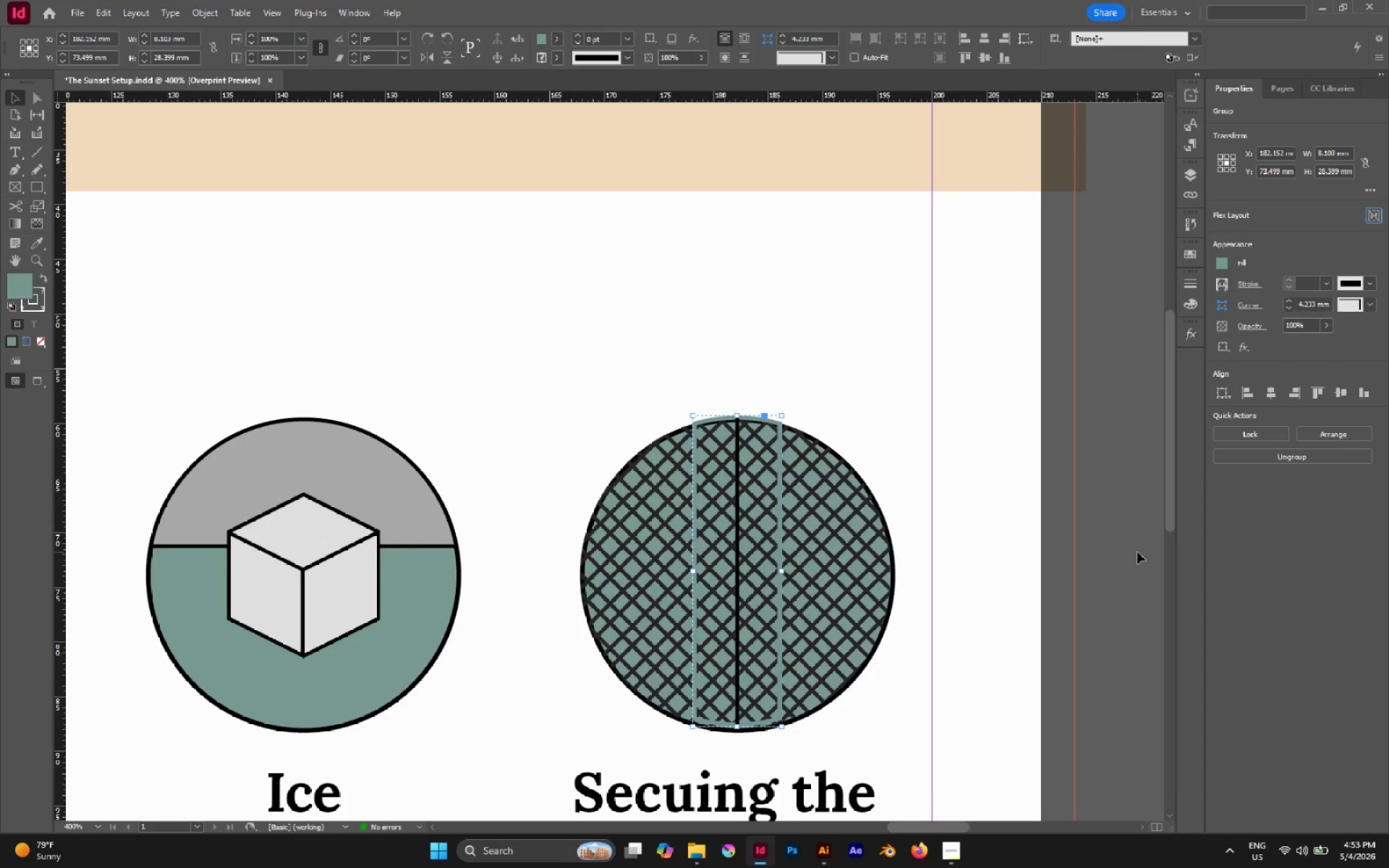 
key(Delete)
 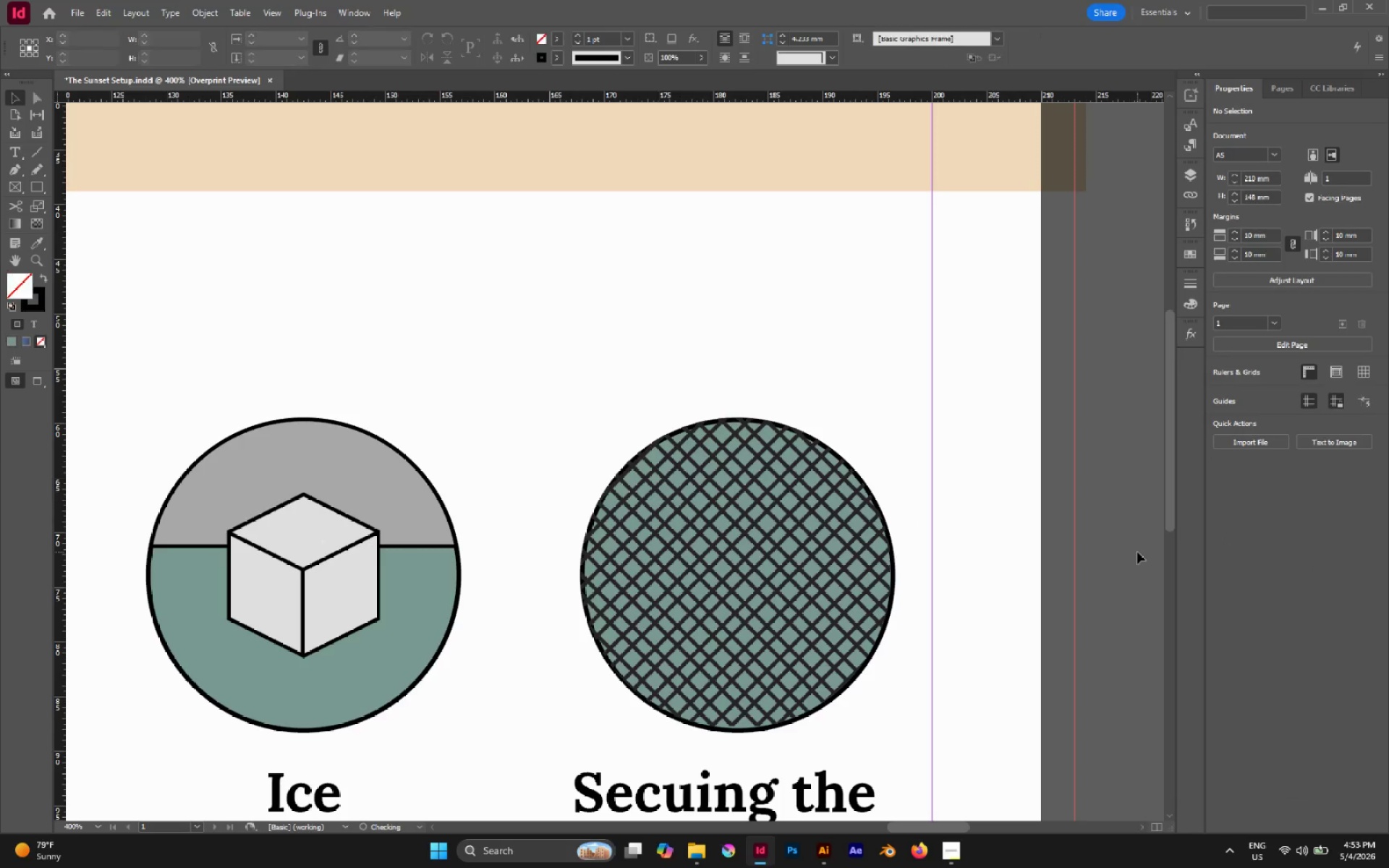 
key(Alt+Tab)
 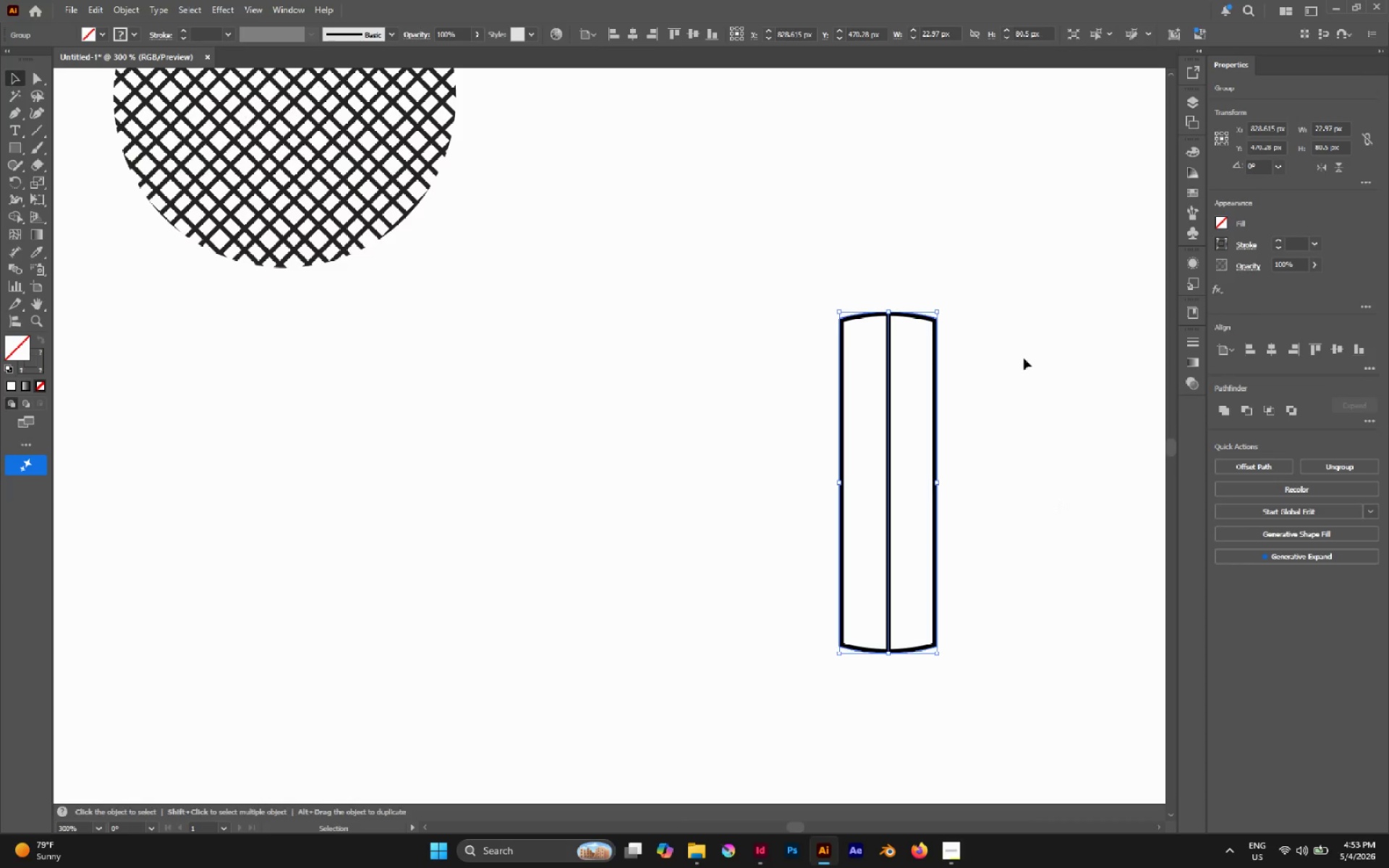 
key(A)
 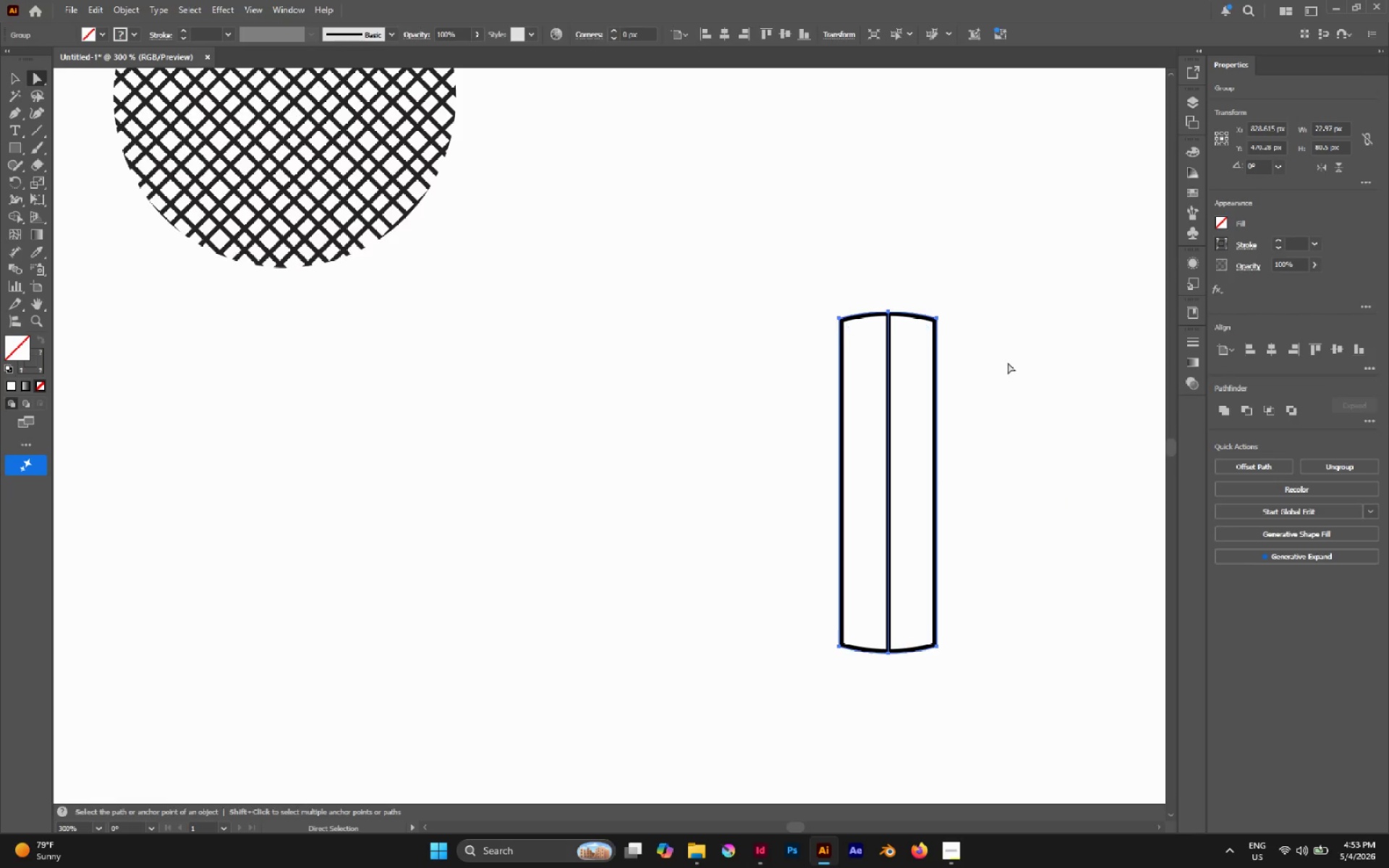 
left_click([1008, 362])
 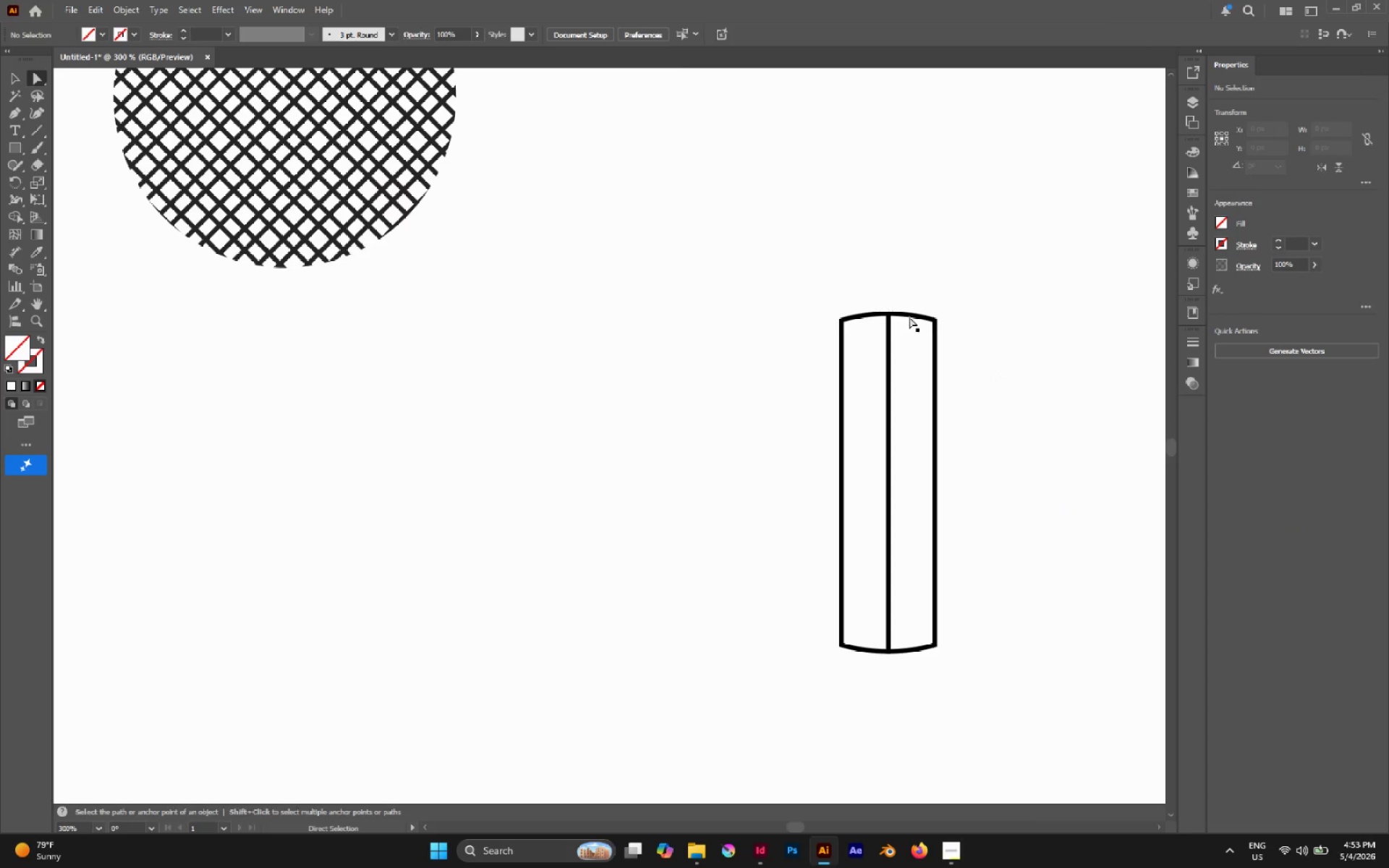 
left_click([909, 316])
 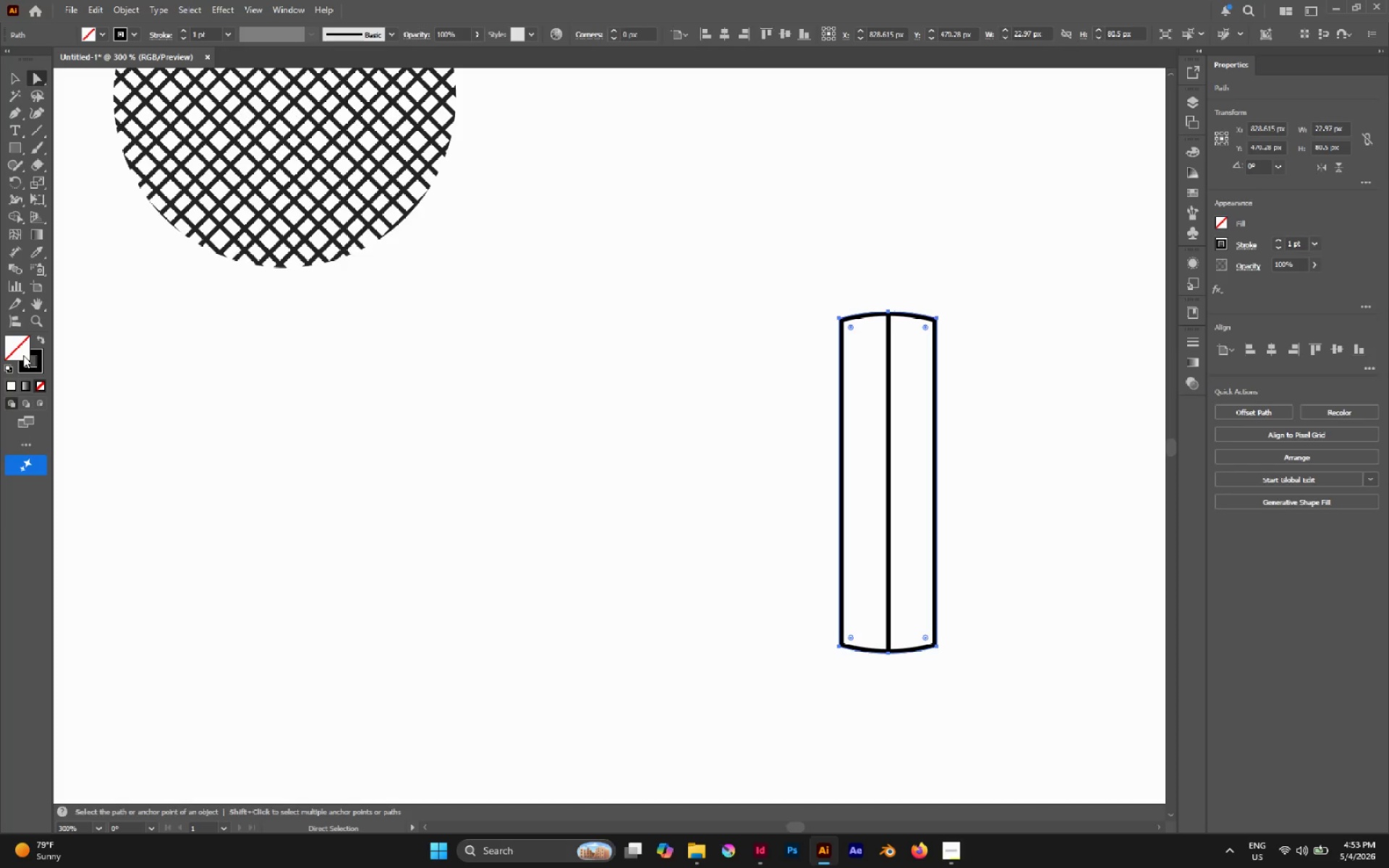 
double_click([17, 349])
 